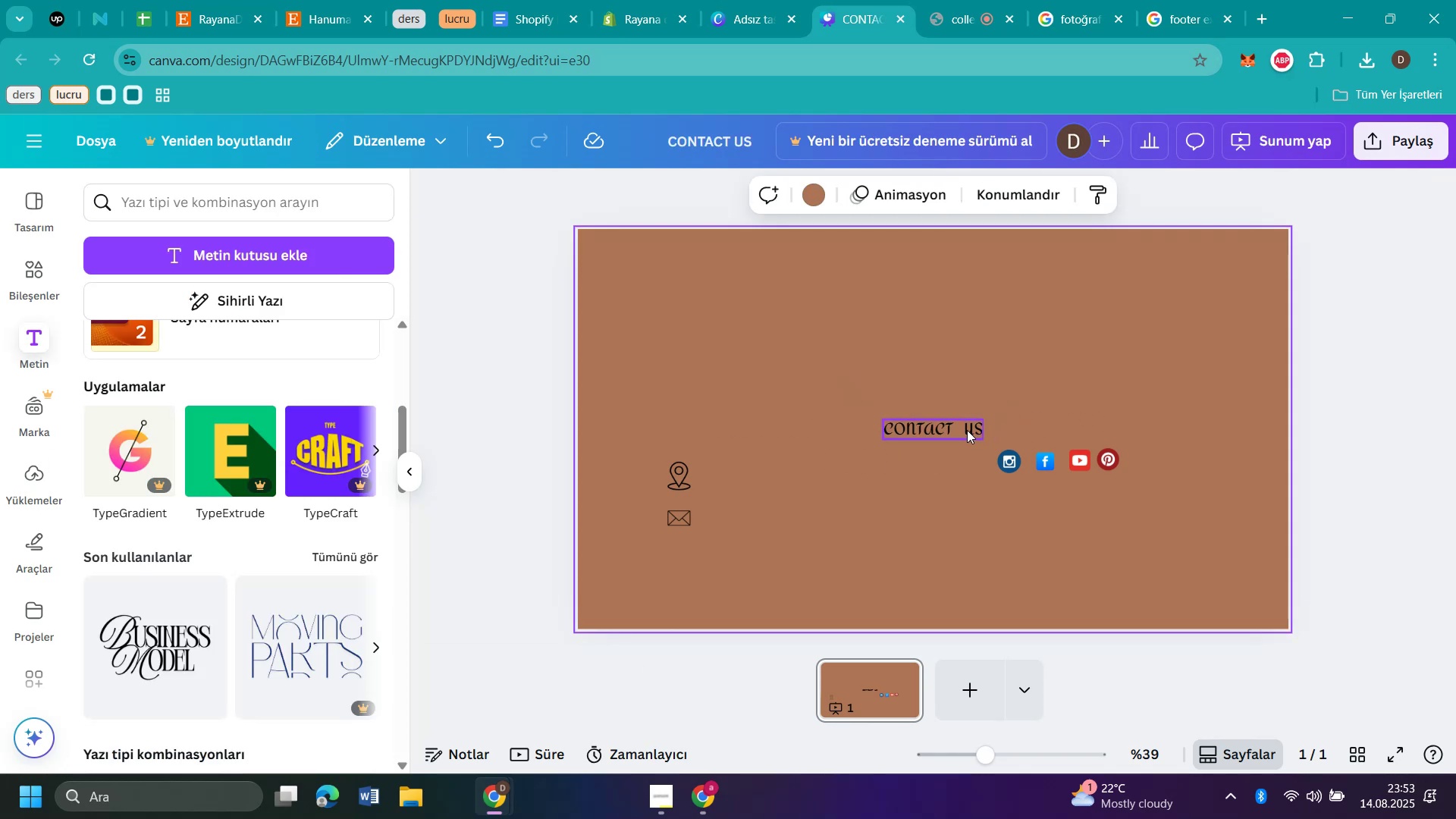 
left_click([962, 427])
 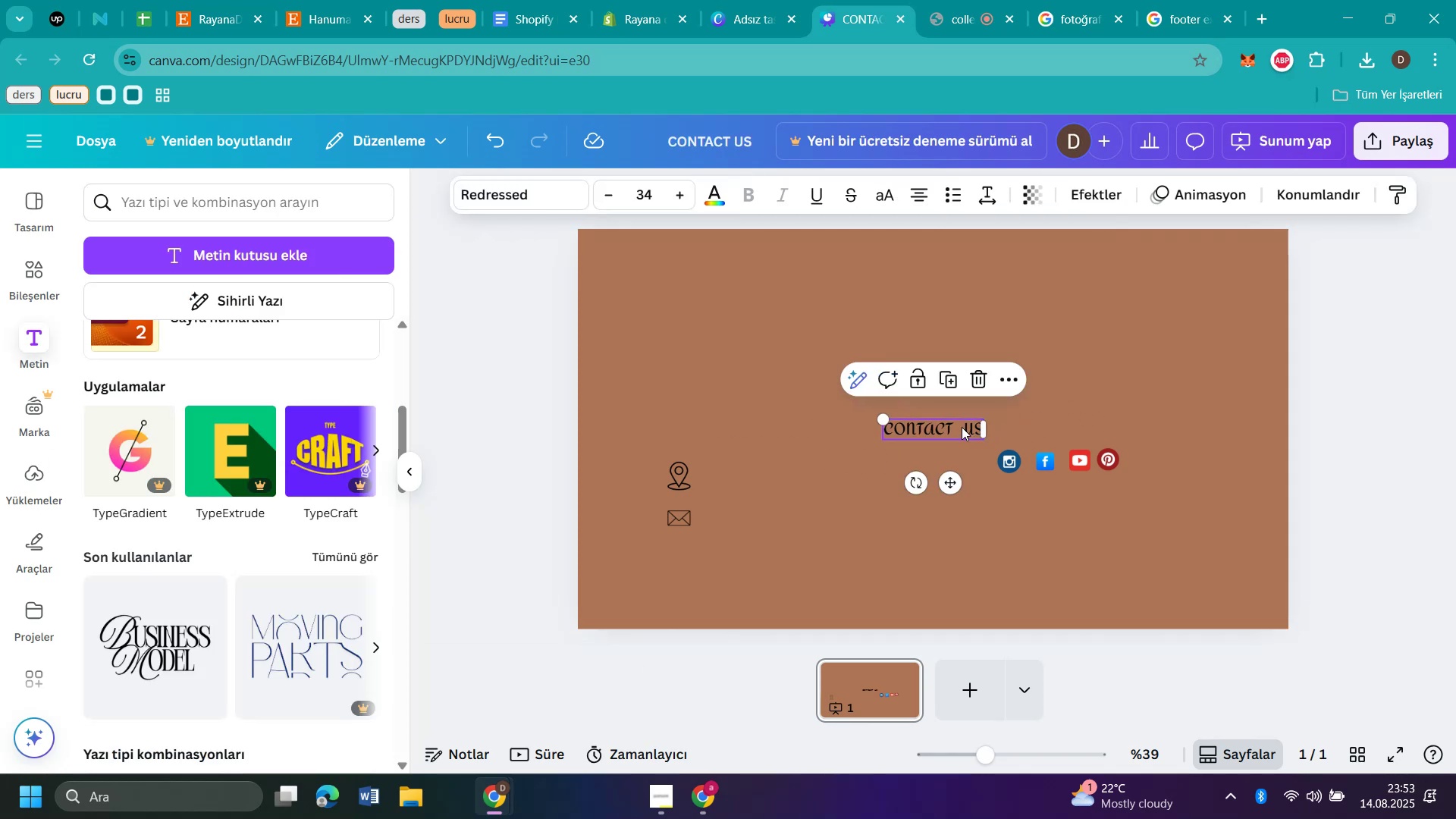 
double_click([962, 427])
 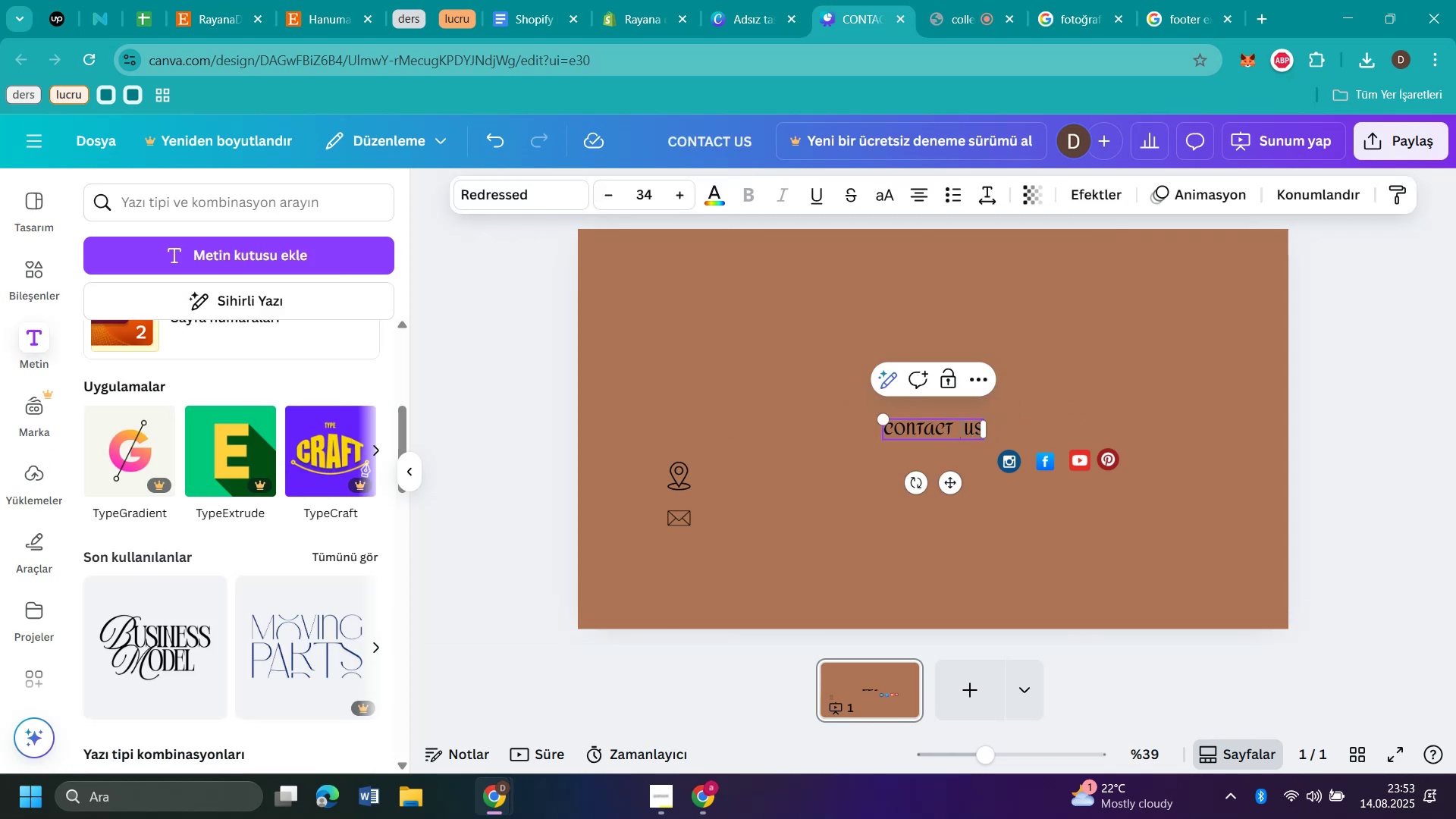 
key(Backspace)
 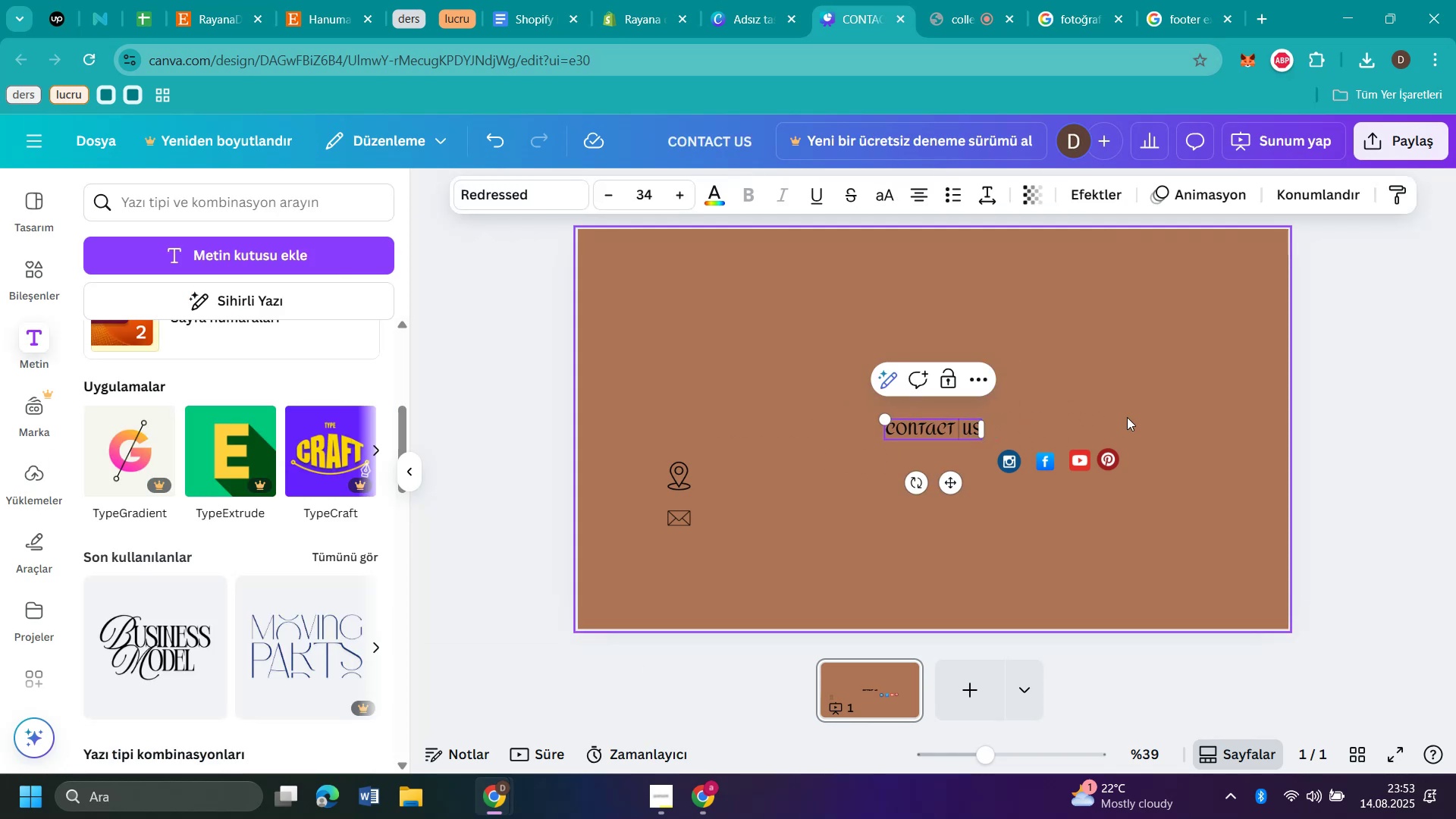 
left_click([1127, 417])
 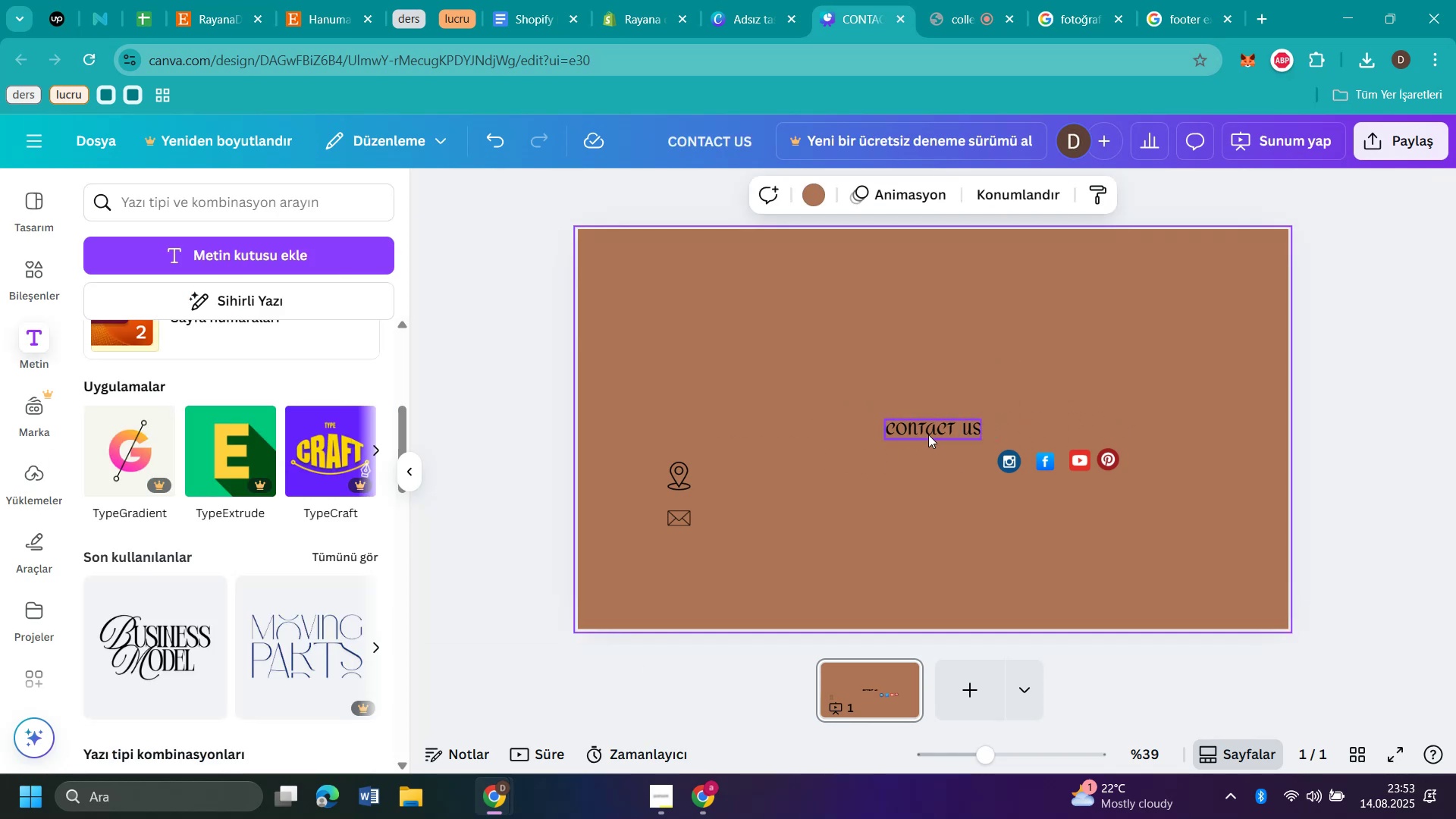 
left_click_drag(start_coordinate=[929, 435], to_coordinate=[1054, 420])
 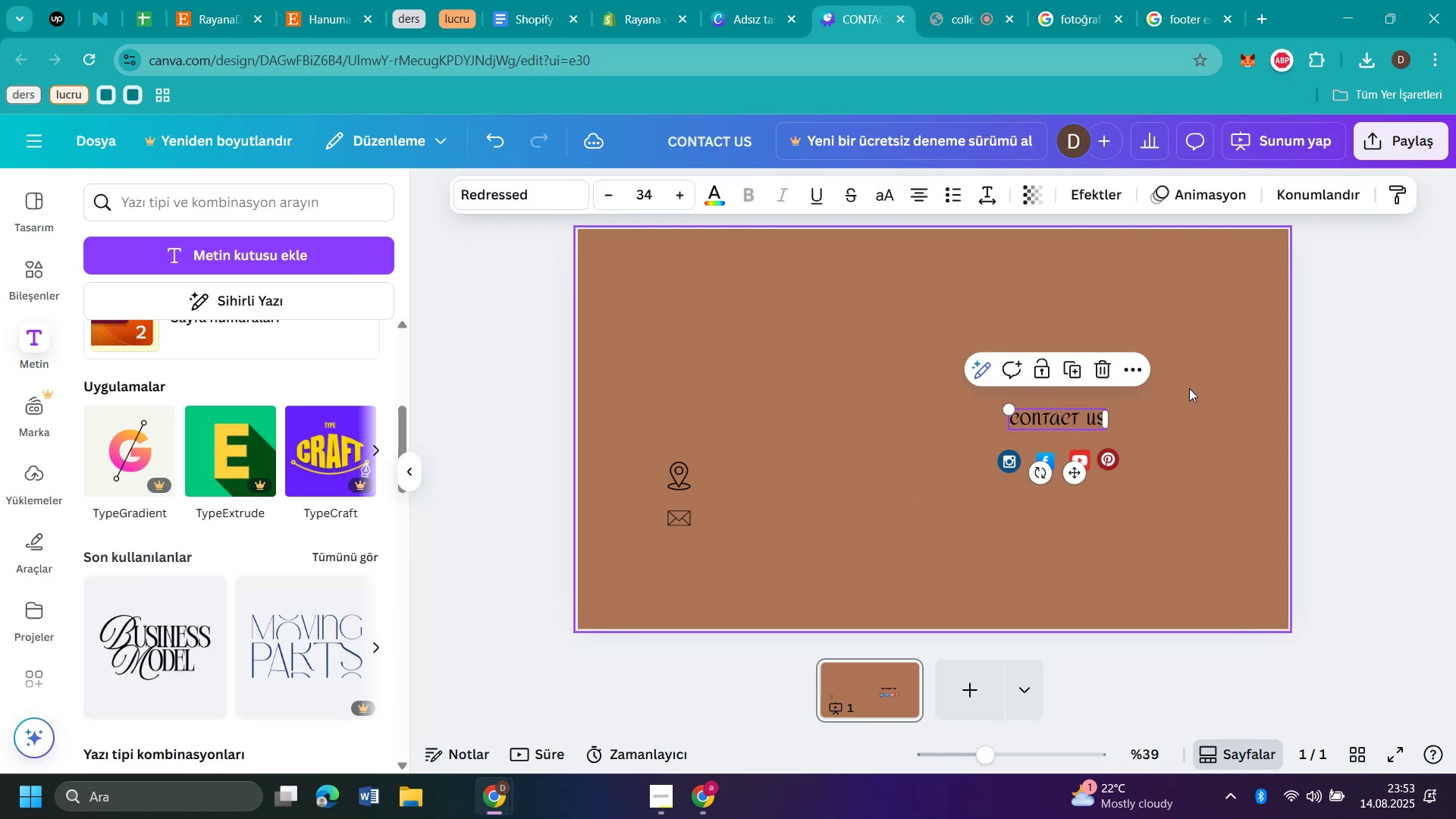 
left_click([1190, 388])
 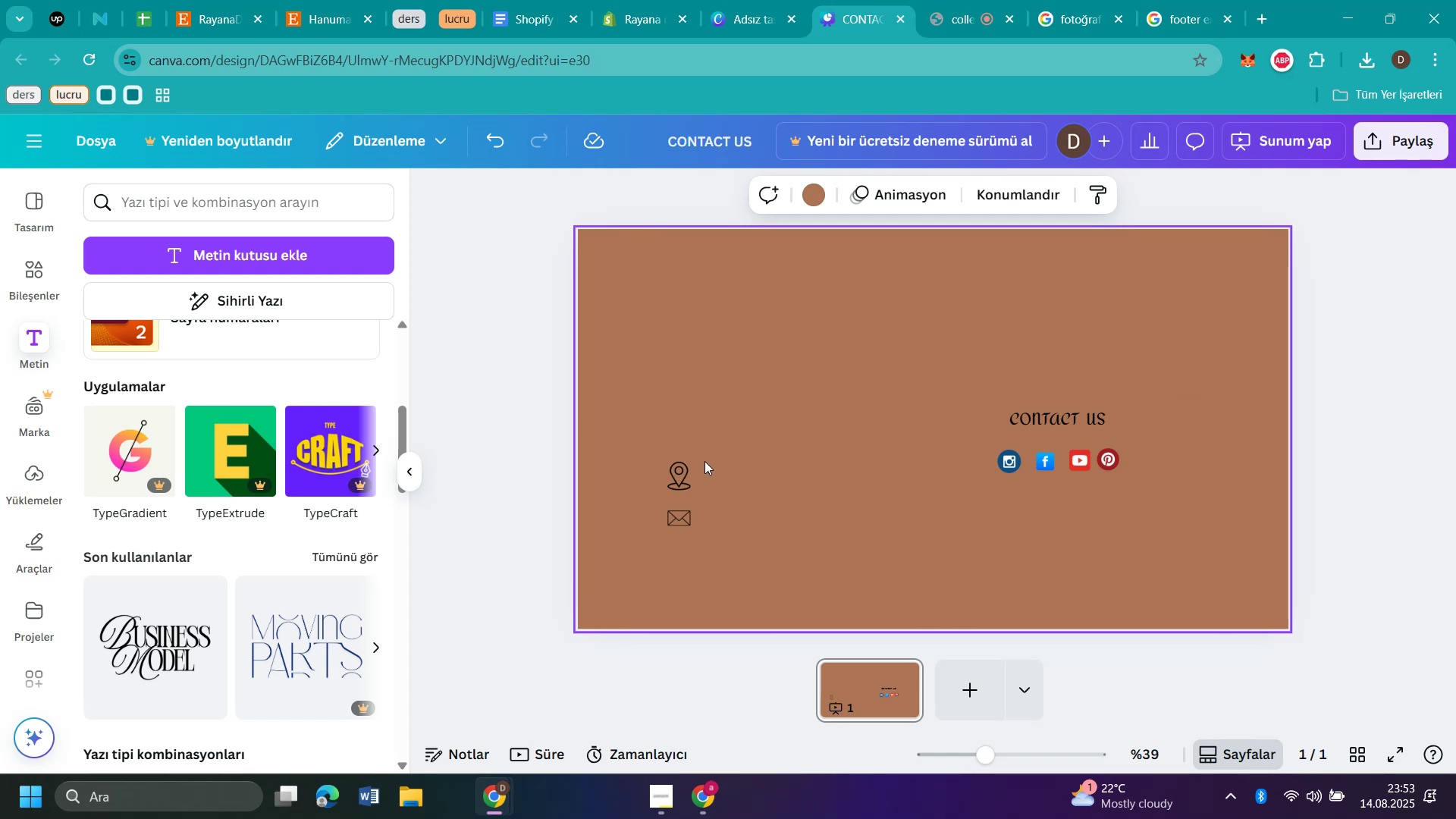 
left_click_drag(start_coordinate=[678, 472], to_coordinate=[677, 460])
 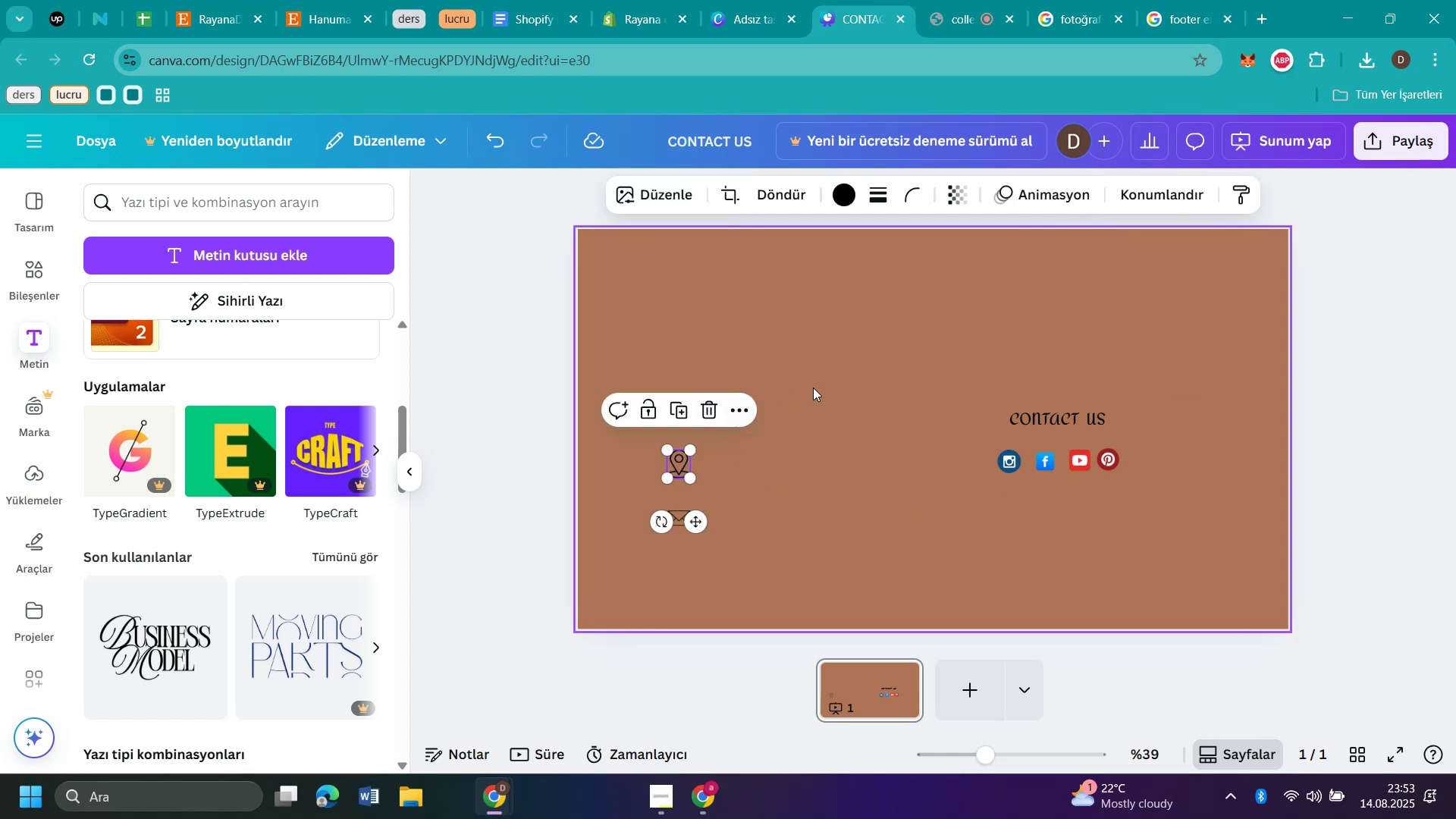 
left_click([845, 381])
 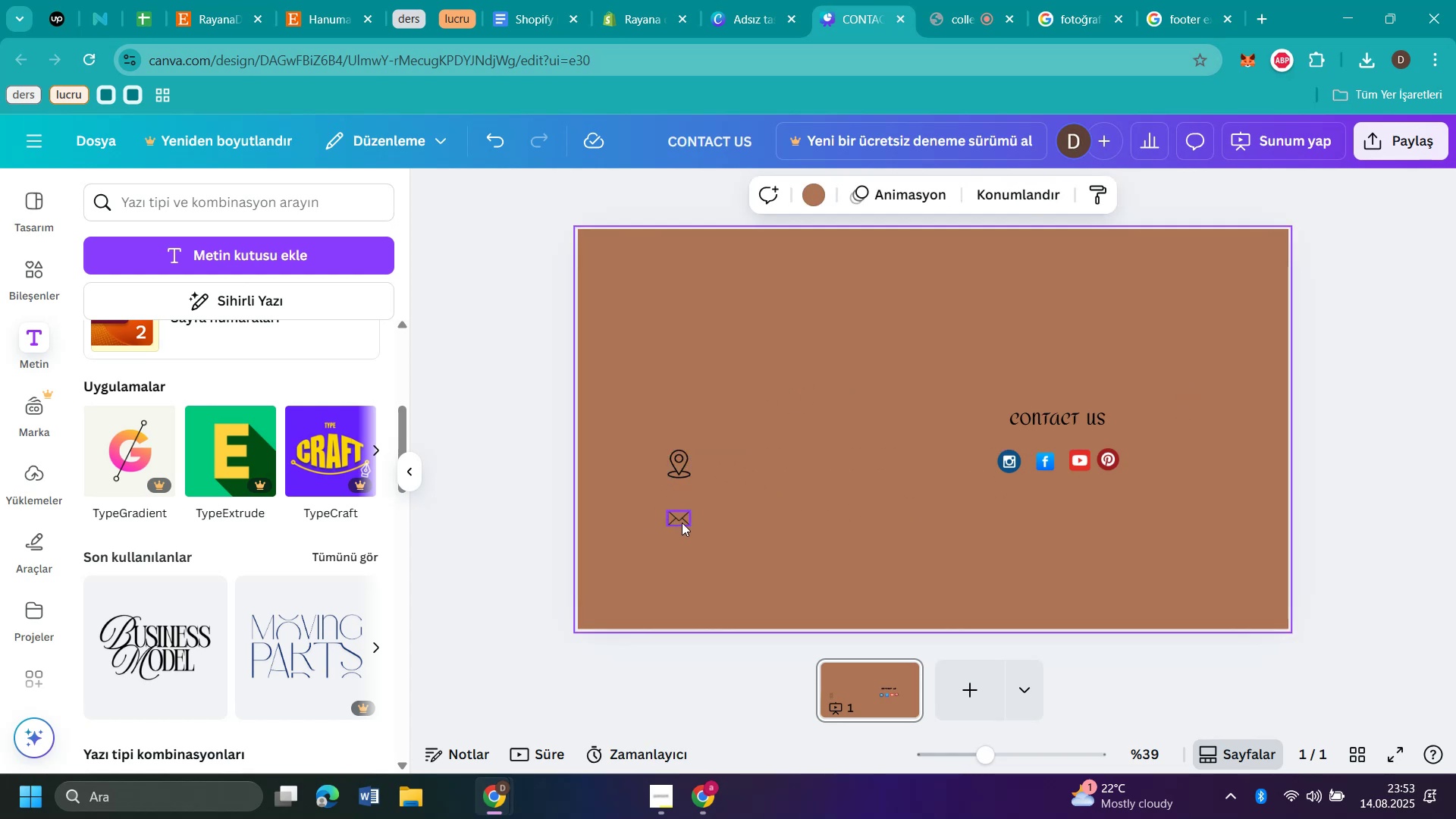 
left_click_drag(start_coordinate=[681, 522], to_coordinate=[678, 510])
 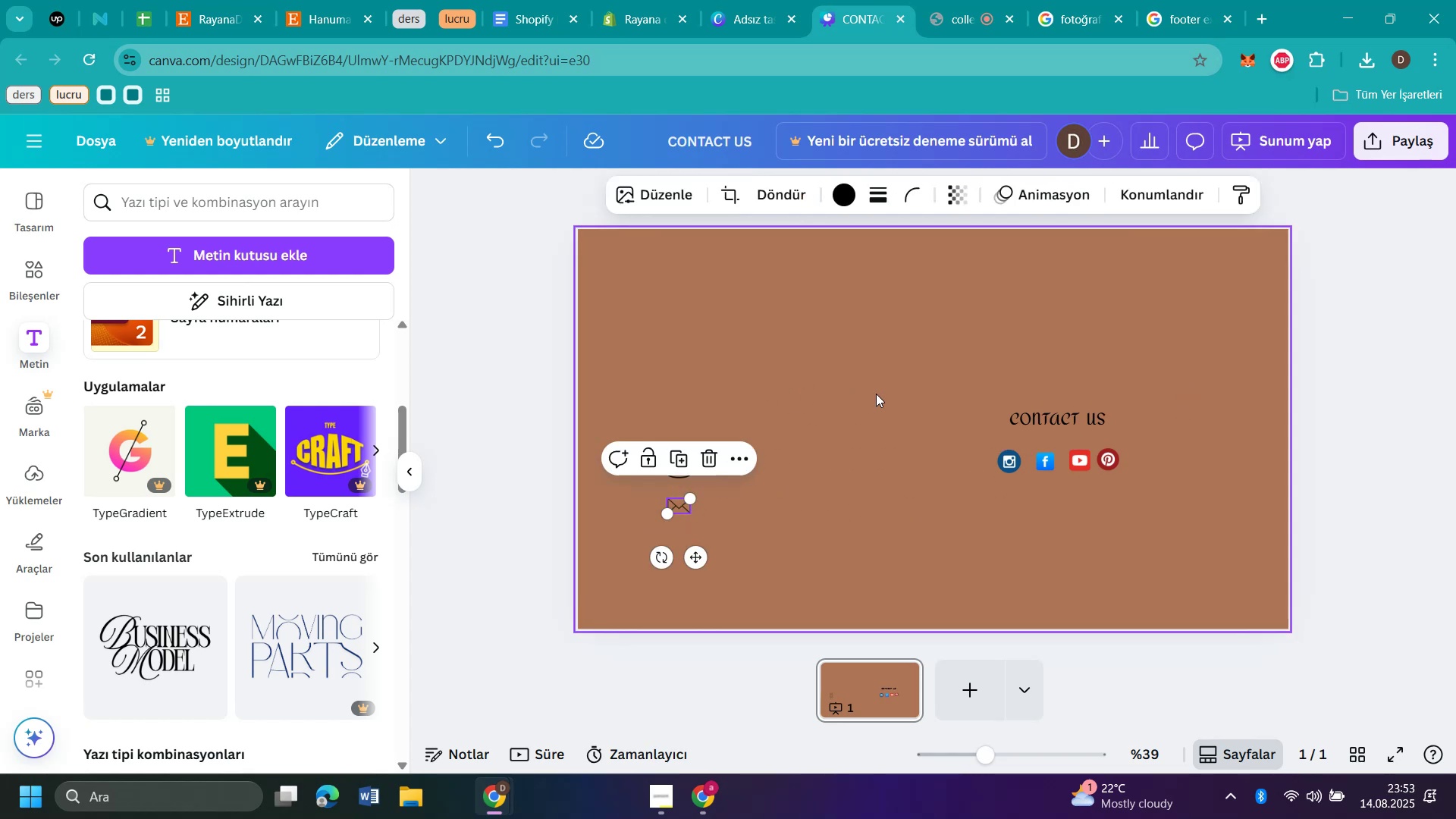 
left_click([877, 391])
 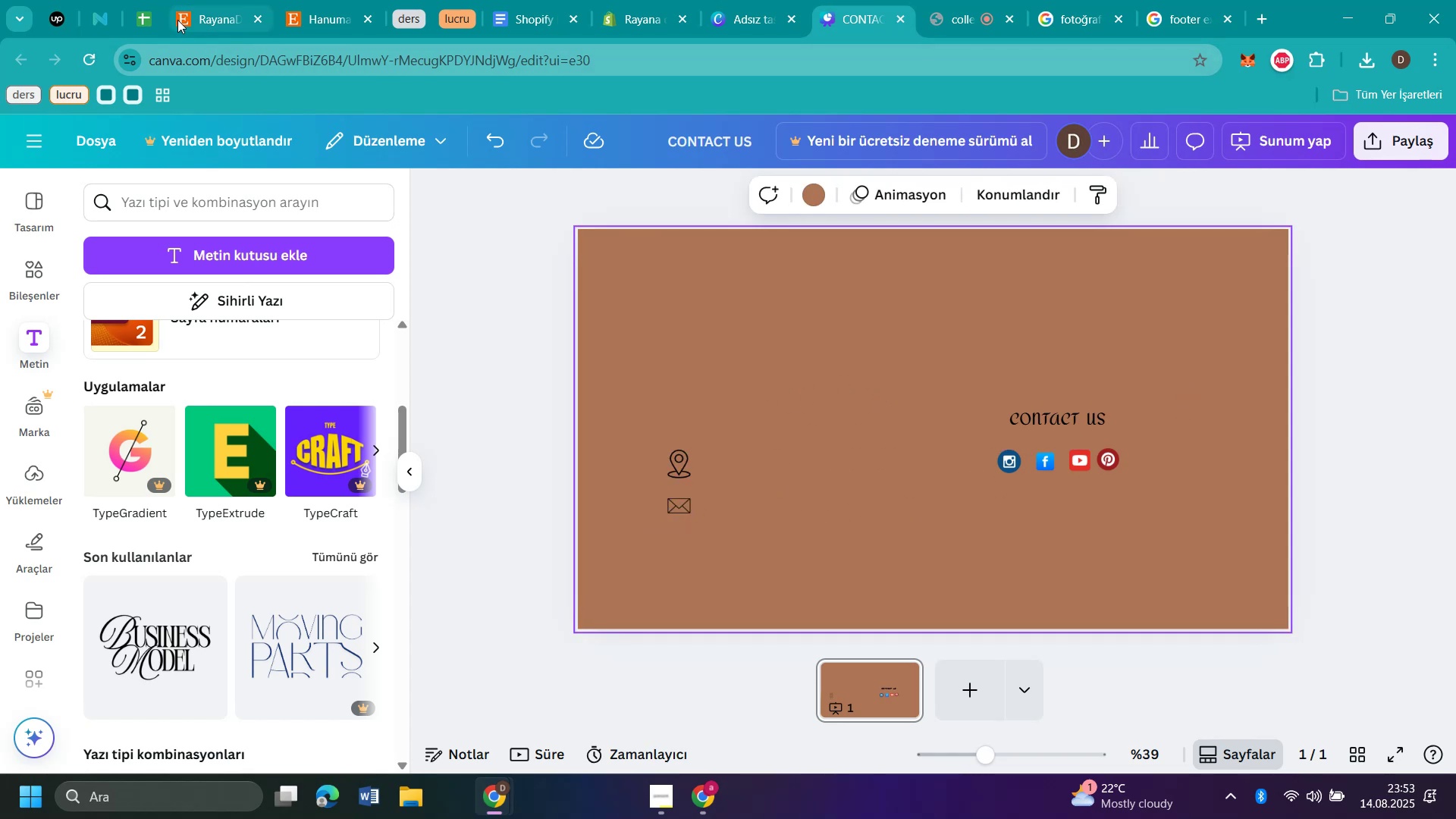 
left_click([190, 20])
 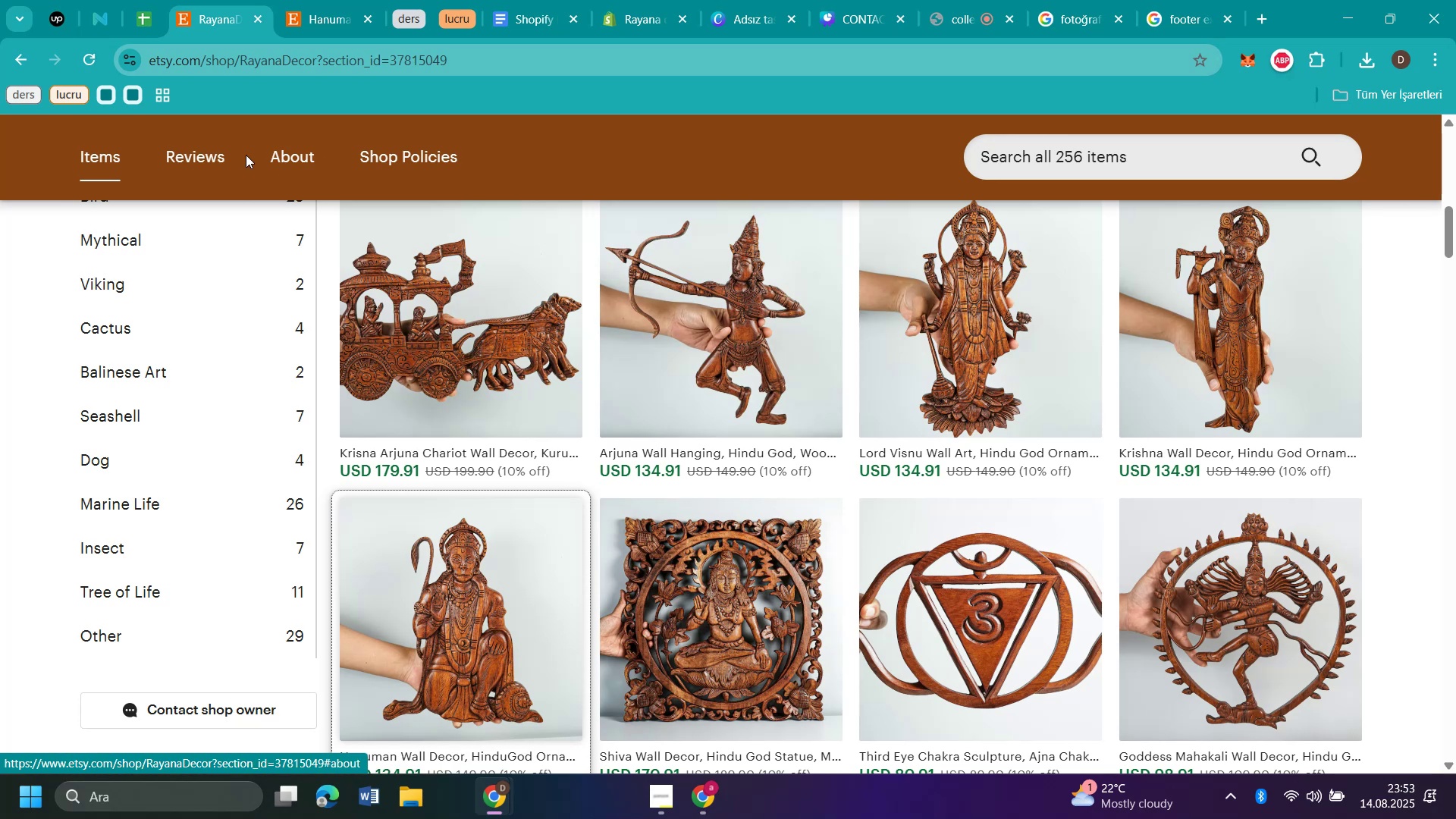 
left_click([284, 153])
 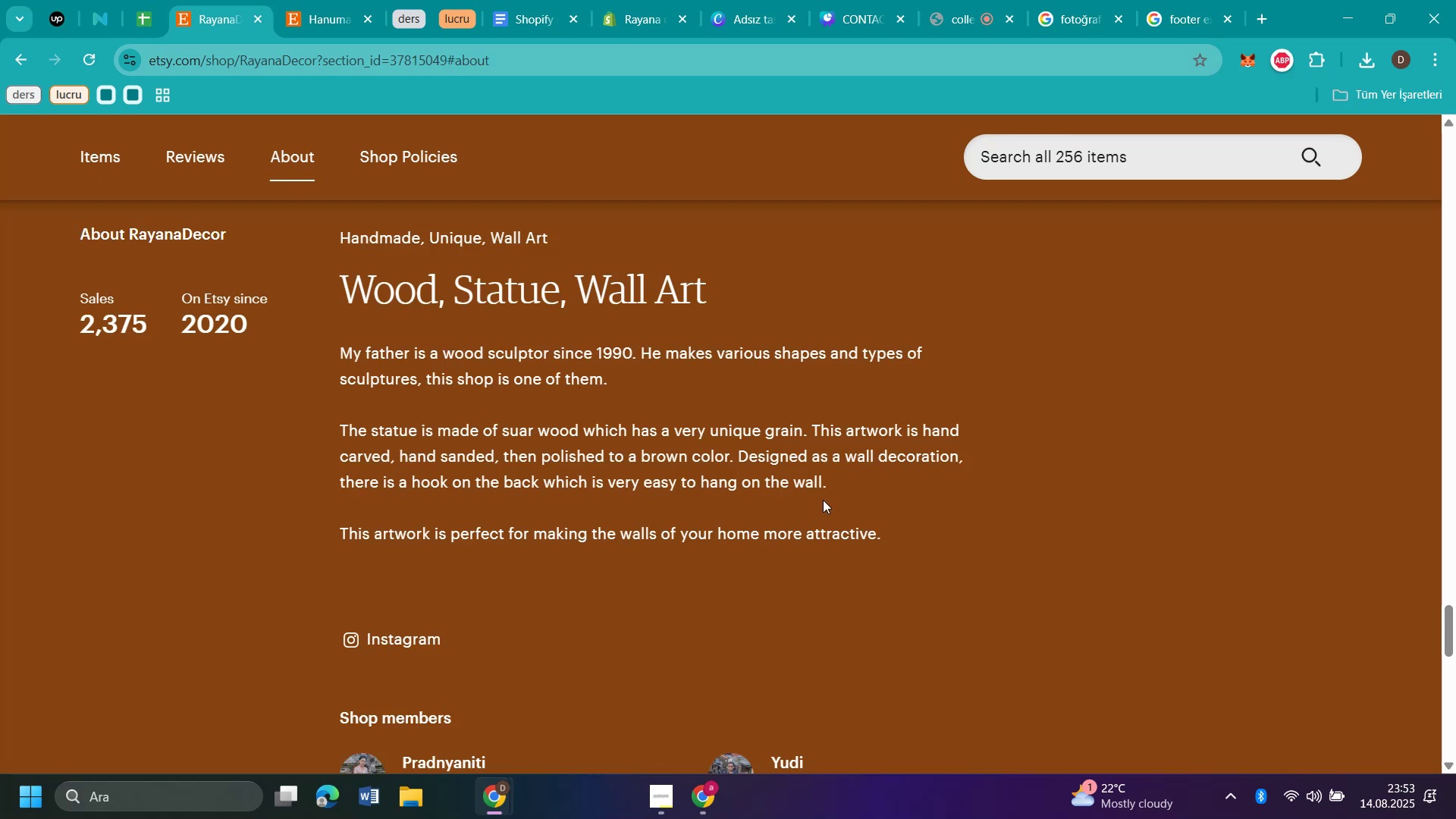 
scroll: coordinate [823, 500], scroll_direction: down, amount: 1.0
 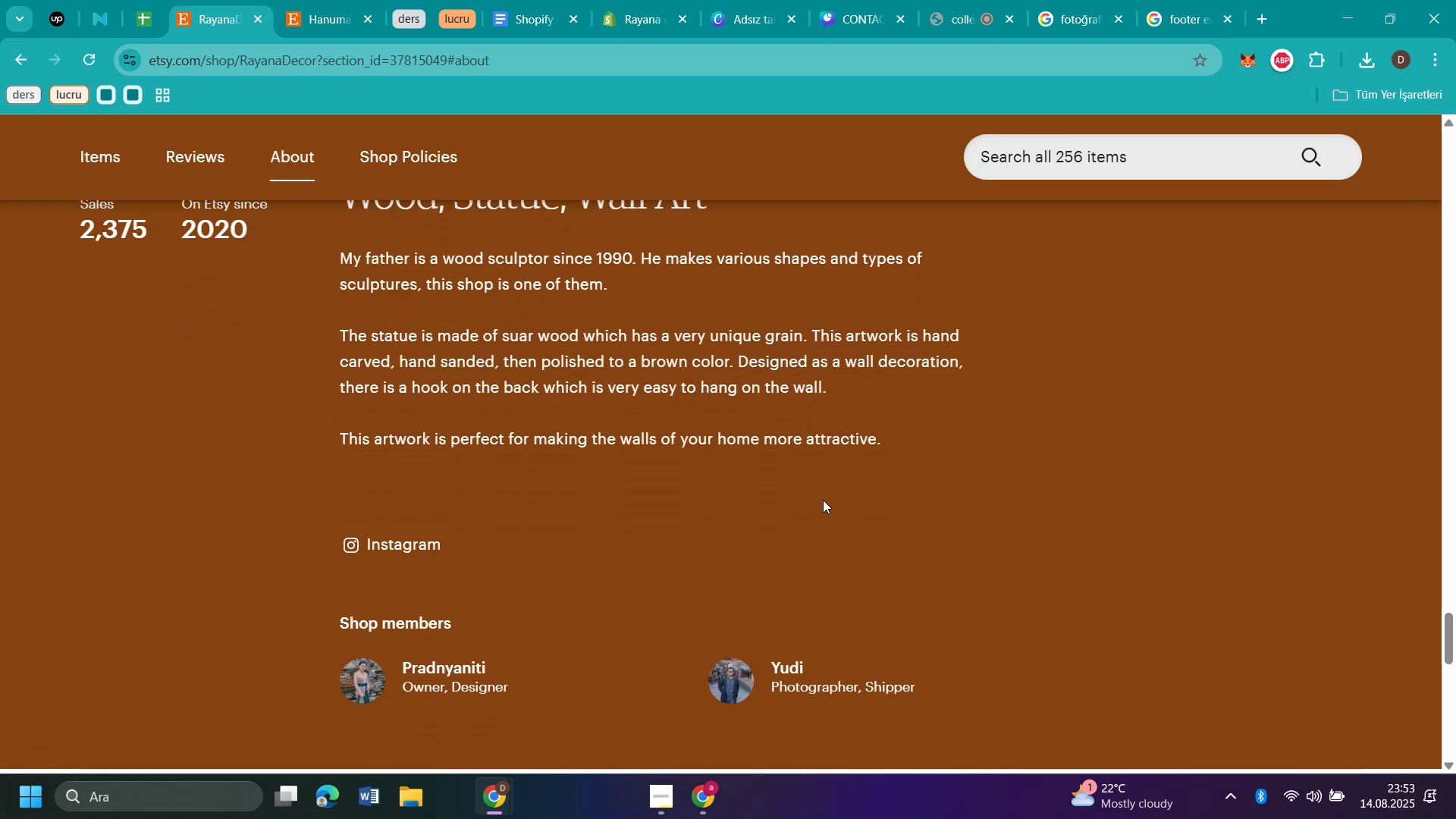 
scroll: coordinate [823, 500], scroll_direction: up, amount: 1.0
 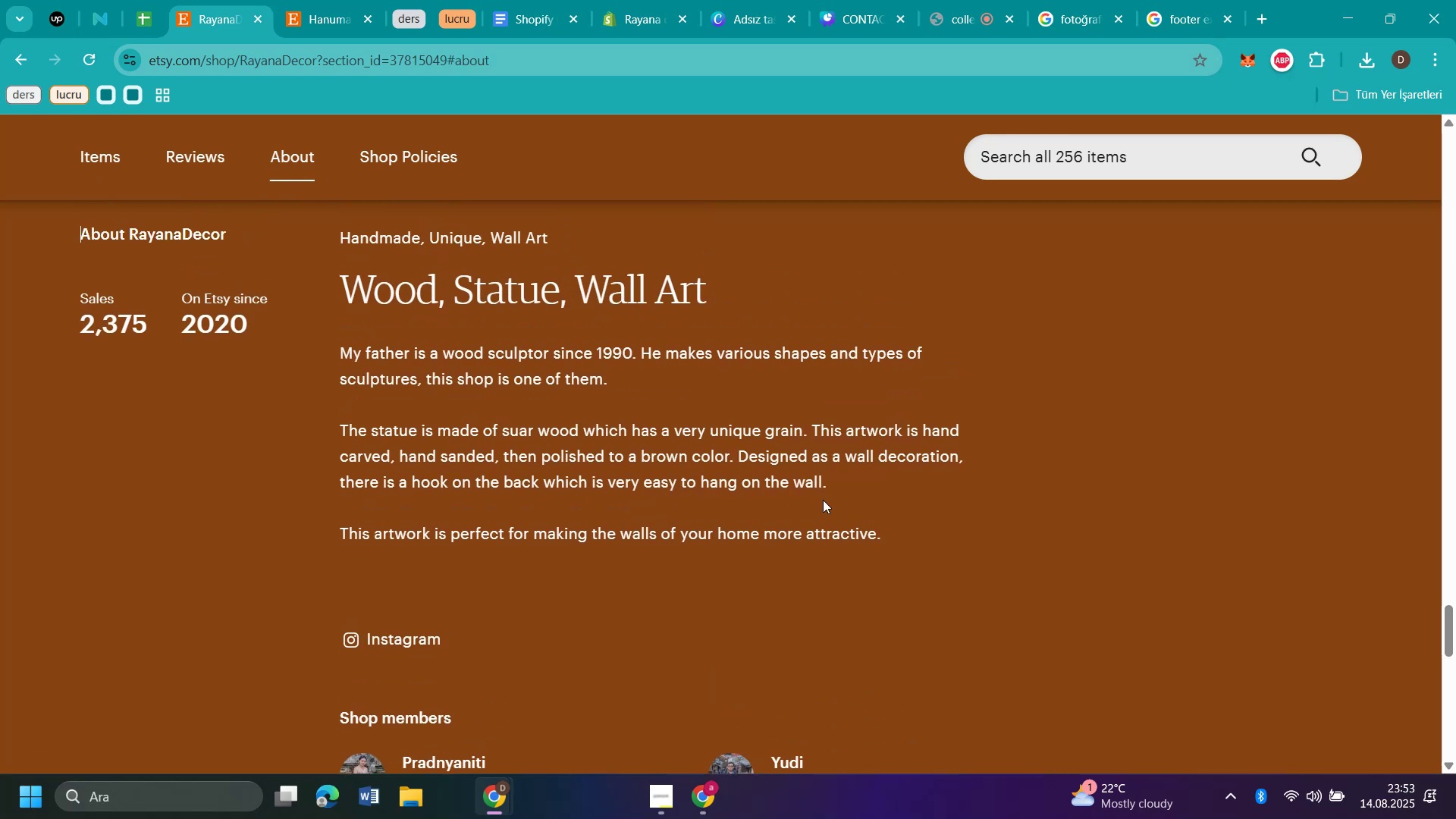 
scroll: coordinate [823, 500], scroll_direction: down, amount: 4.0
 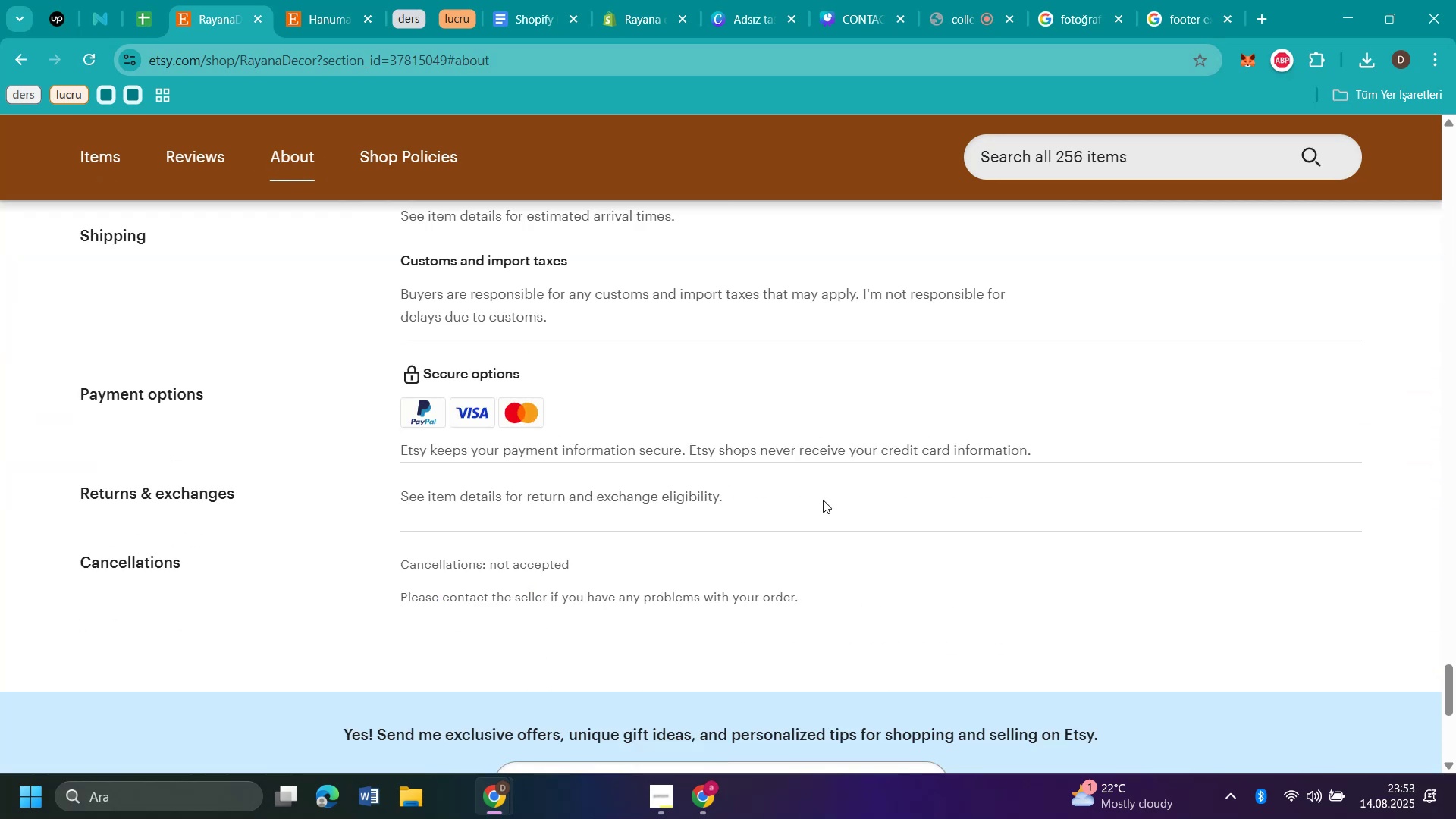 
scroll: coordinate [600, 503], scroll_direction: up, amount: 60.0
 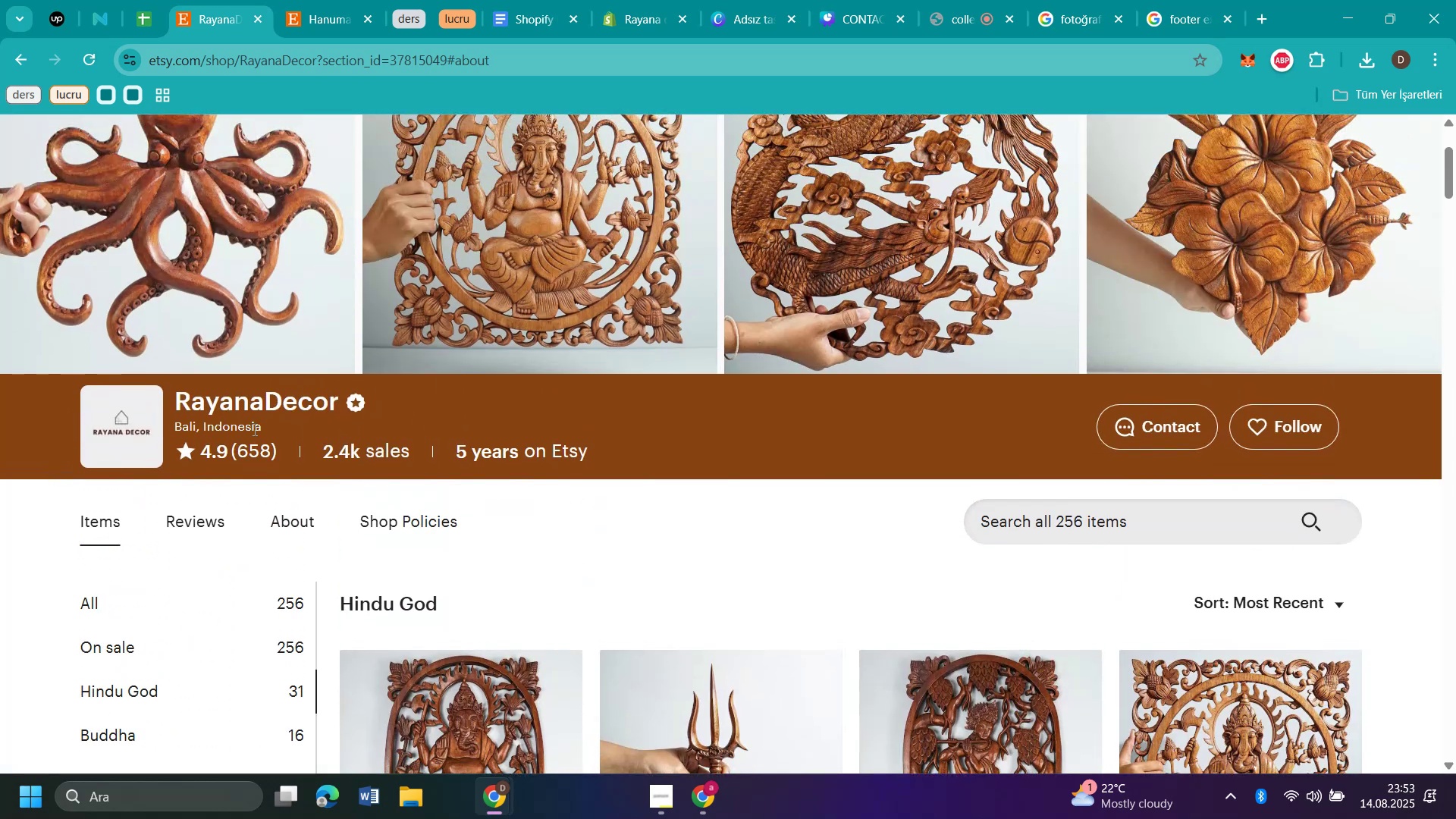 
left_click_drag(start_coordinate=[262, 424], to_coordinate=[174, 434])
 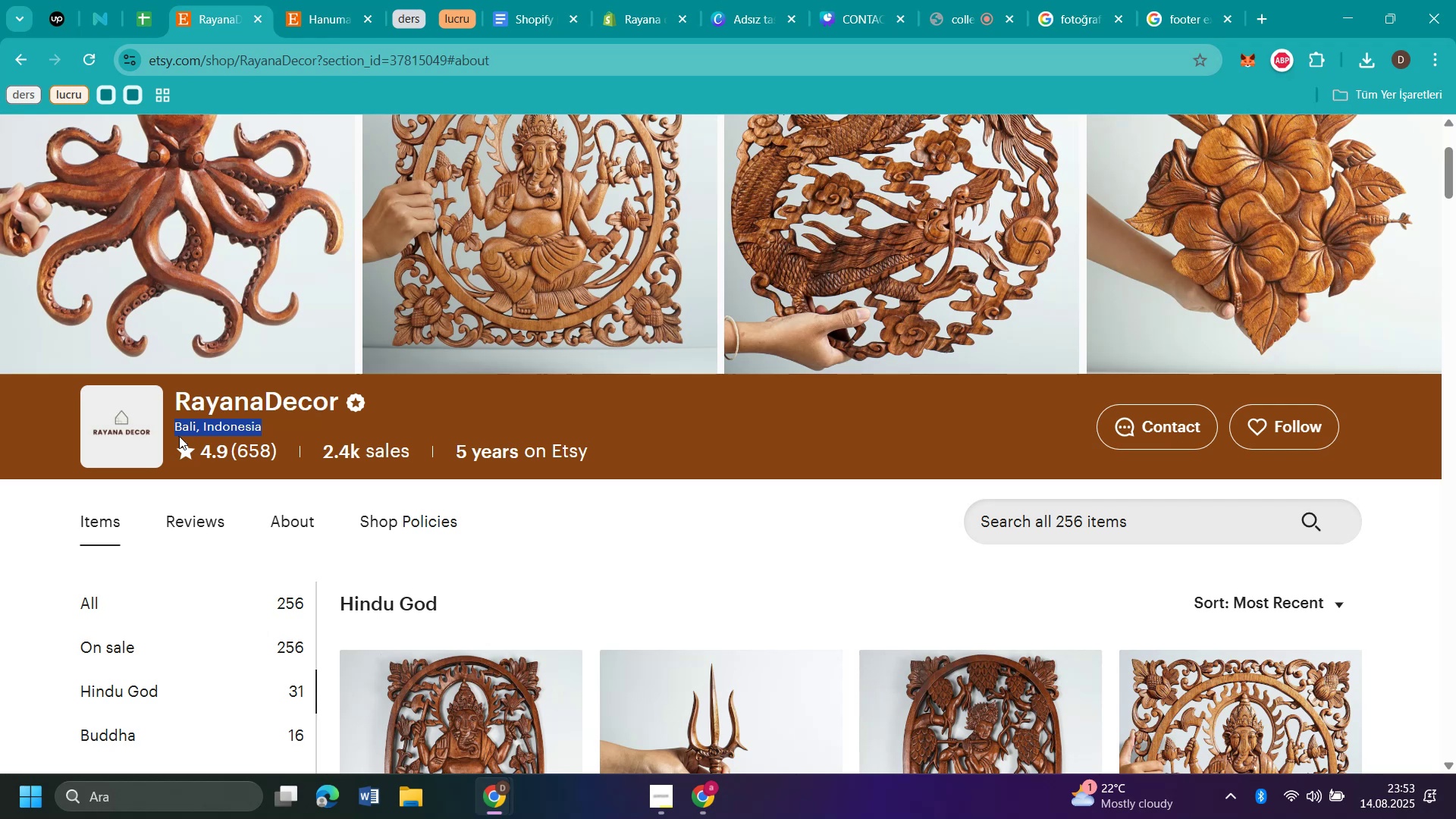 
key(Control+C)
 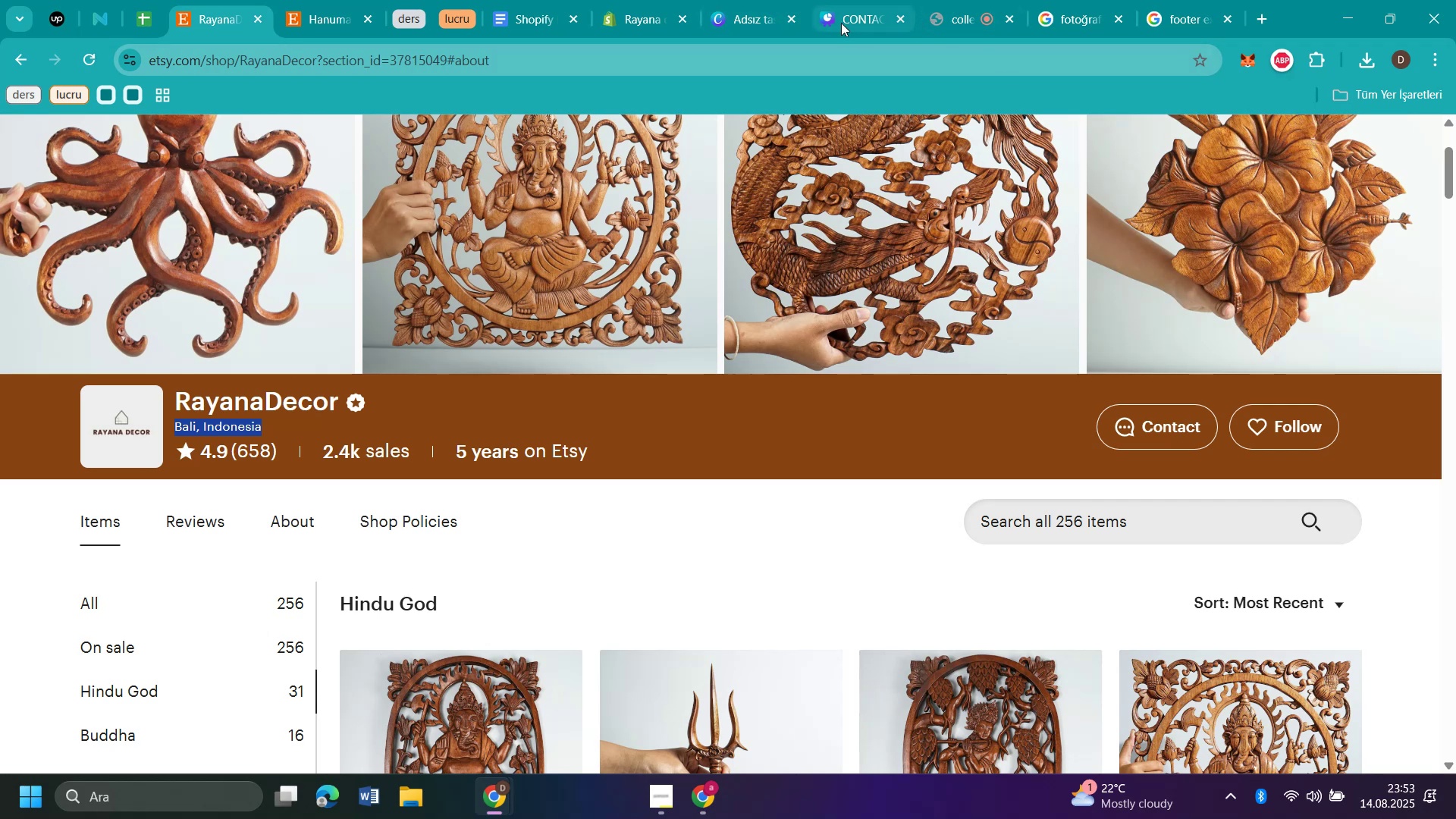 
left_click([842, 20])
 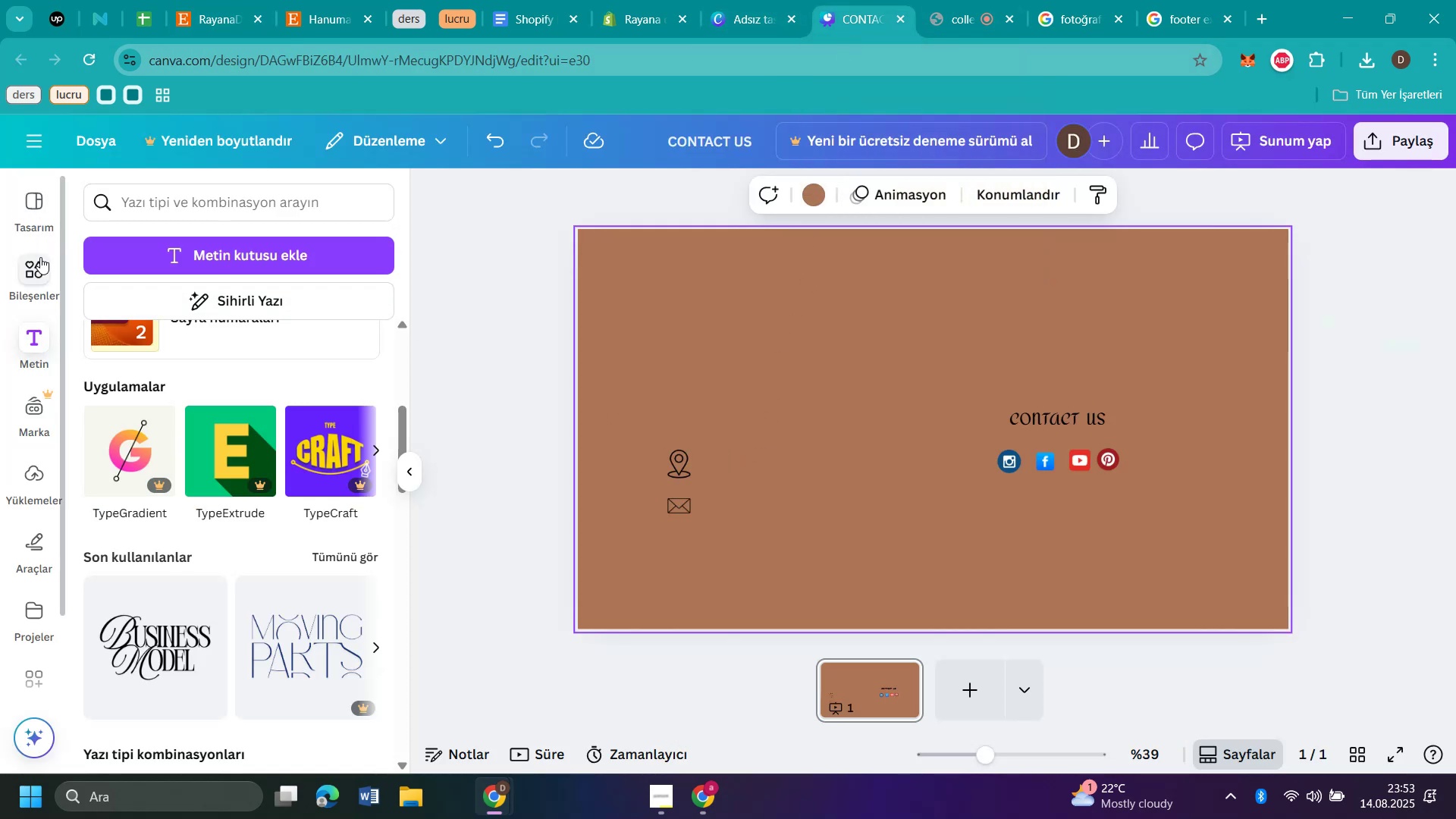 
left_click([35, 332])
 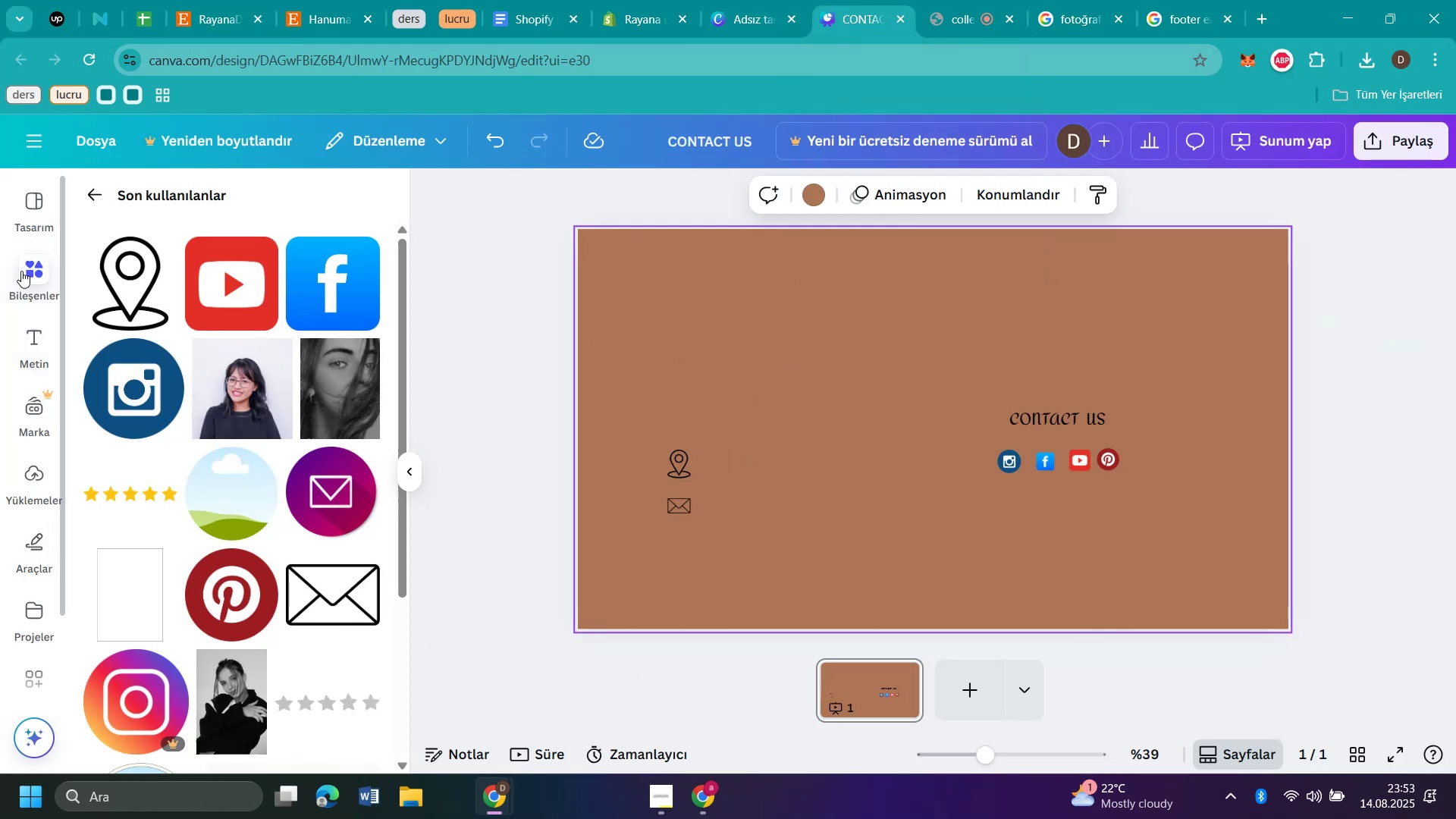 
left_click([33, 343])
 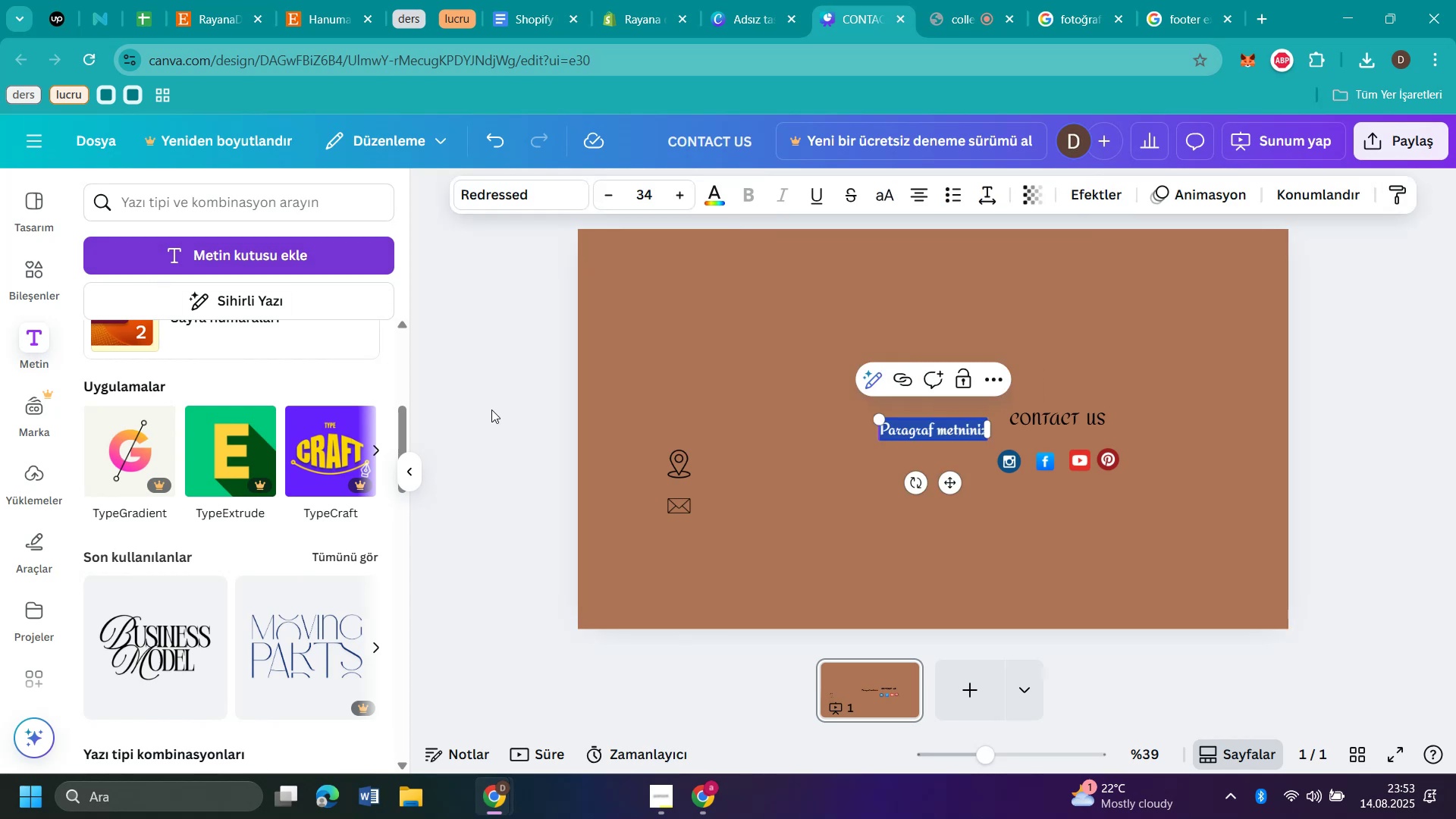 
key(Control+V)
 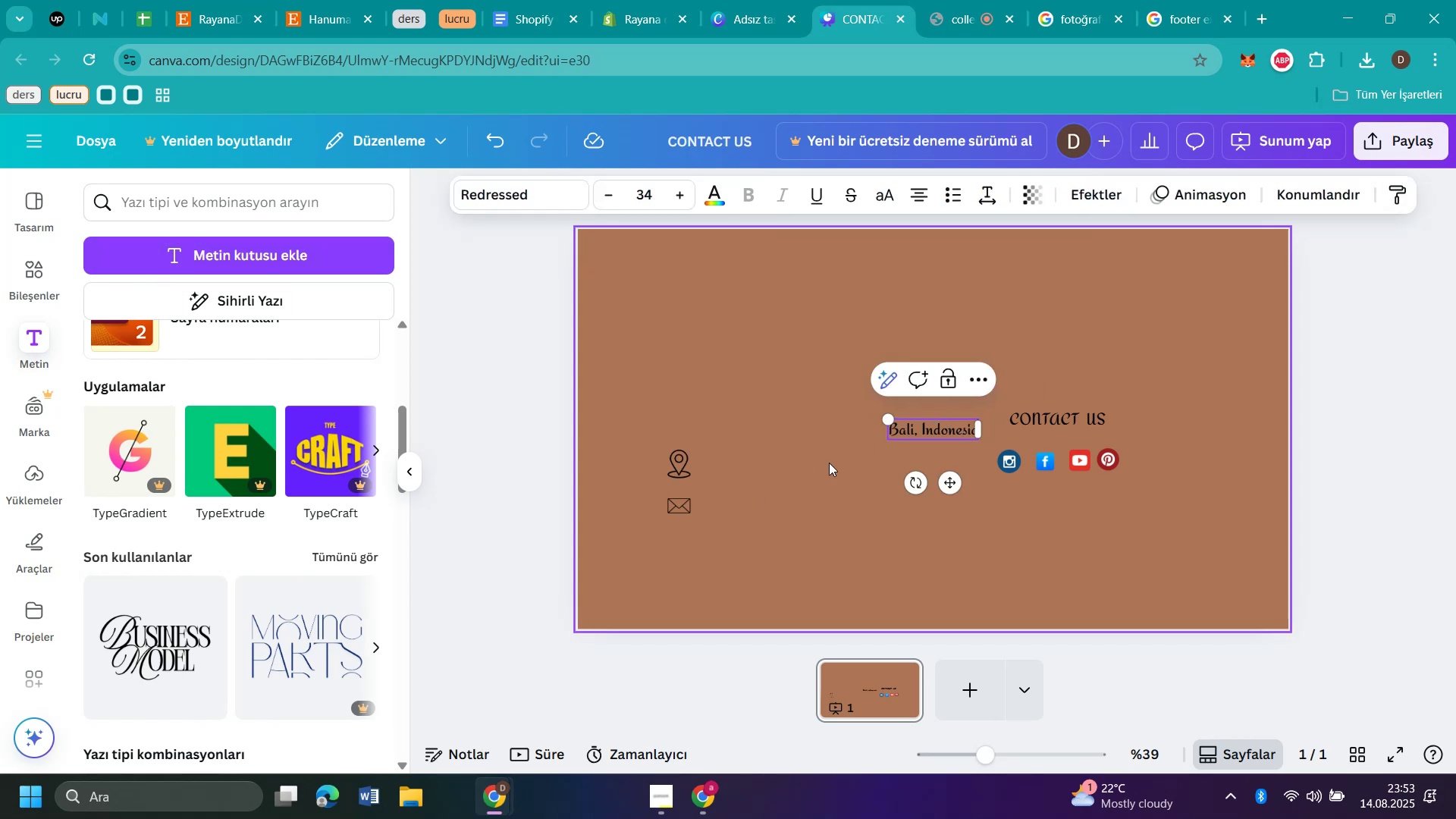 
left_click([818, 472])
 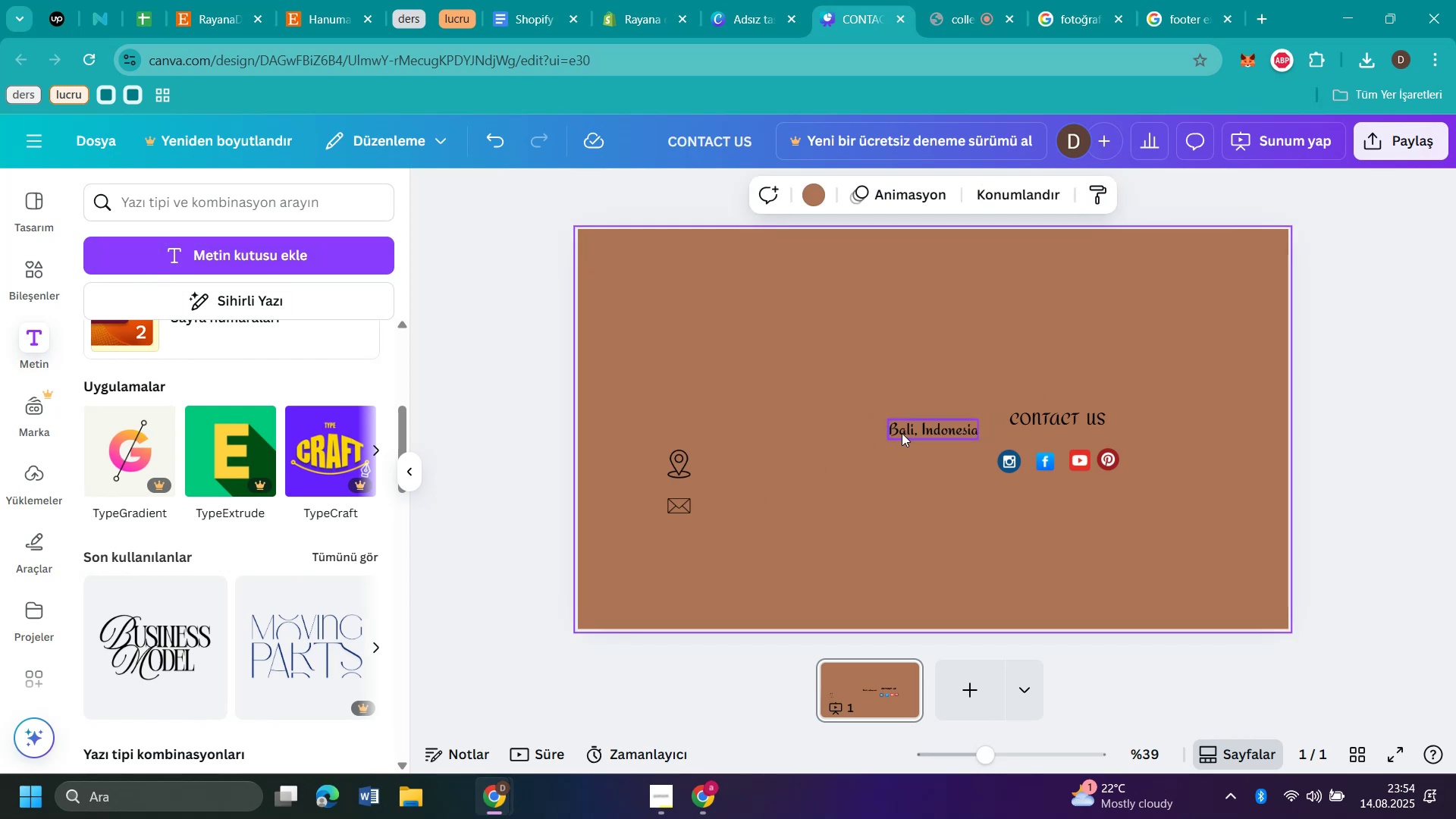 
left_click_drag(start_coordinate=[903, 431], to_coordinate=[715, 465])
 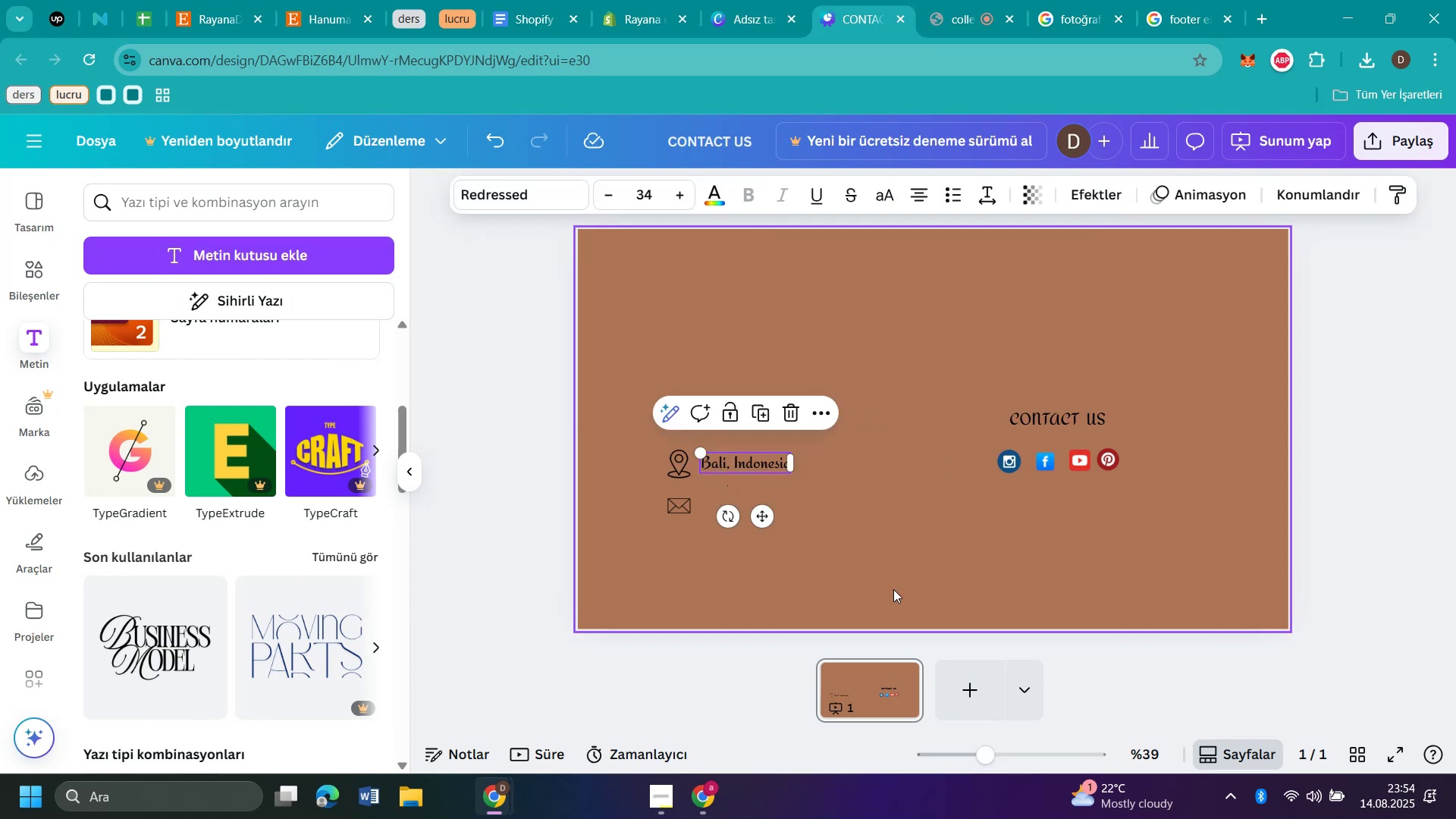 
left_click([893, 587])
 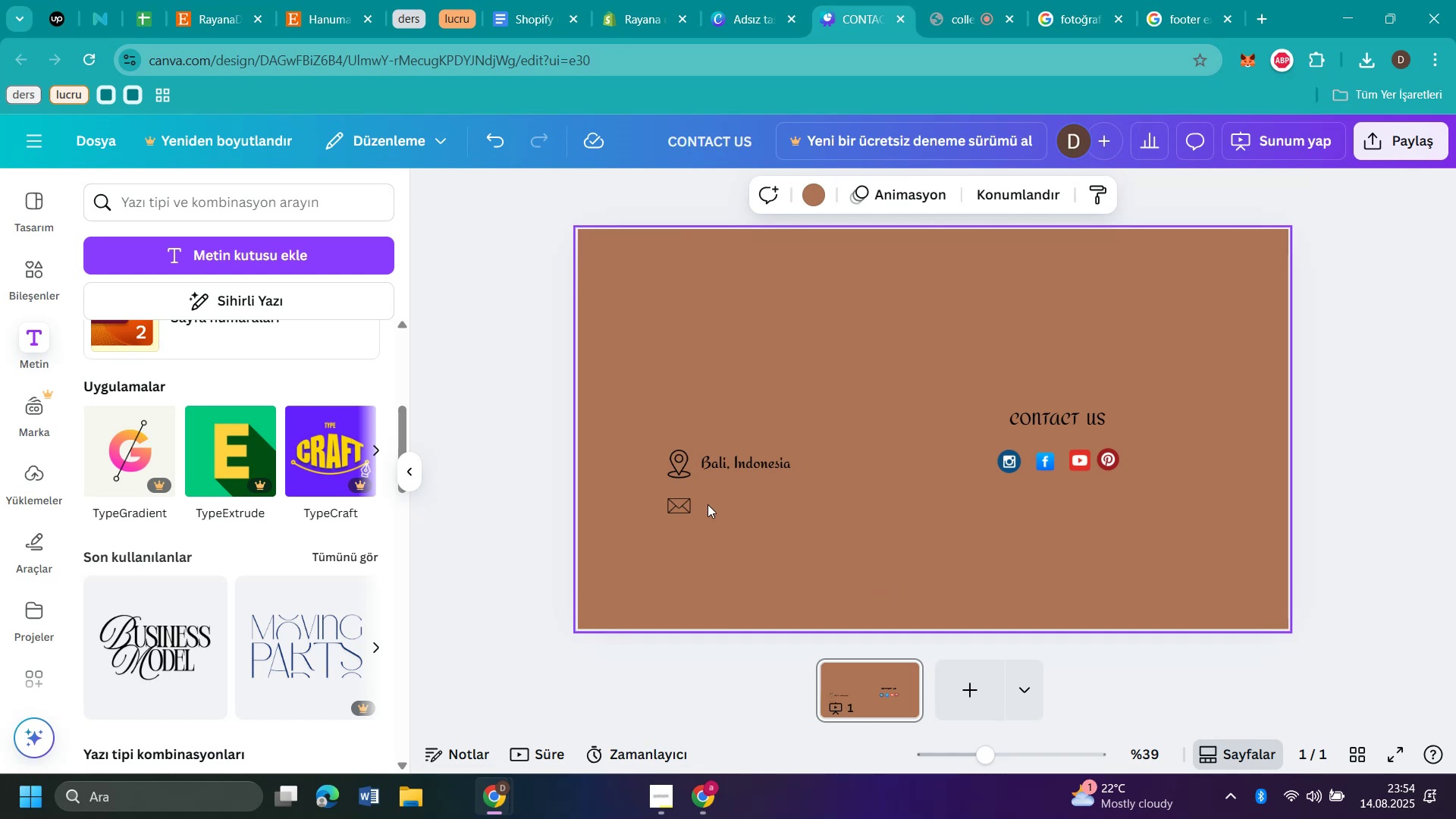 
wait(7.72)
 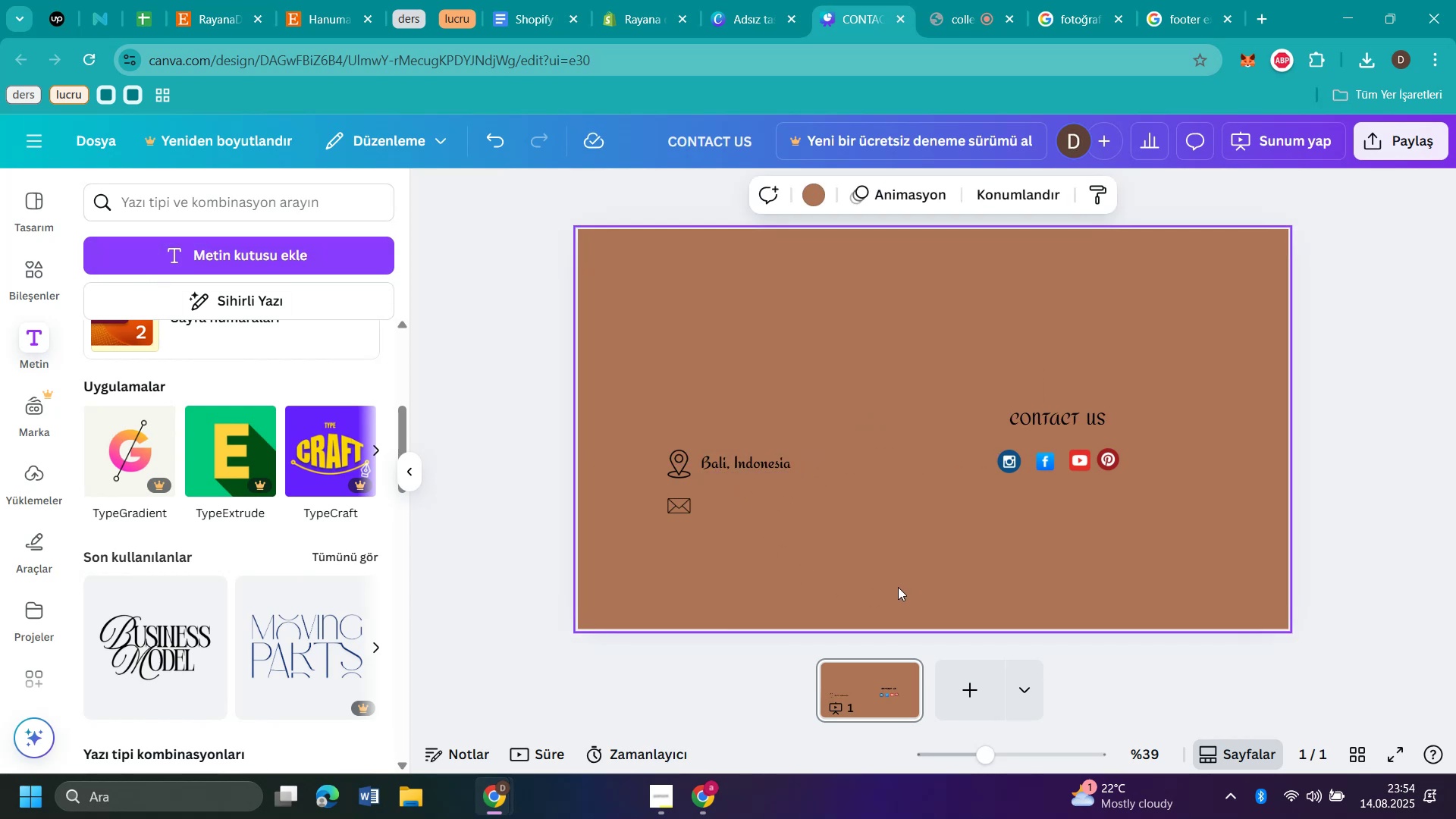 
left_click([676, 510])
 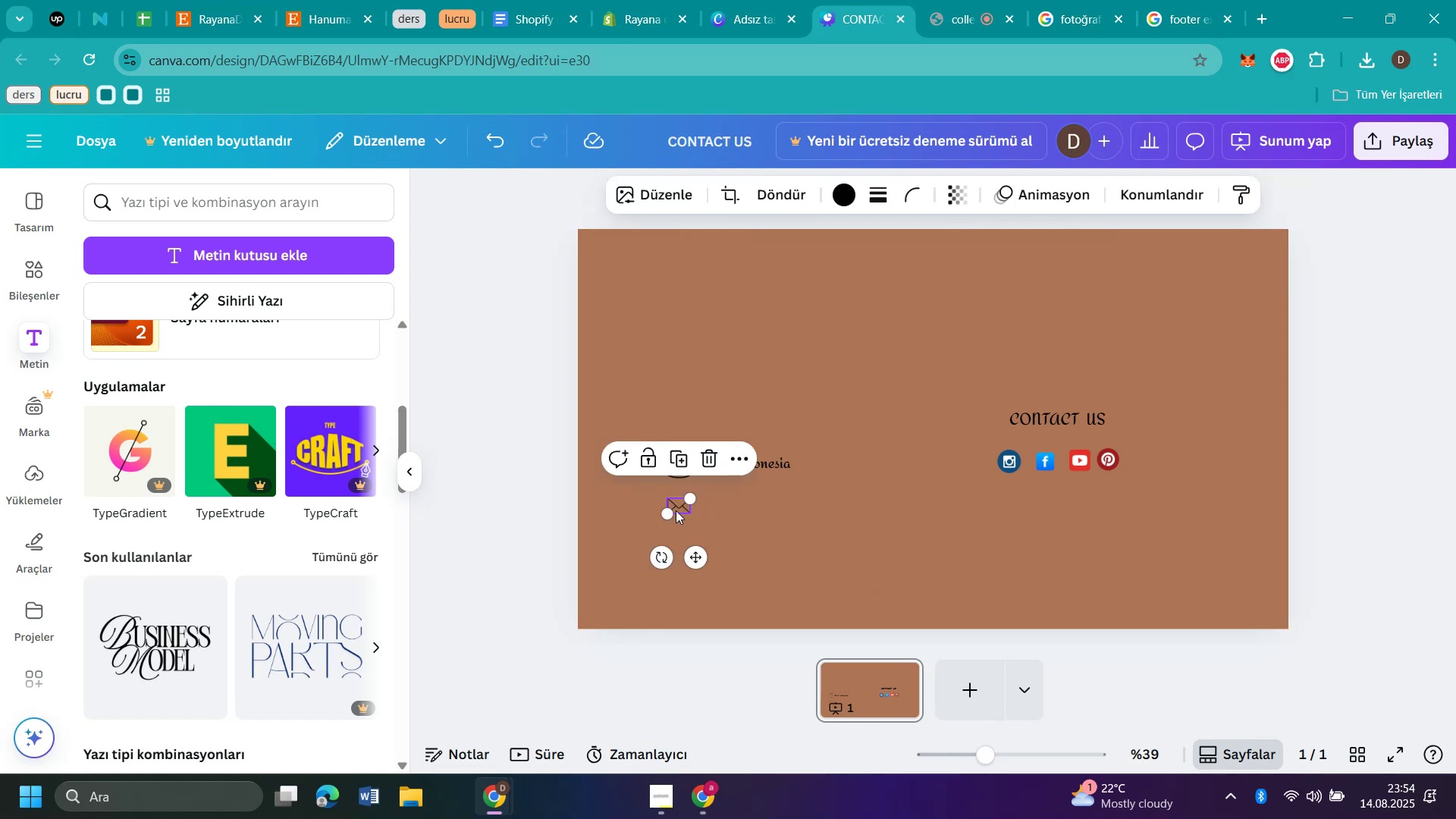 
key(Backspace)
 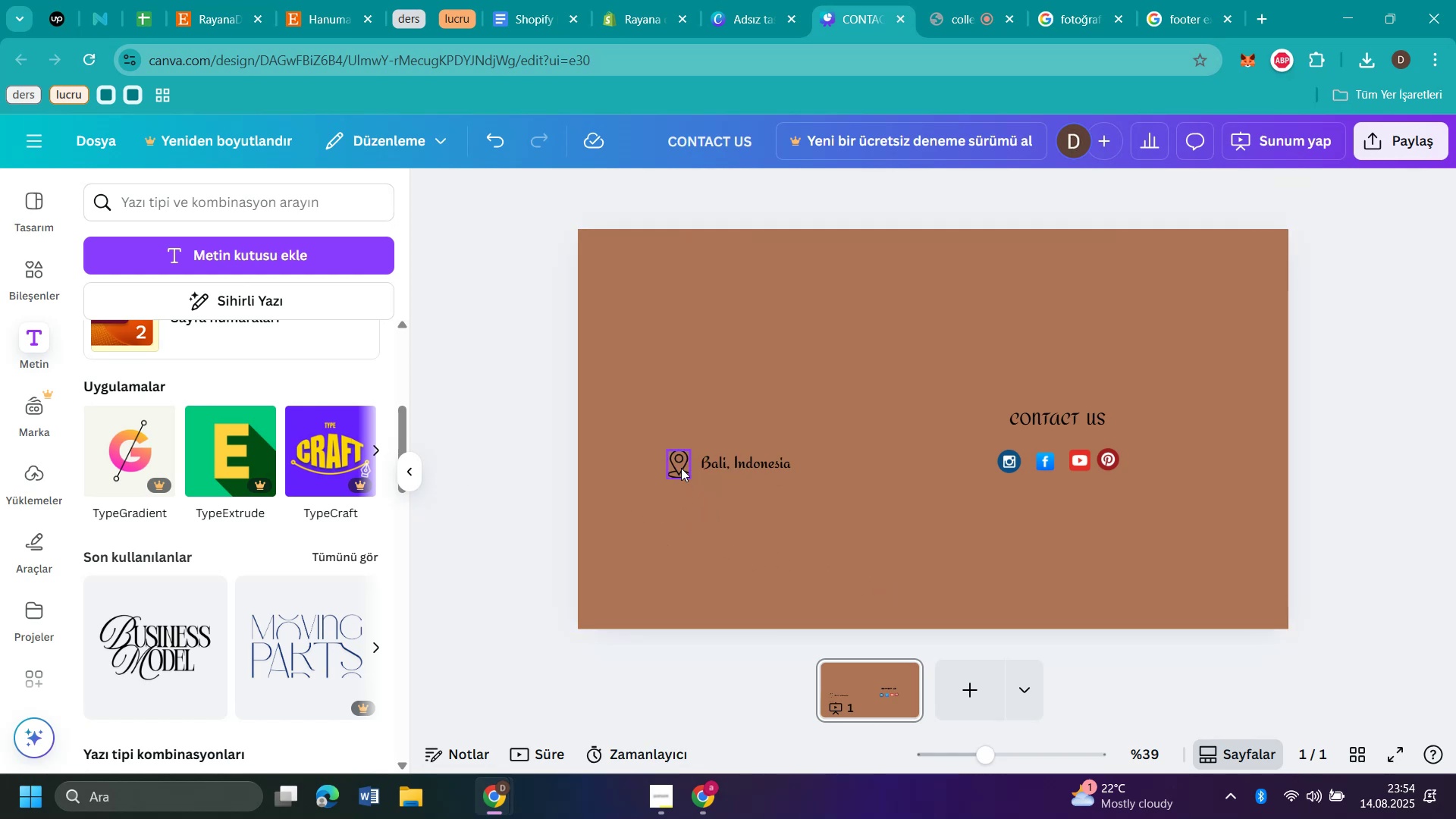 
left_click_drag(start_coordinate=[679, 464], to_coordinate=[667, 456])
 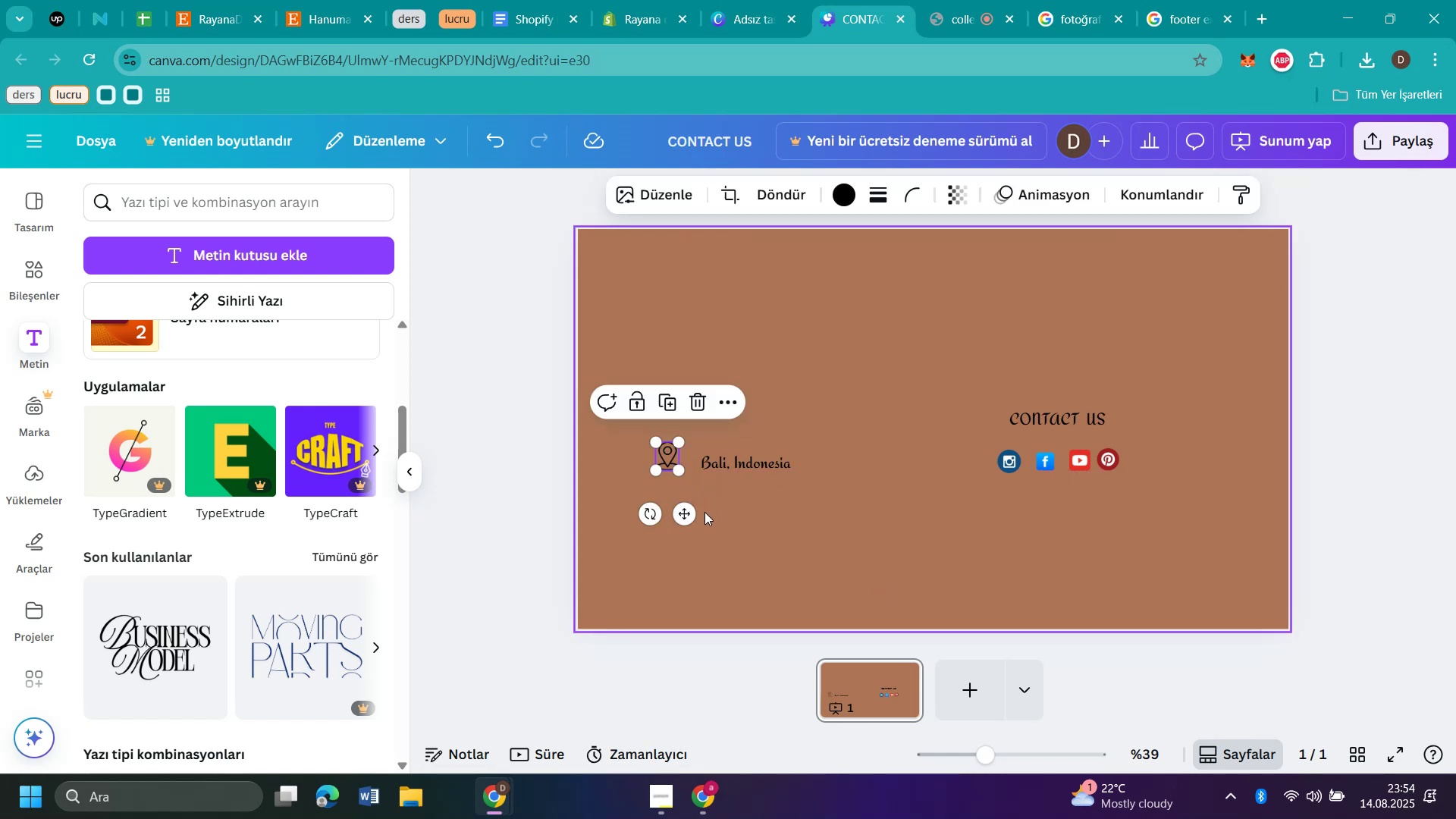 
left_click([704, 512])
 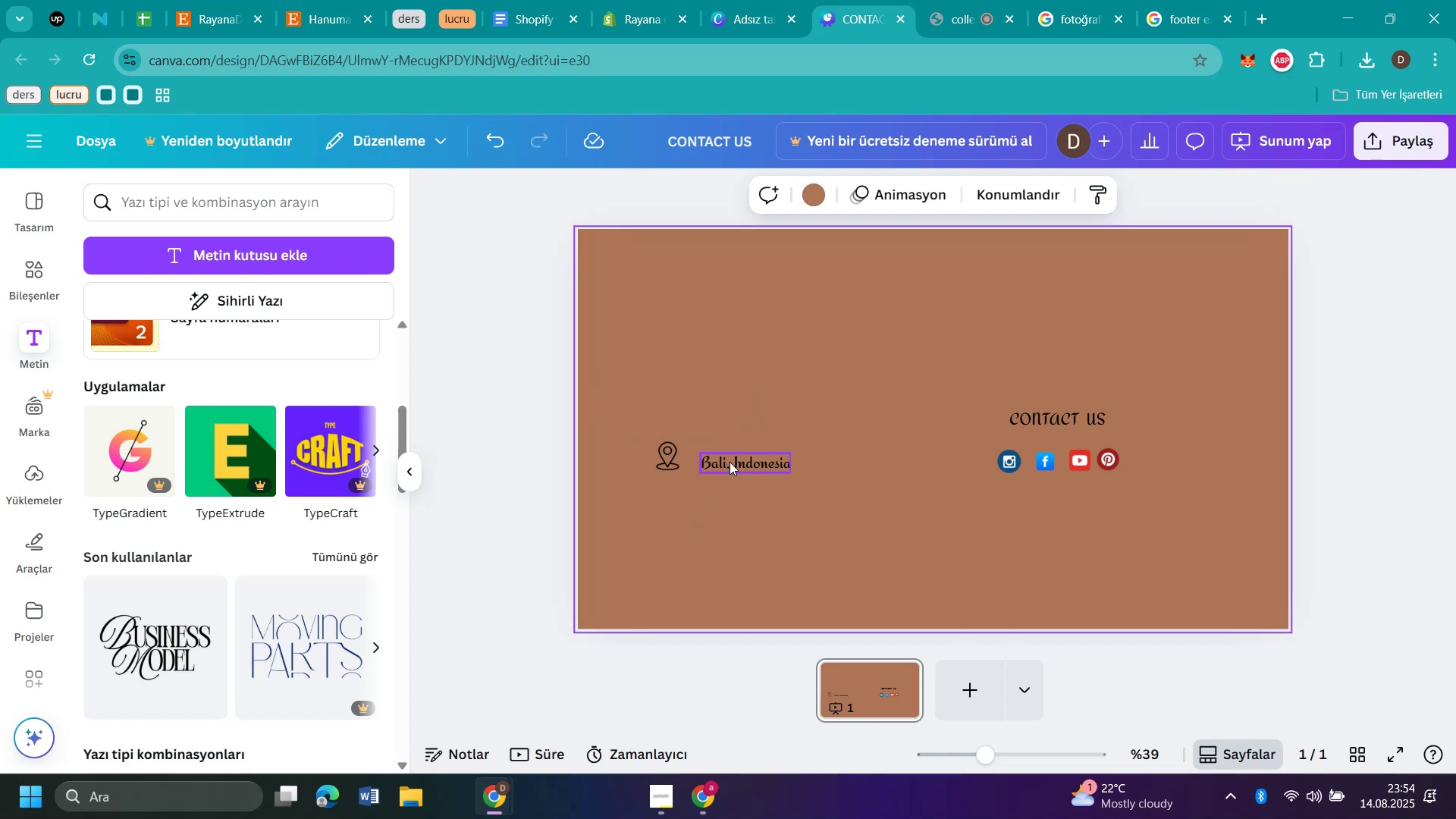 
left_click_drag(start_coordinate=[729, 459], to_coordinate=[714, 452])
 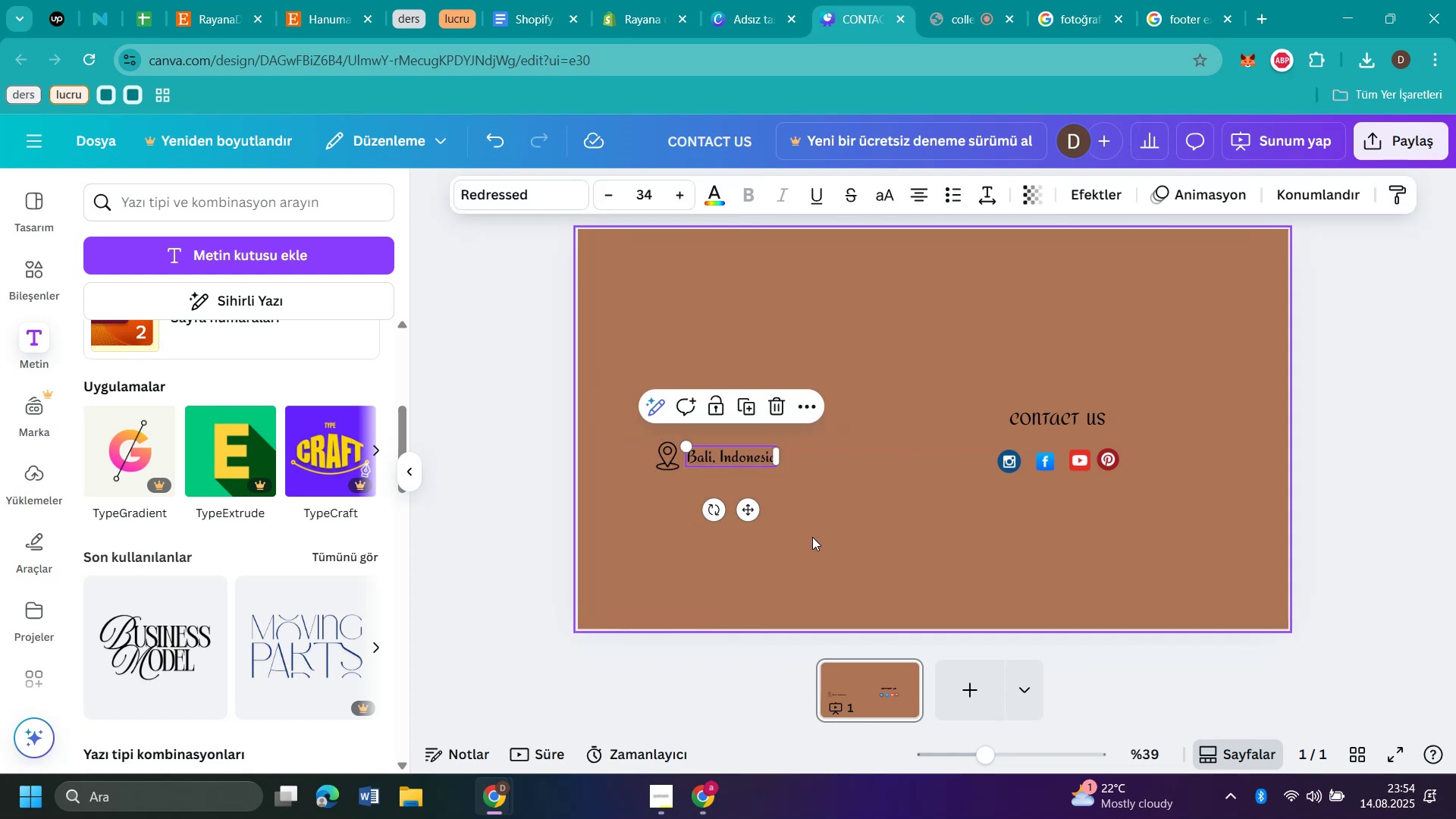 
left_click([812, 537])
 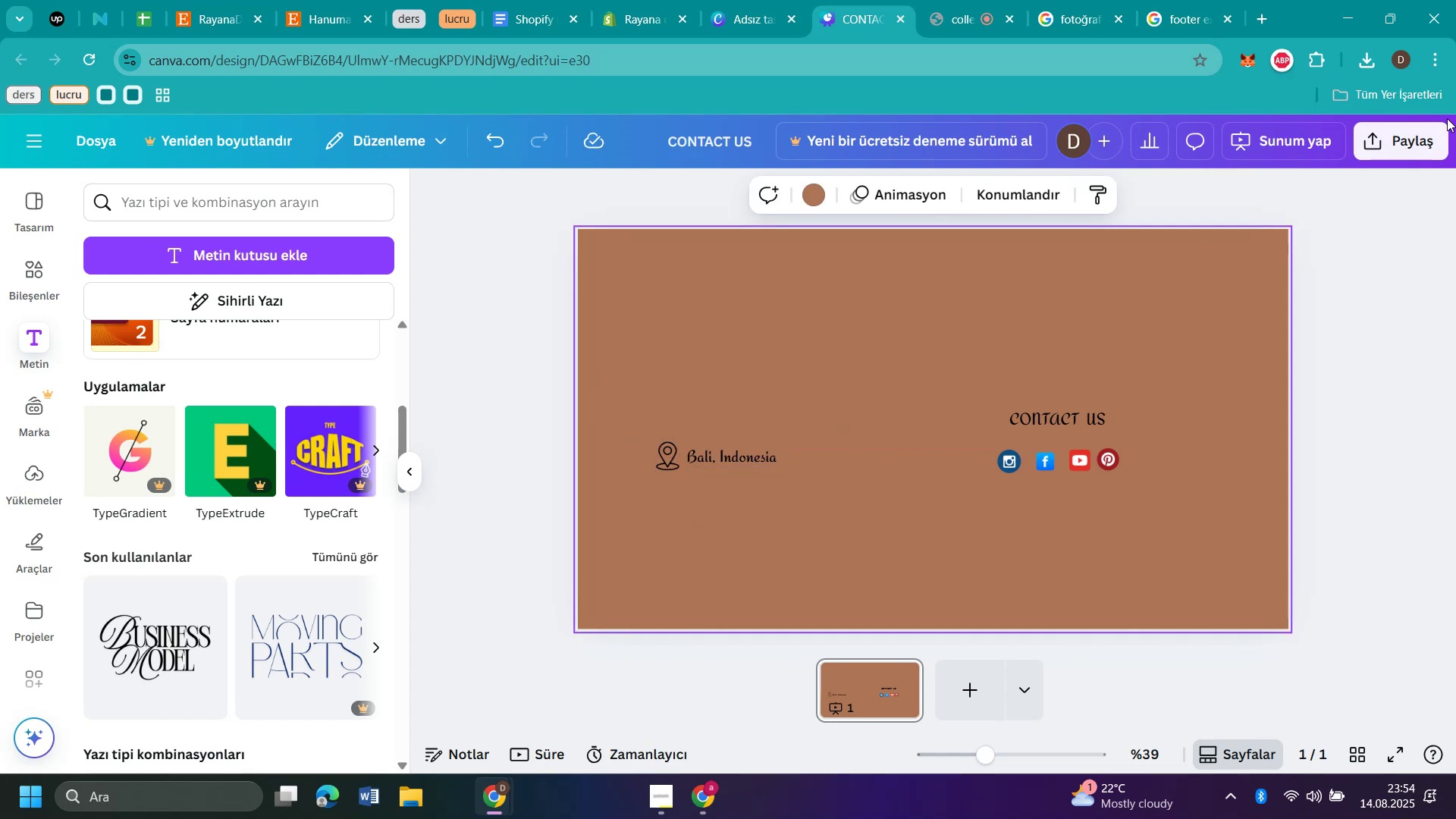 
left_click([1370, 143])
 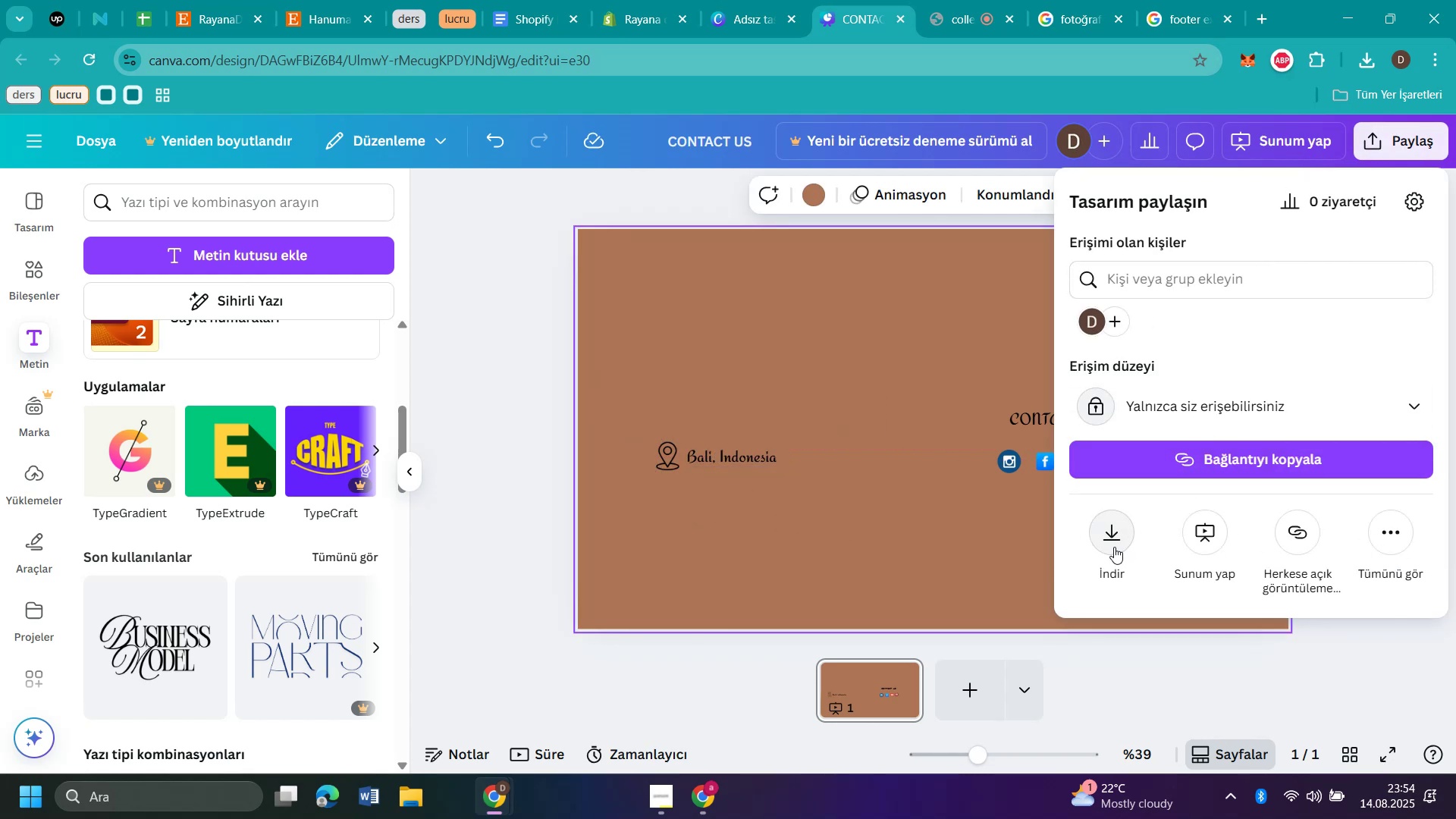 
left_click([1114, 547])
 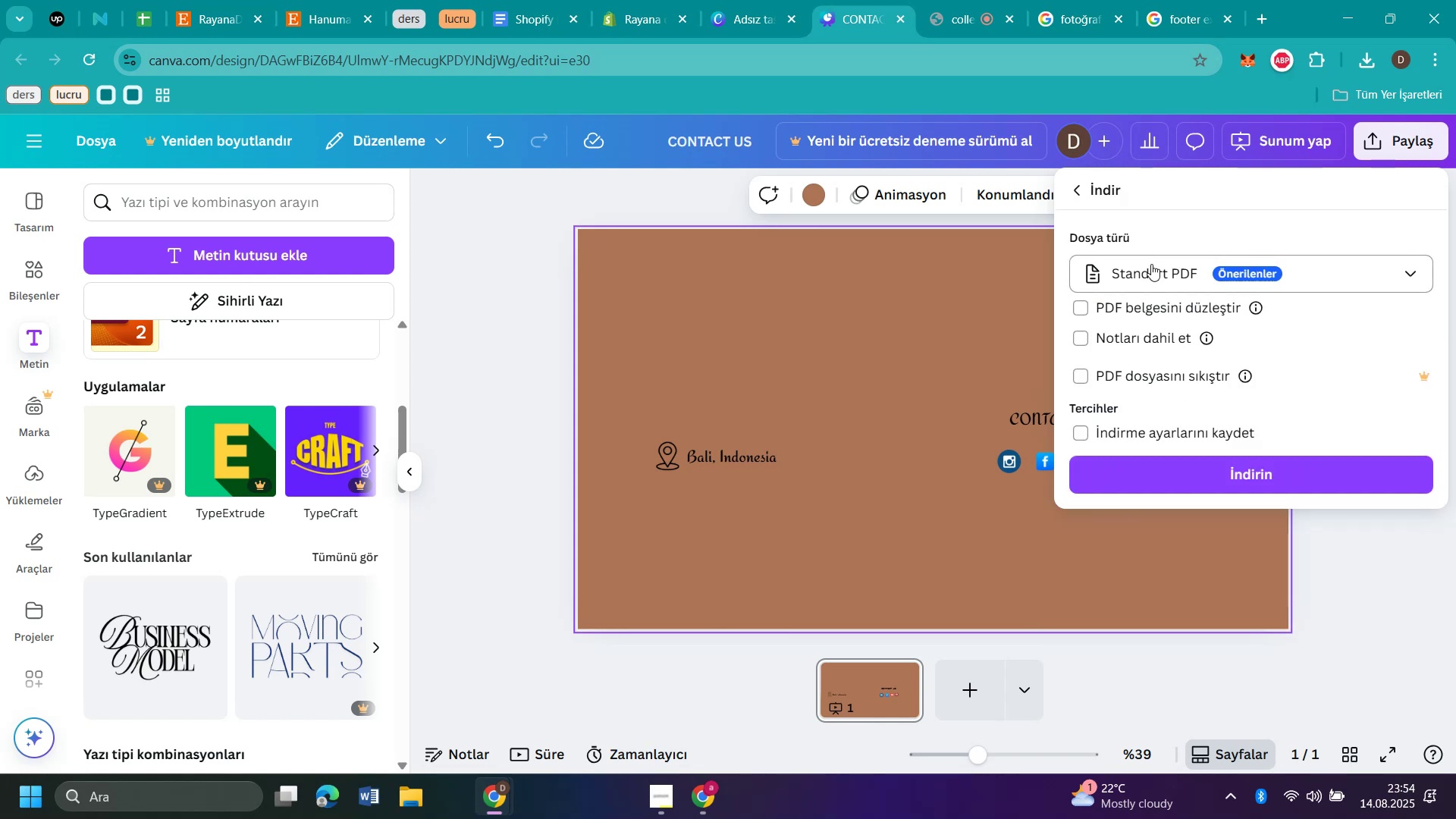 
left_click([1153, 275])
 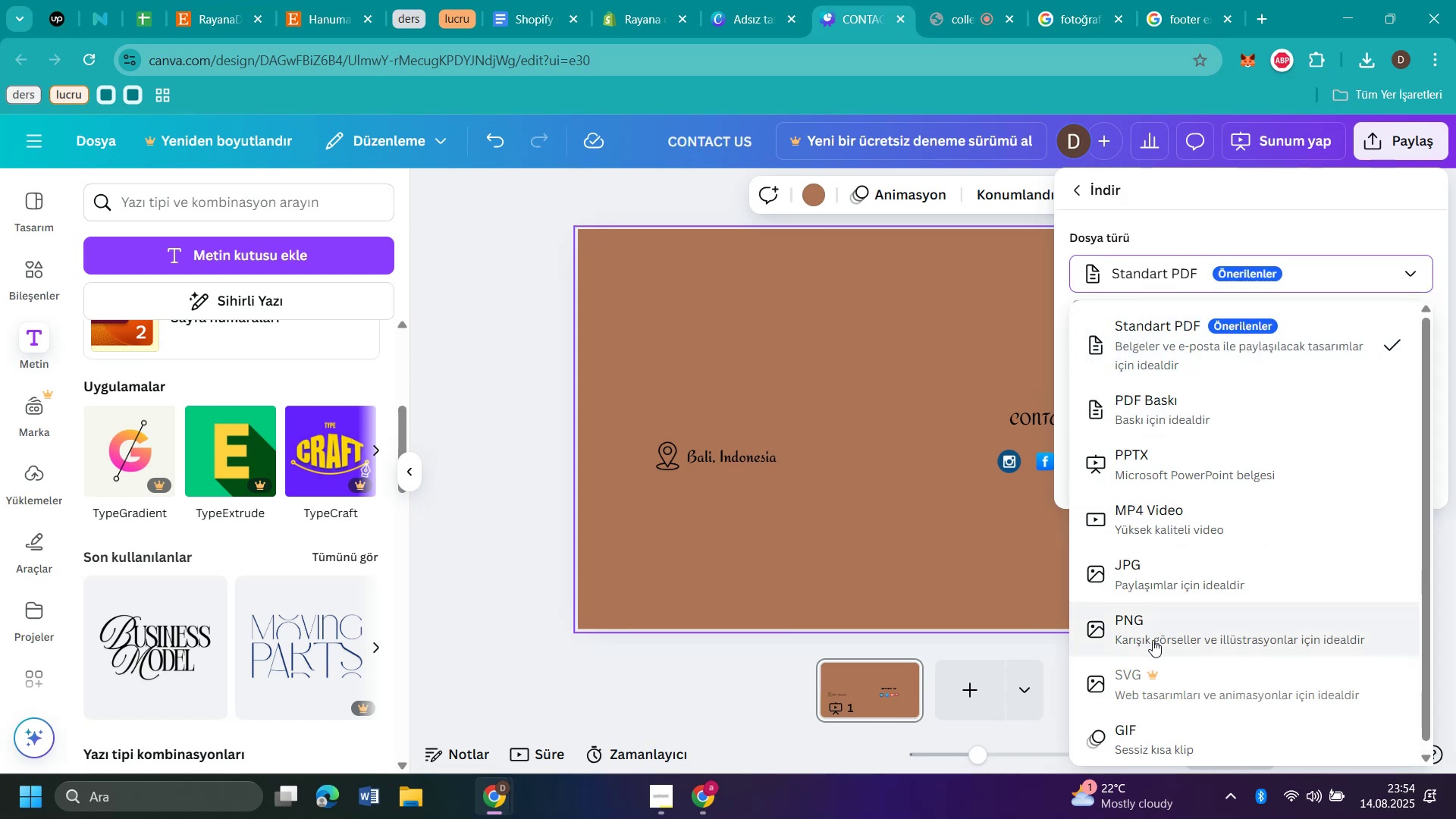 
left_click([1155, 623])
 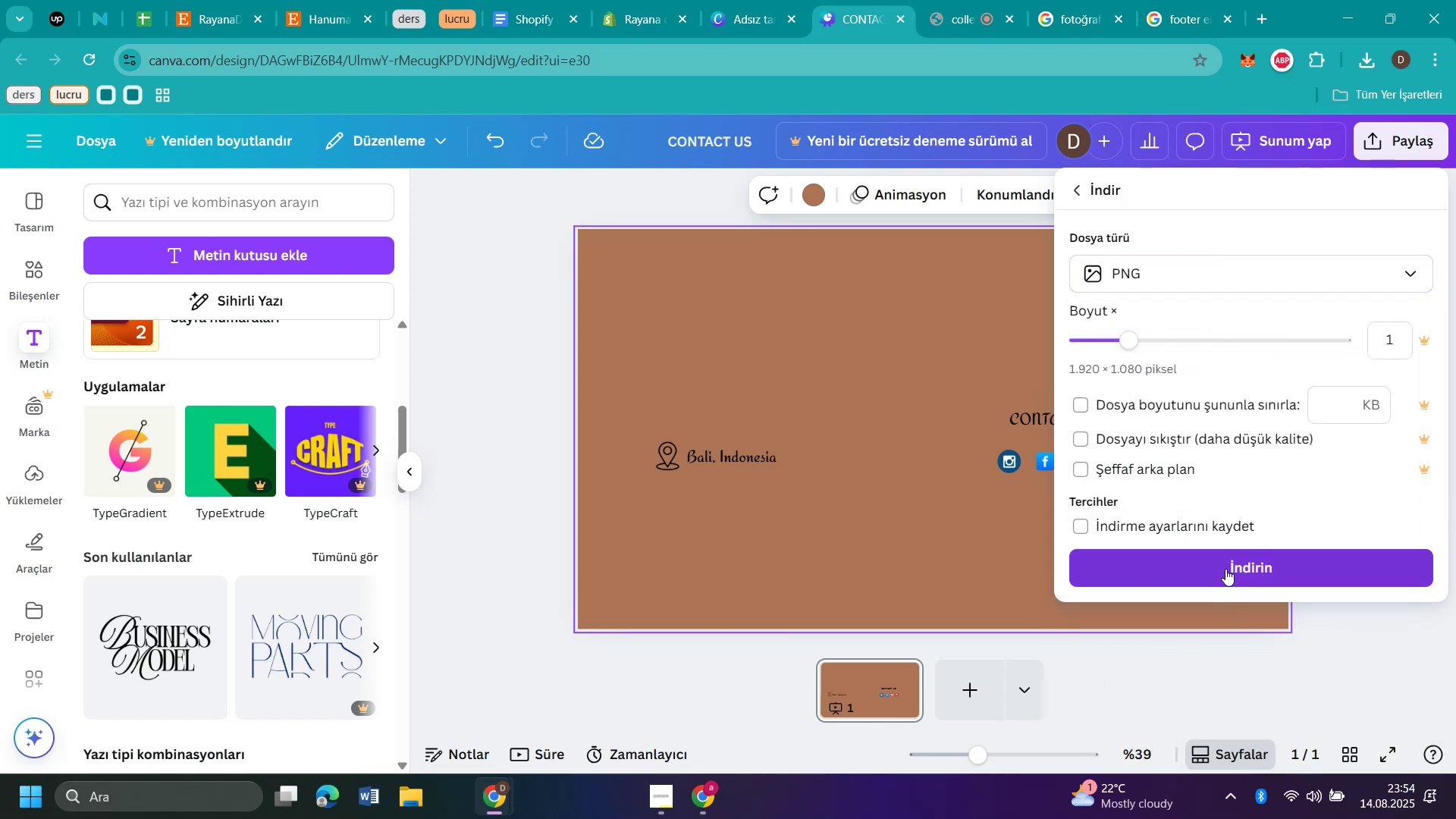 
left_click([1225, 569])
 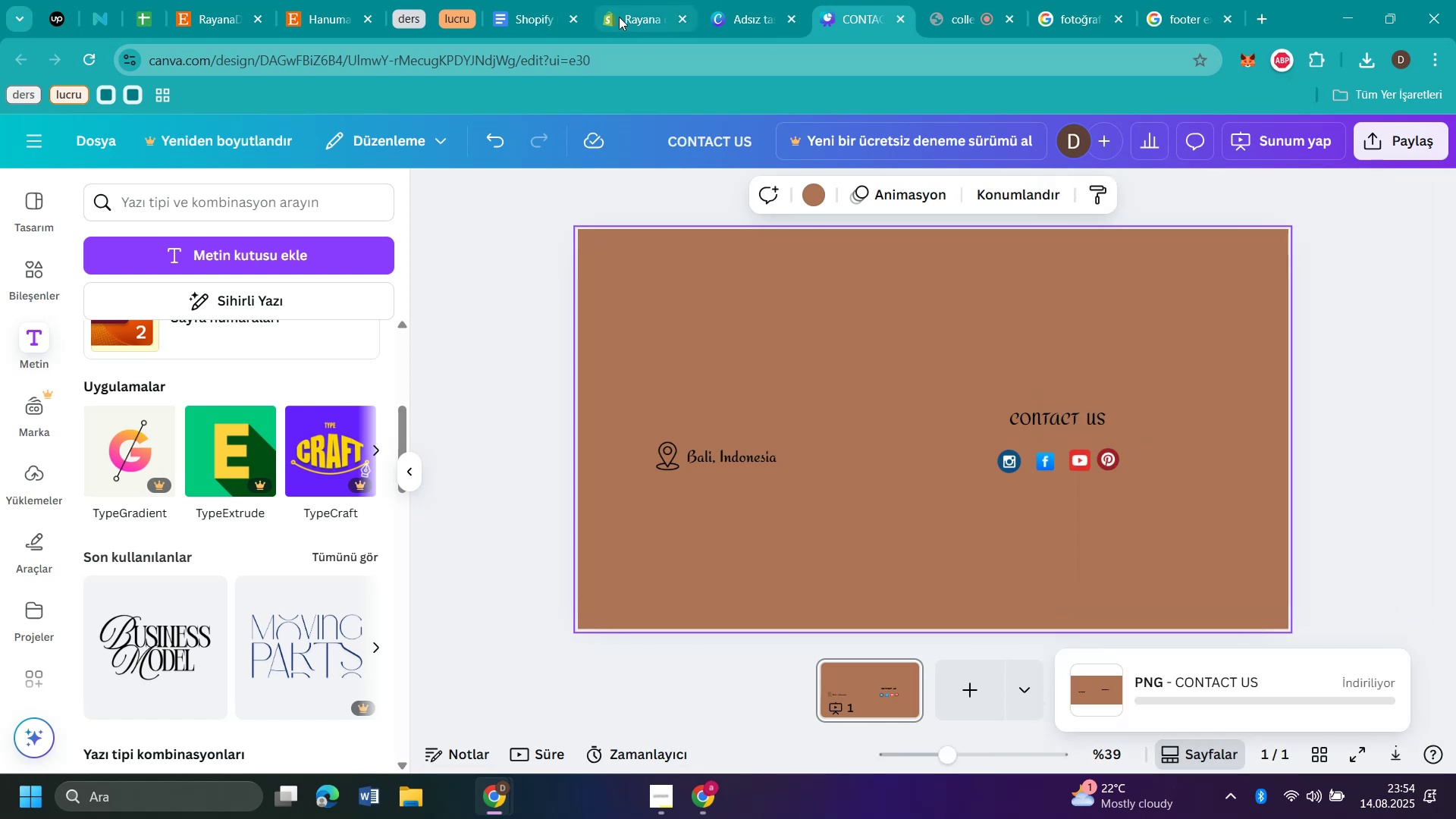 
left_click([623, 17])
 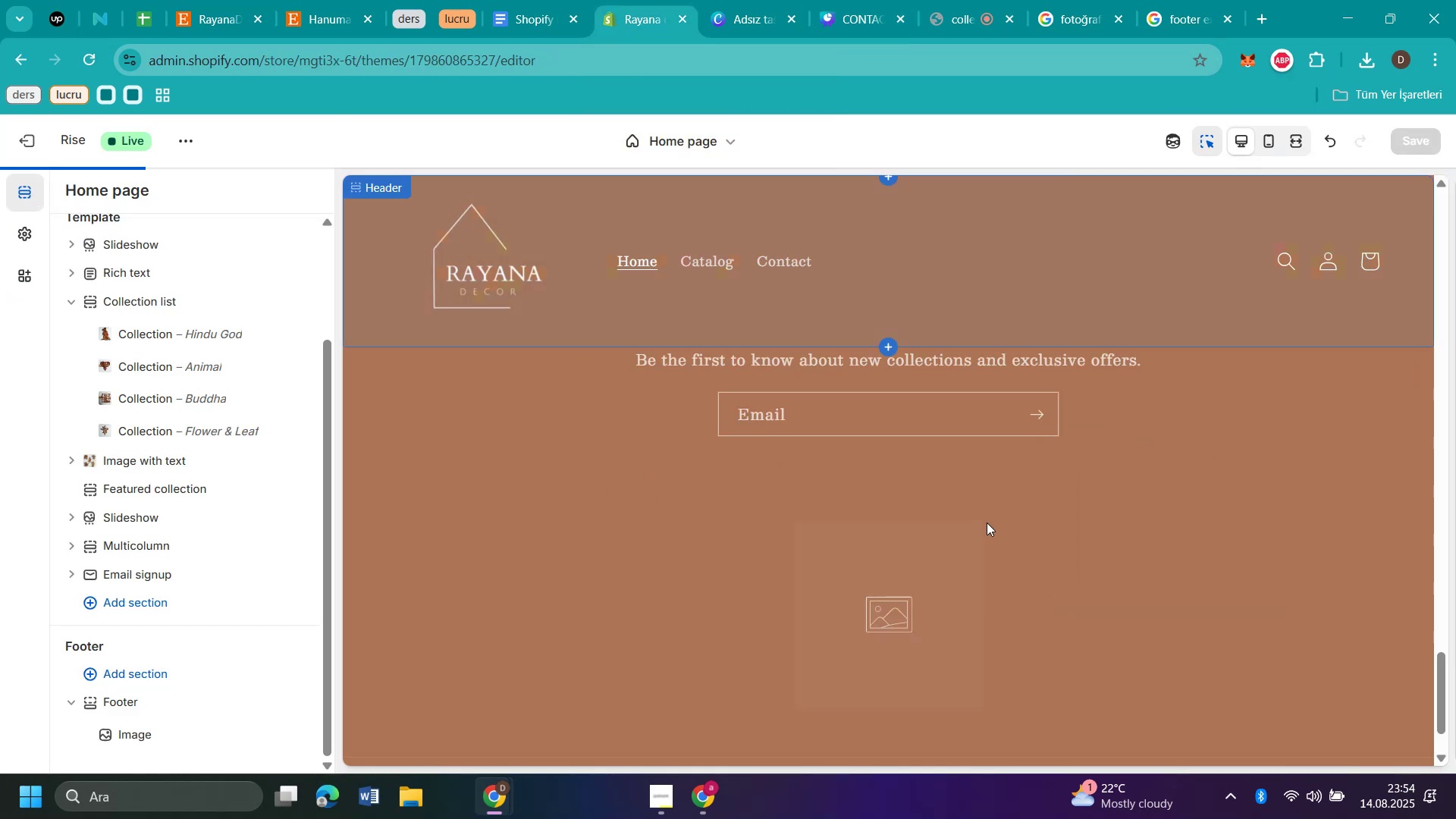 
scroll: coordinate [767, 564], scroll_direction: down, amount: 2.0
 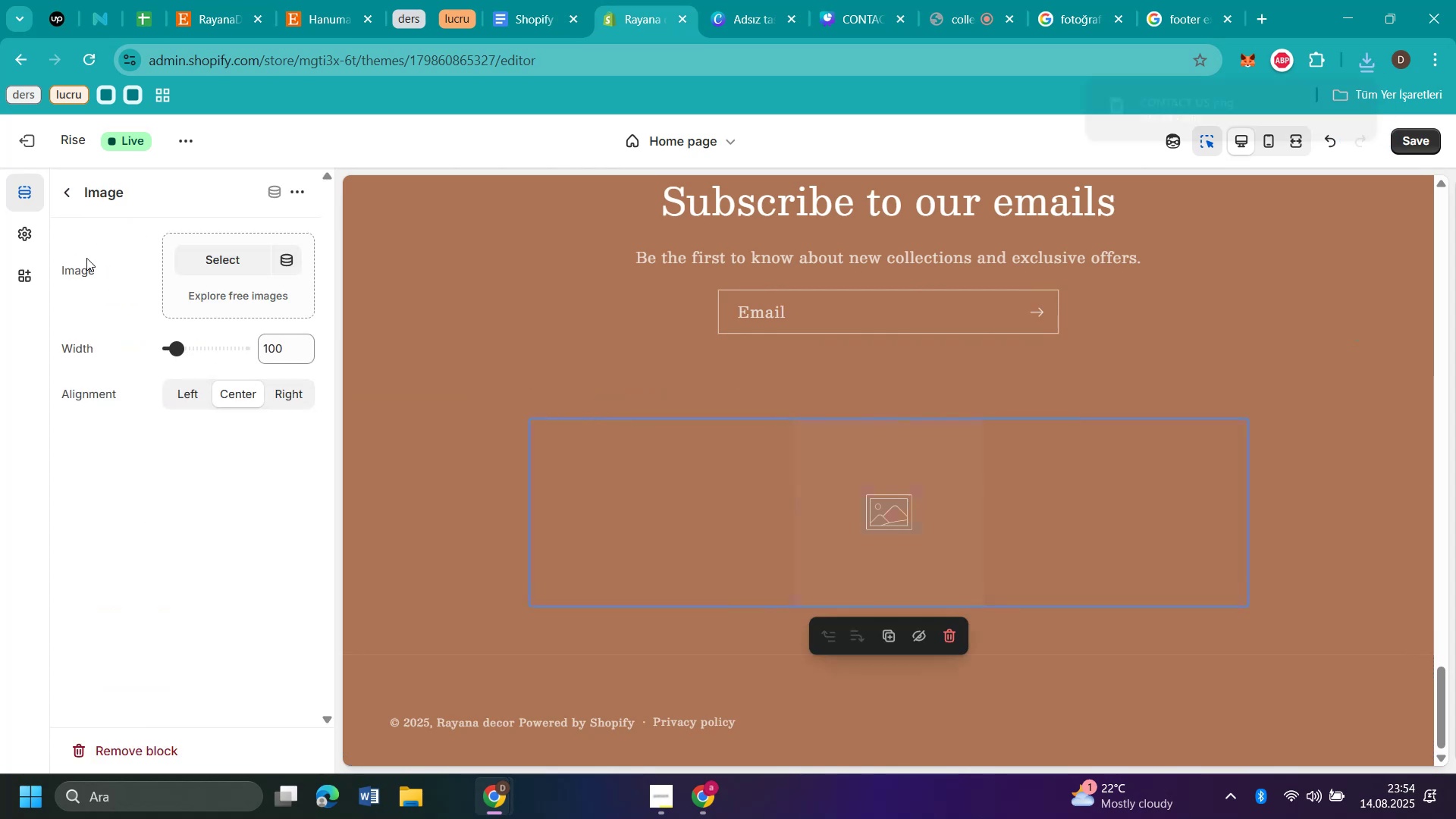 
left_click([225, 253])
 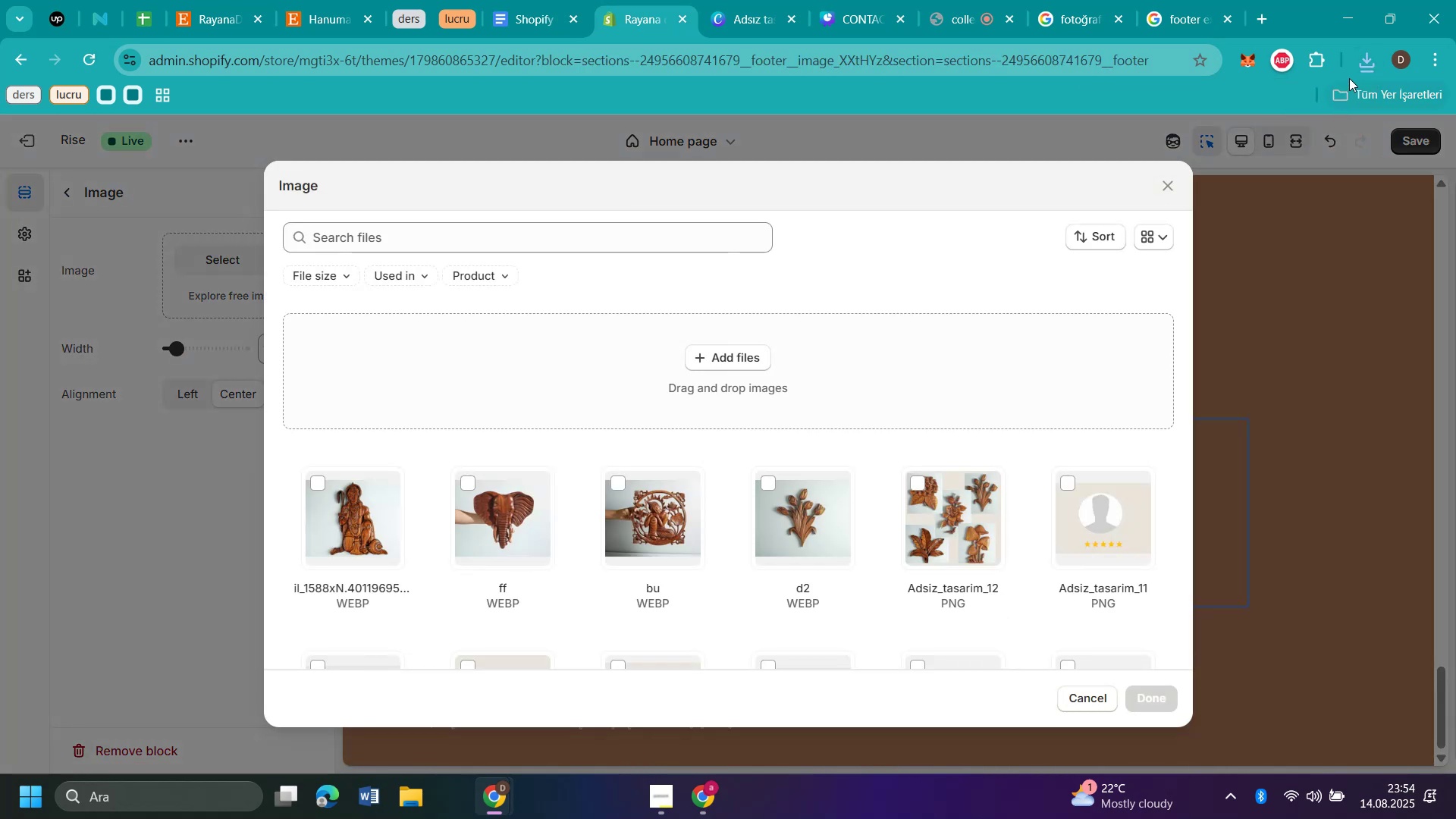 
left_click([1368, 65])
 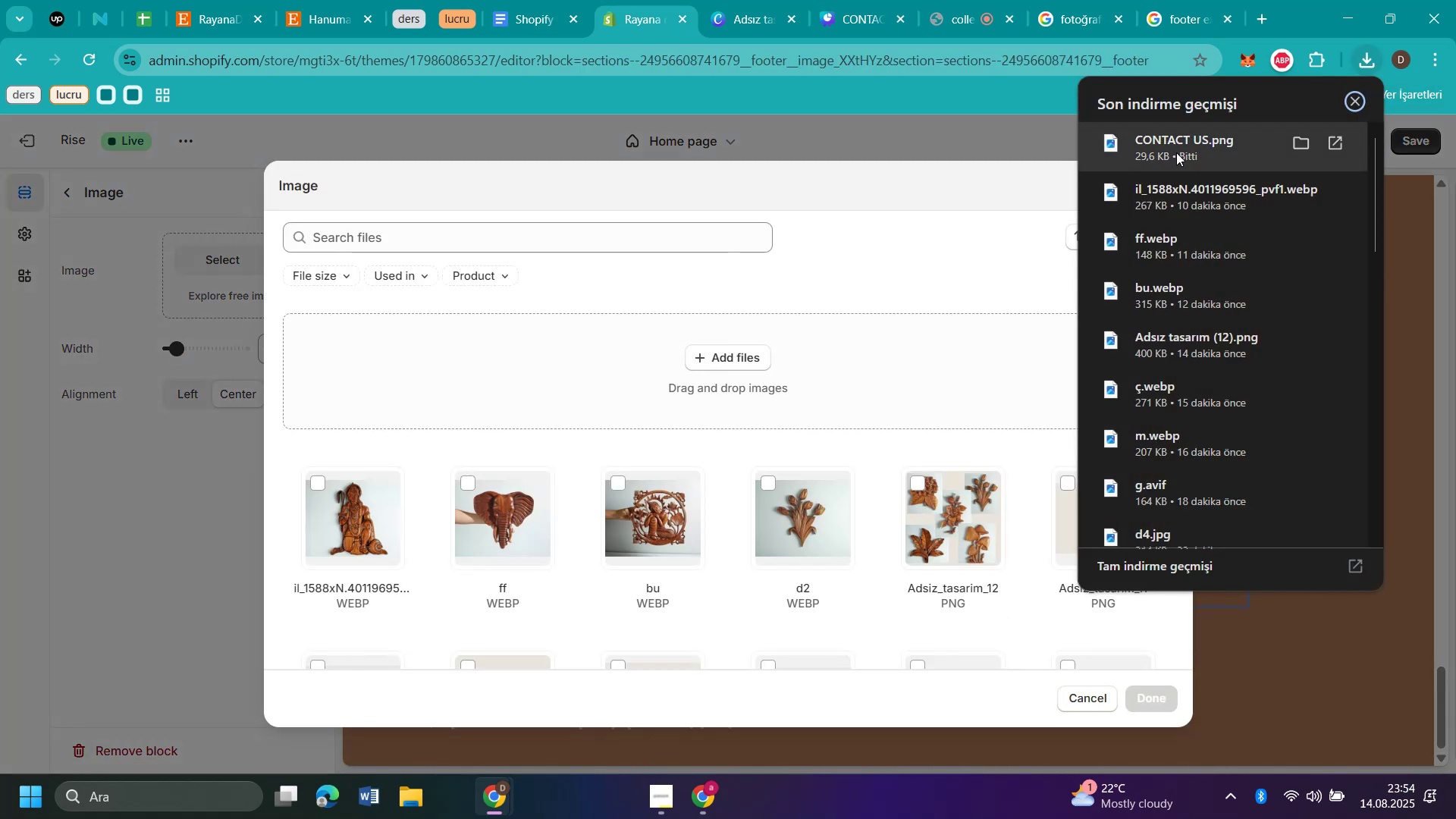 
left_click_drag(start_coordinate=[1176, 152], to_coordinate=[789, 384])
 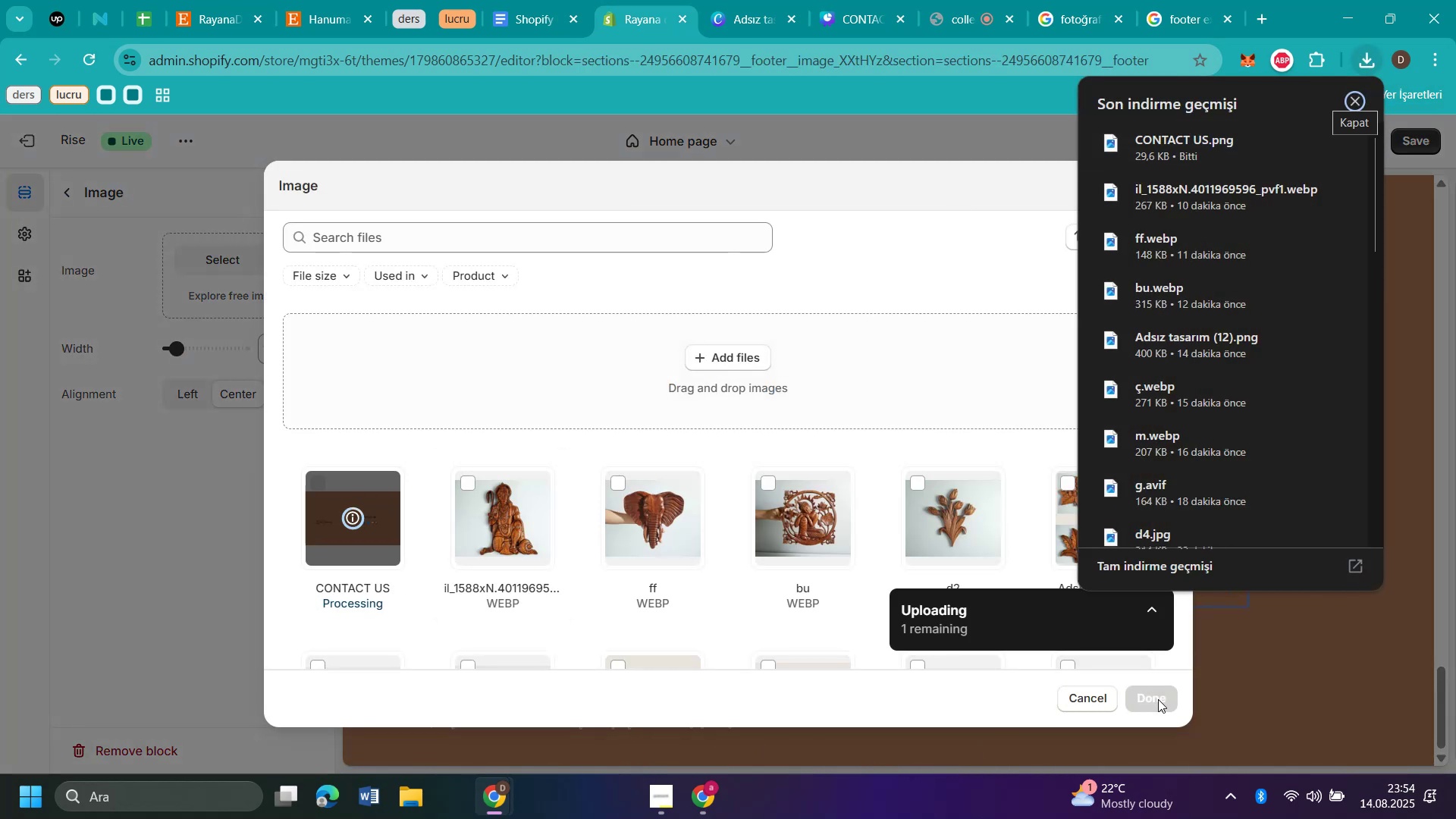 
left_click([1158, 699])
 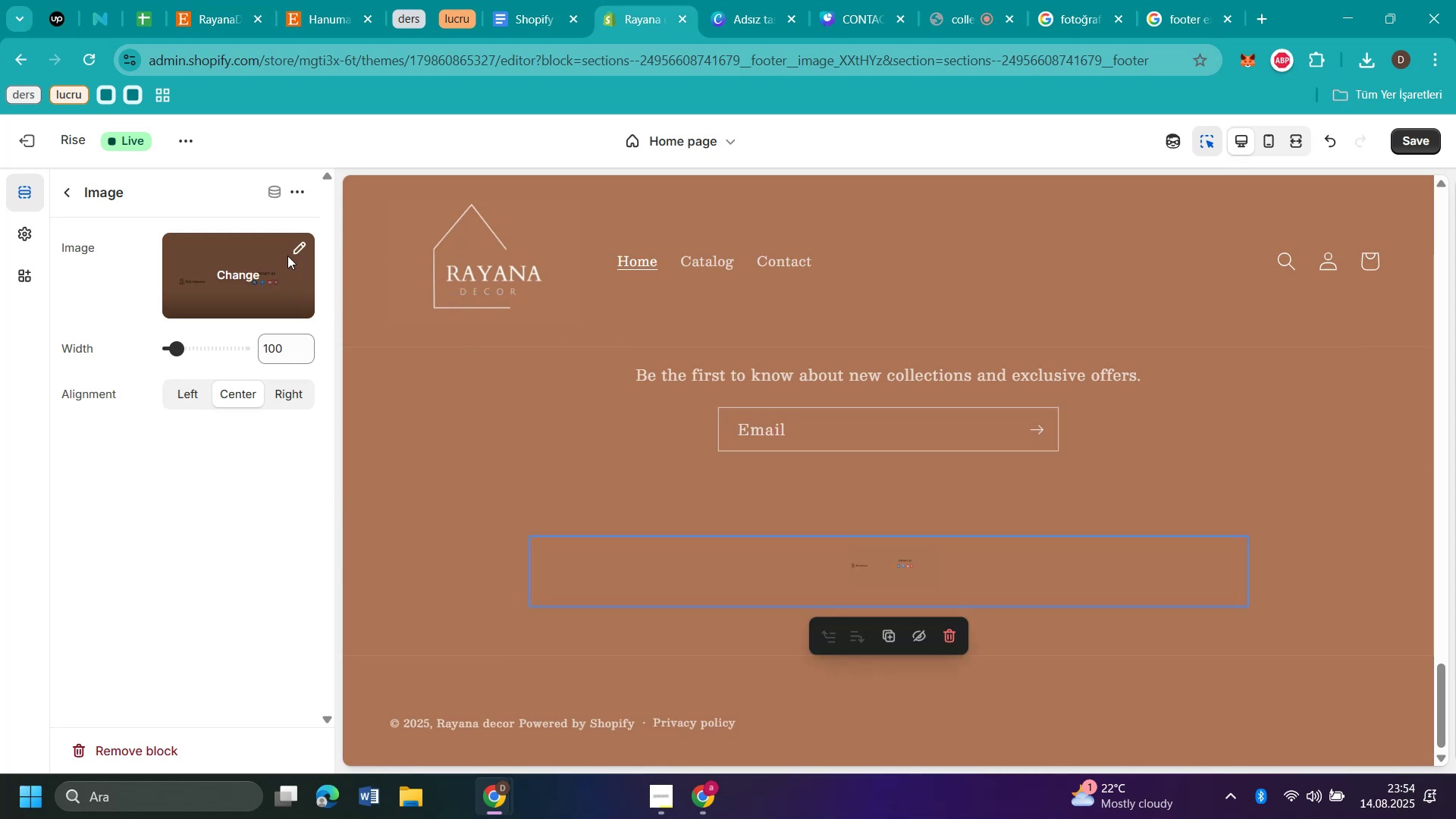 
left_click_drag(start_coordinate=[176, 348], to_coordinate=[362, 366])
 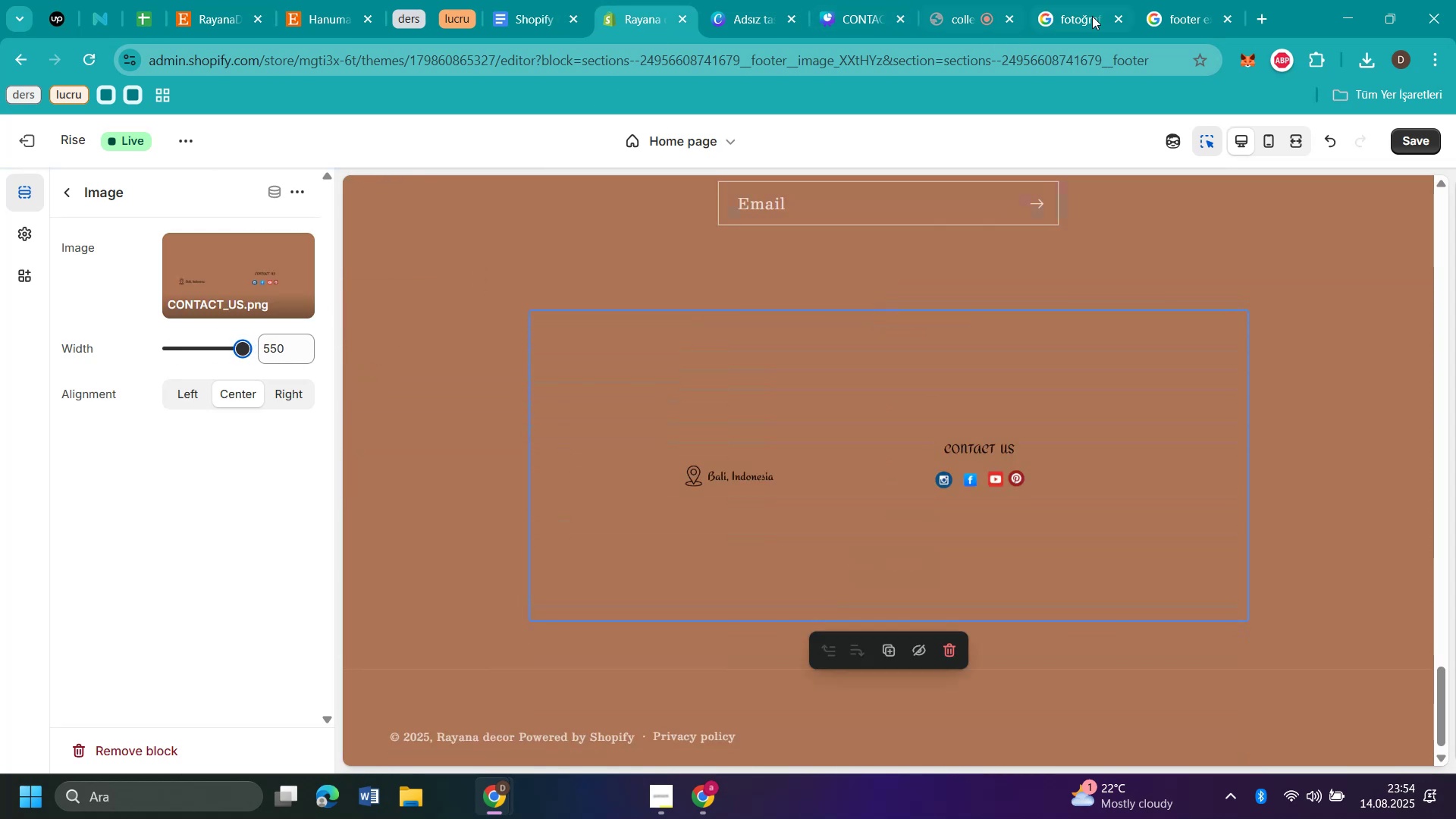 
wait(6.46)
 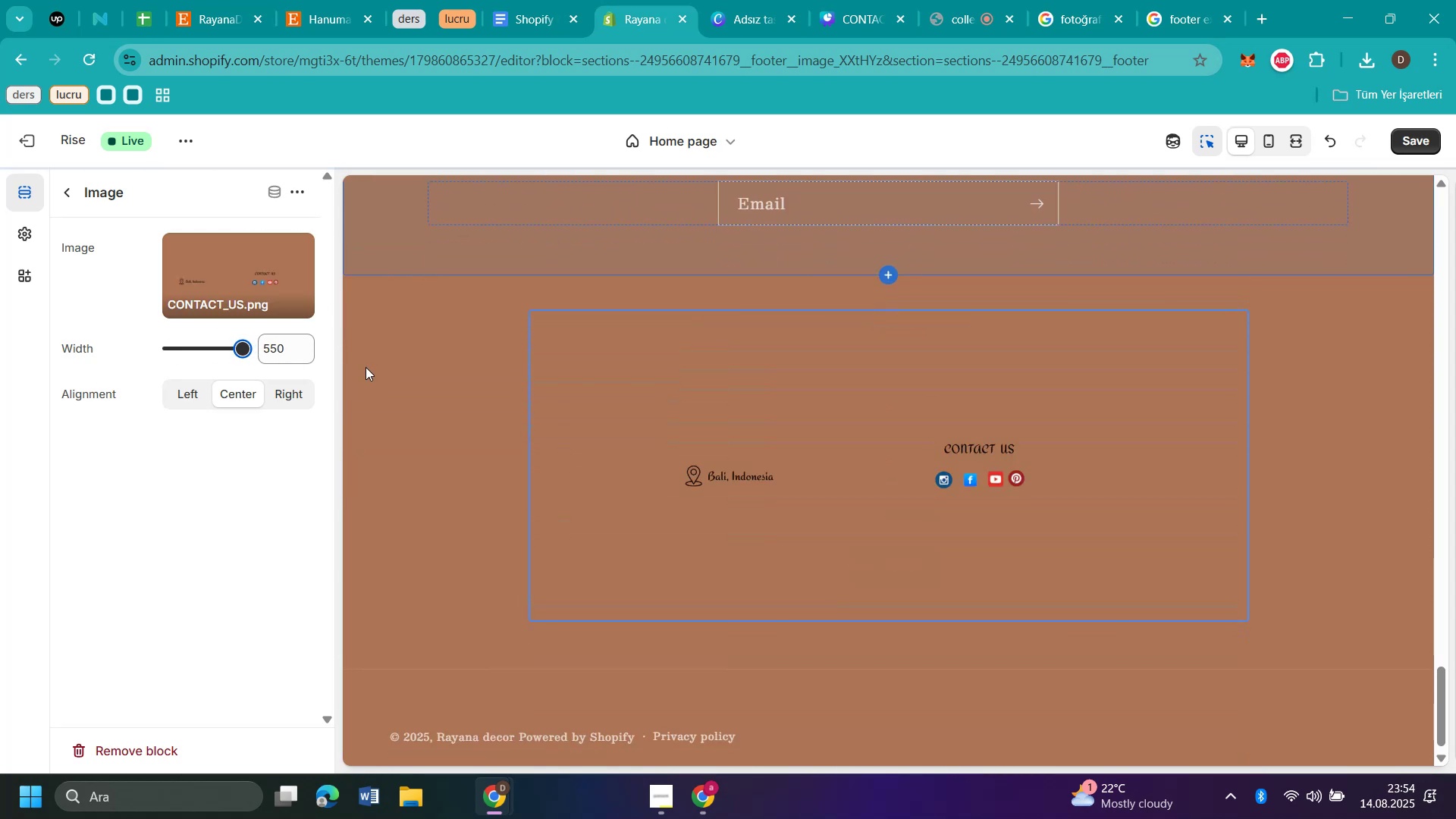 
left_click([843, 16])
 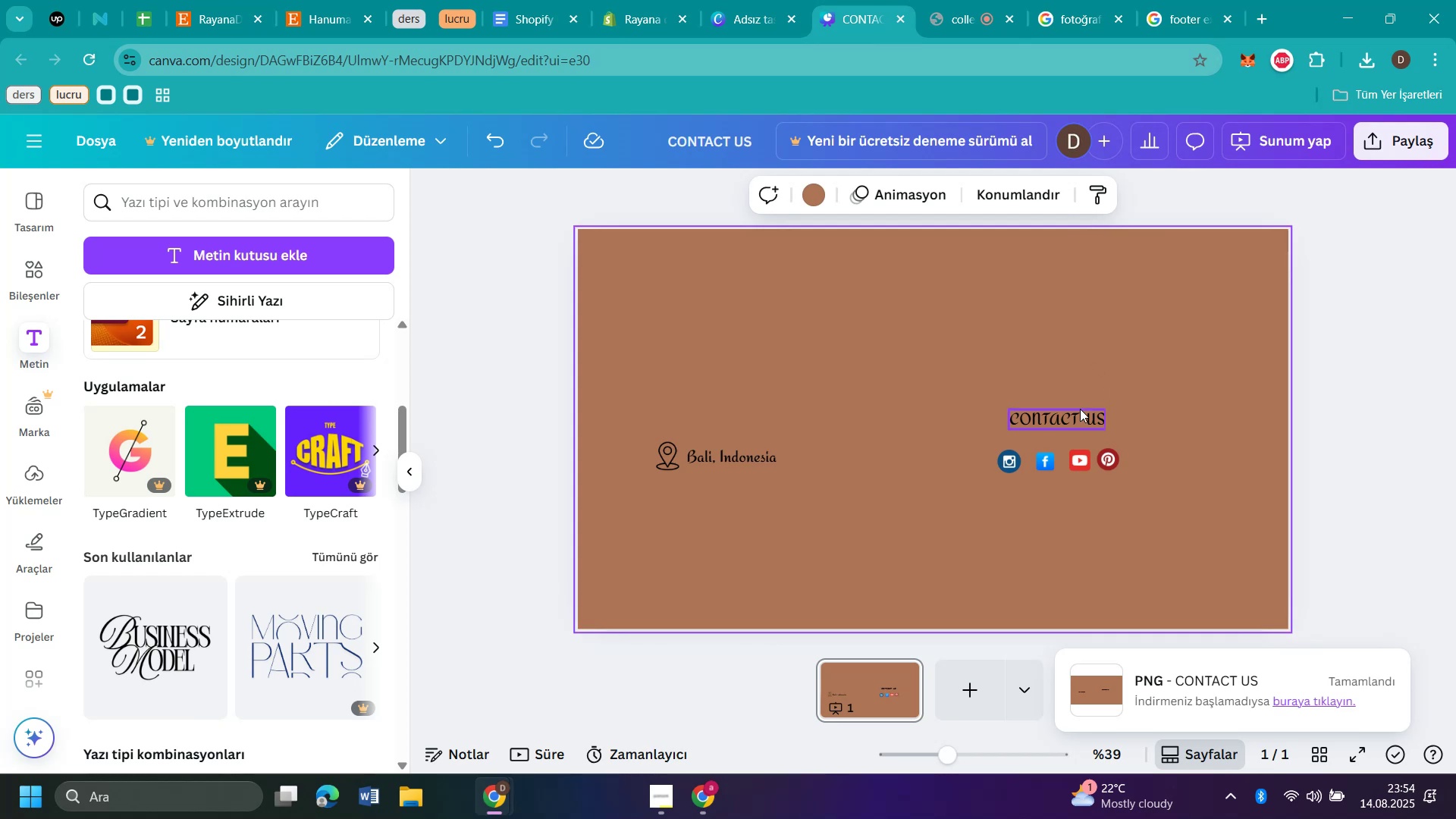 
left_click_drag(start_coordinate=[1081, 410], to_coordinate=[1252, 421])
 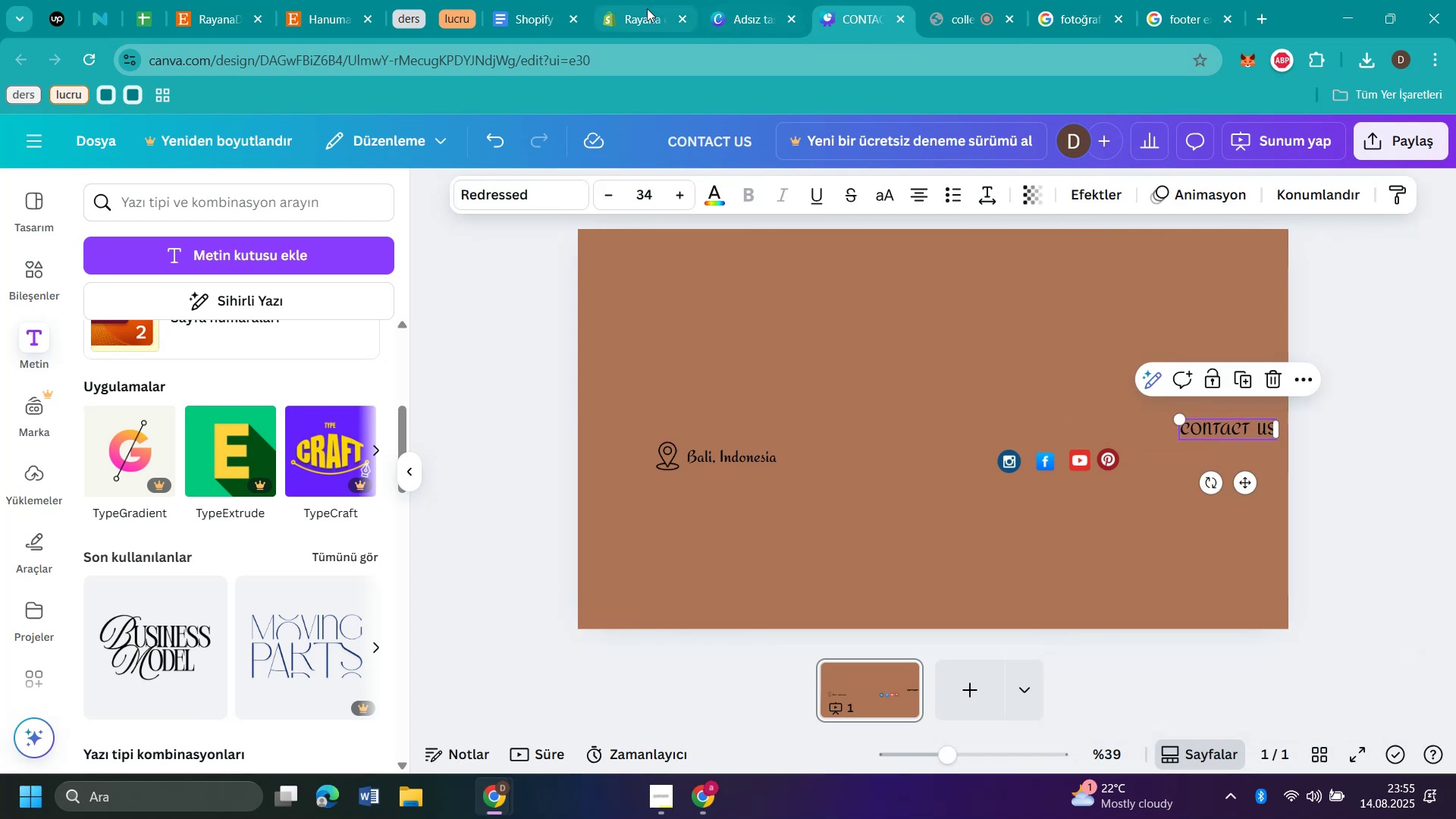 
left_click([643, 14])
 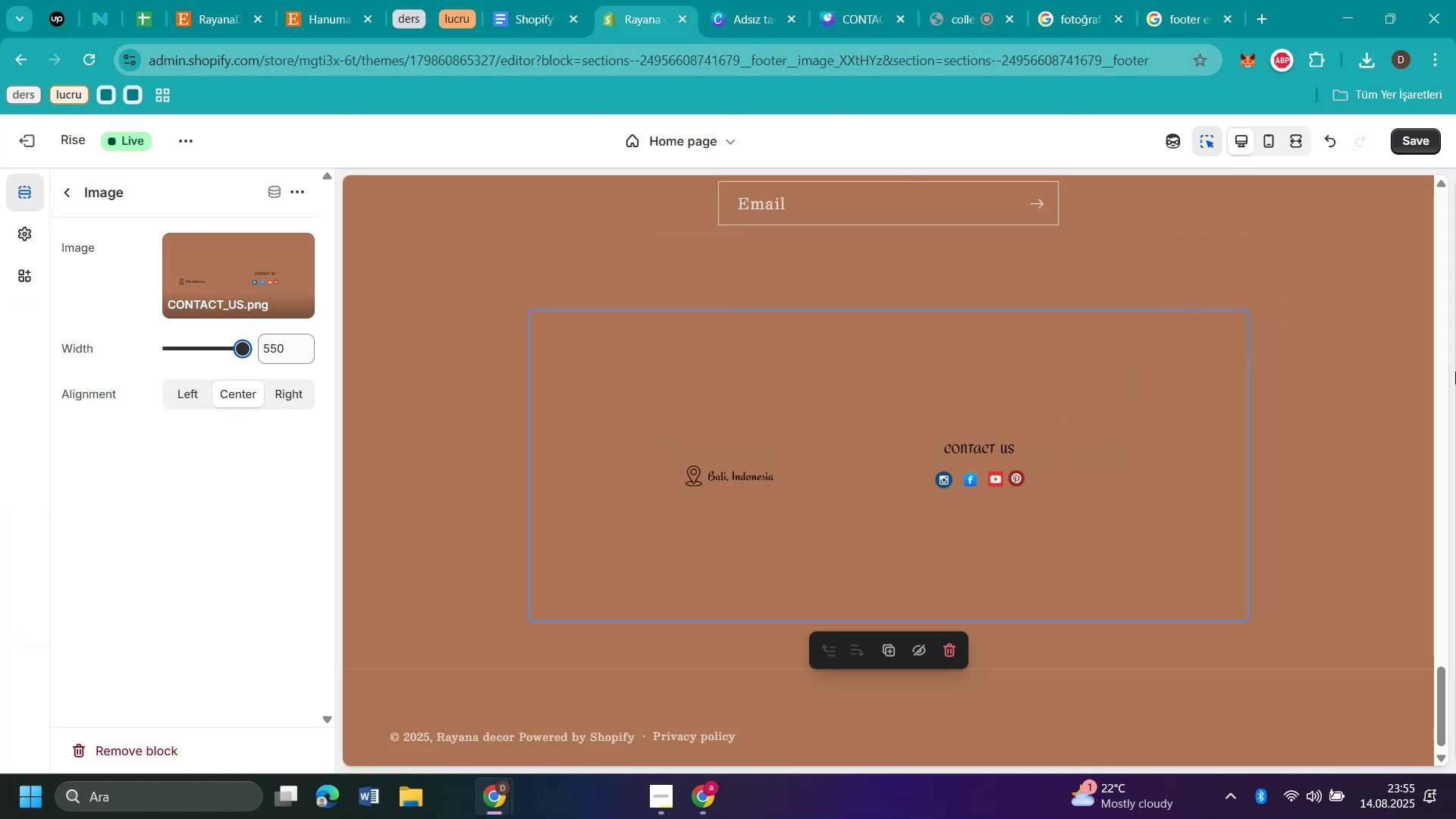 
scroll: coordinate [1321, 335], scroll_direction: down, amount: 4.0
 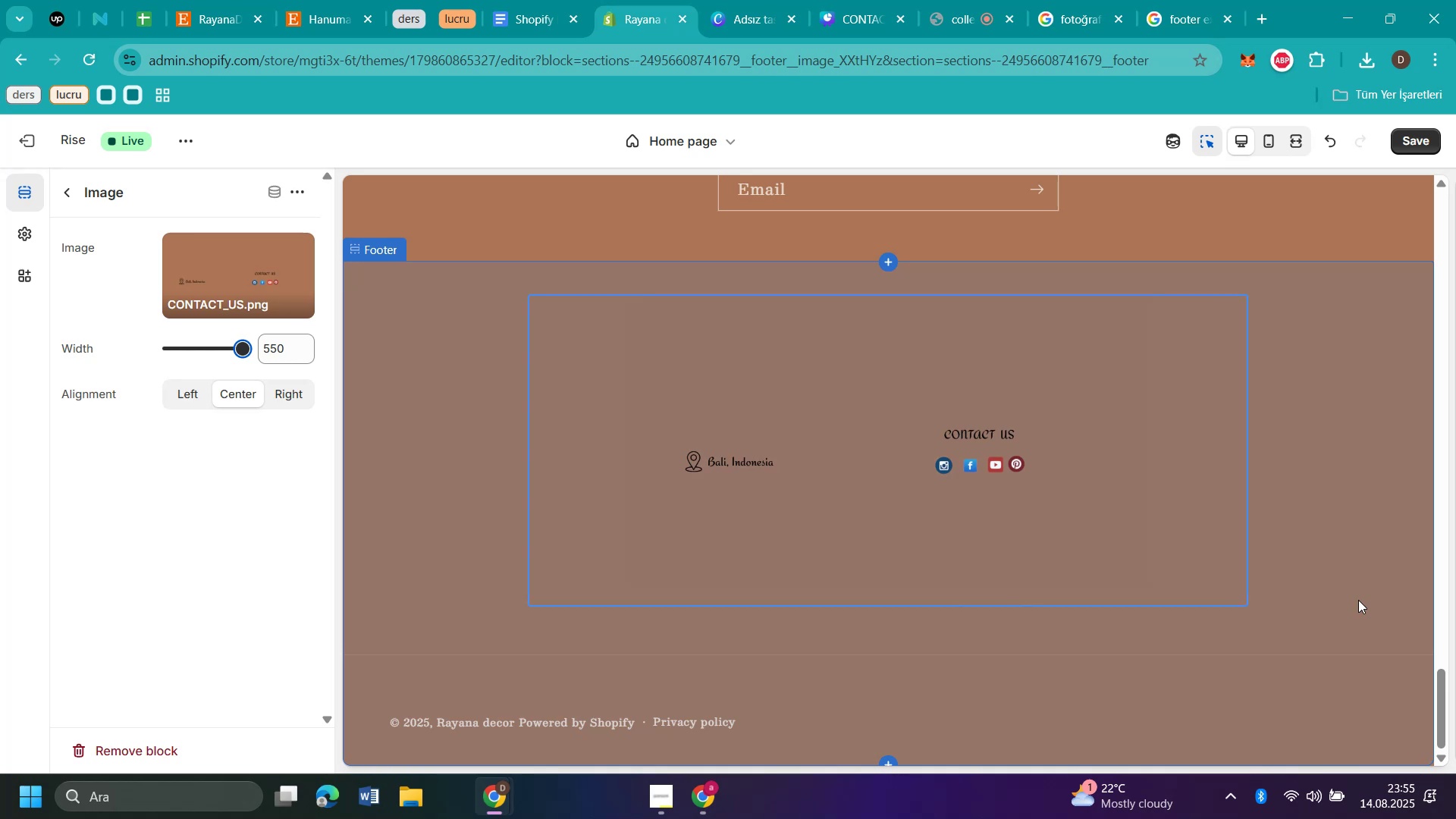 
wait(8.6)
 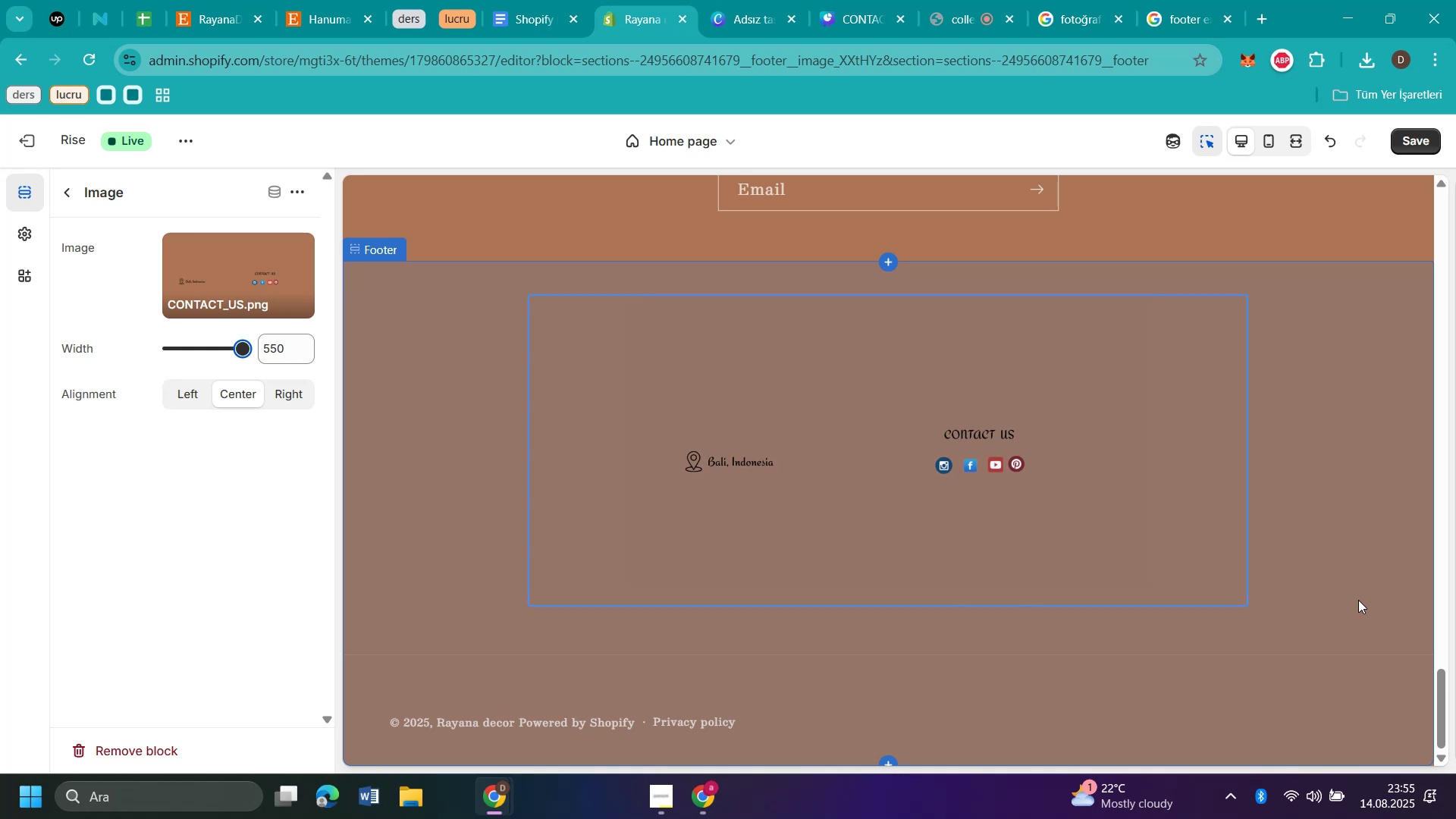 
scroll: coordinate [915, 426], scroll_direction: up, amount: 3.0
 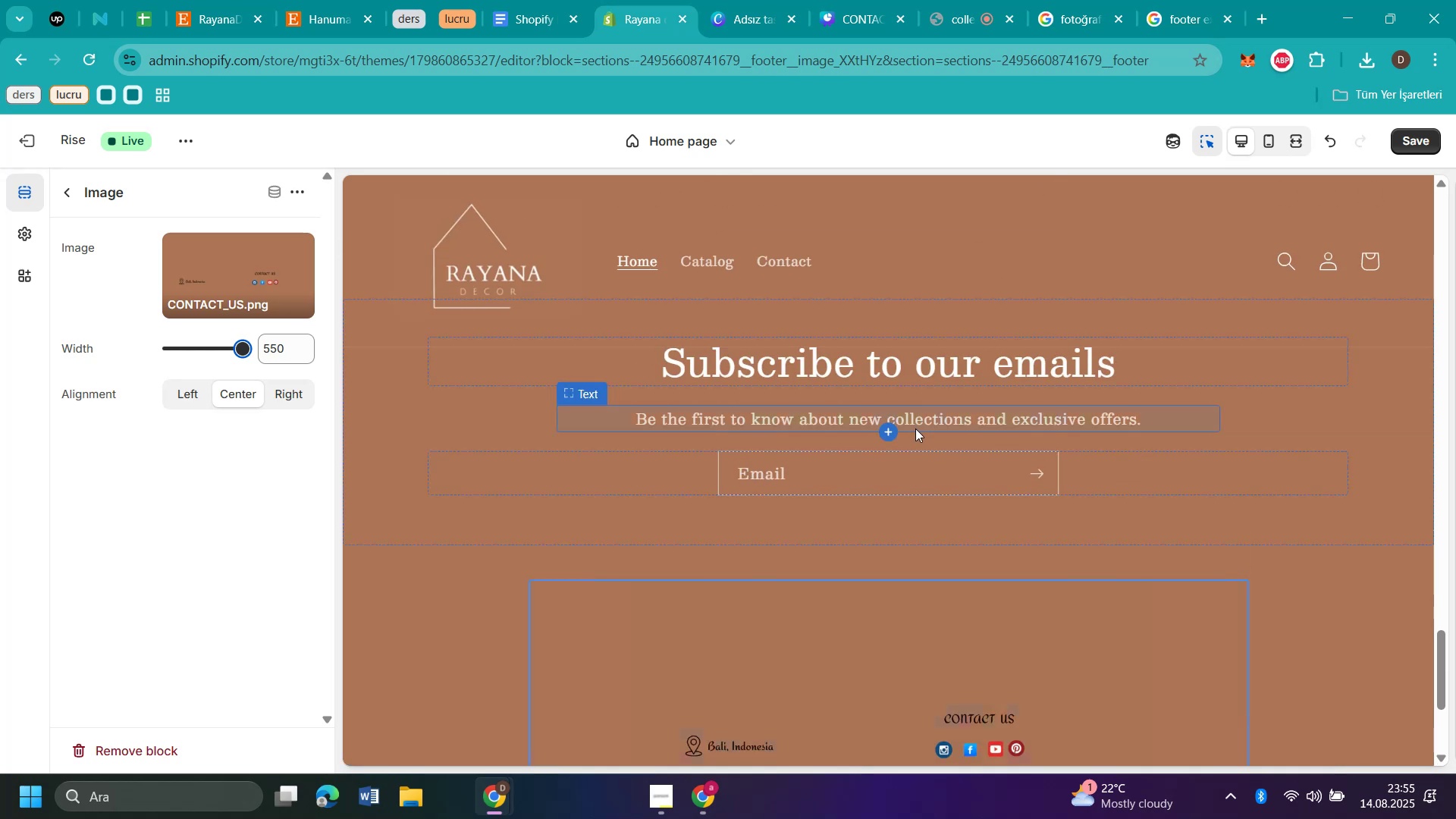 
scroll: coordinate [920, 429], scroll_direction: down, amount: 5.0
 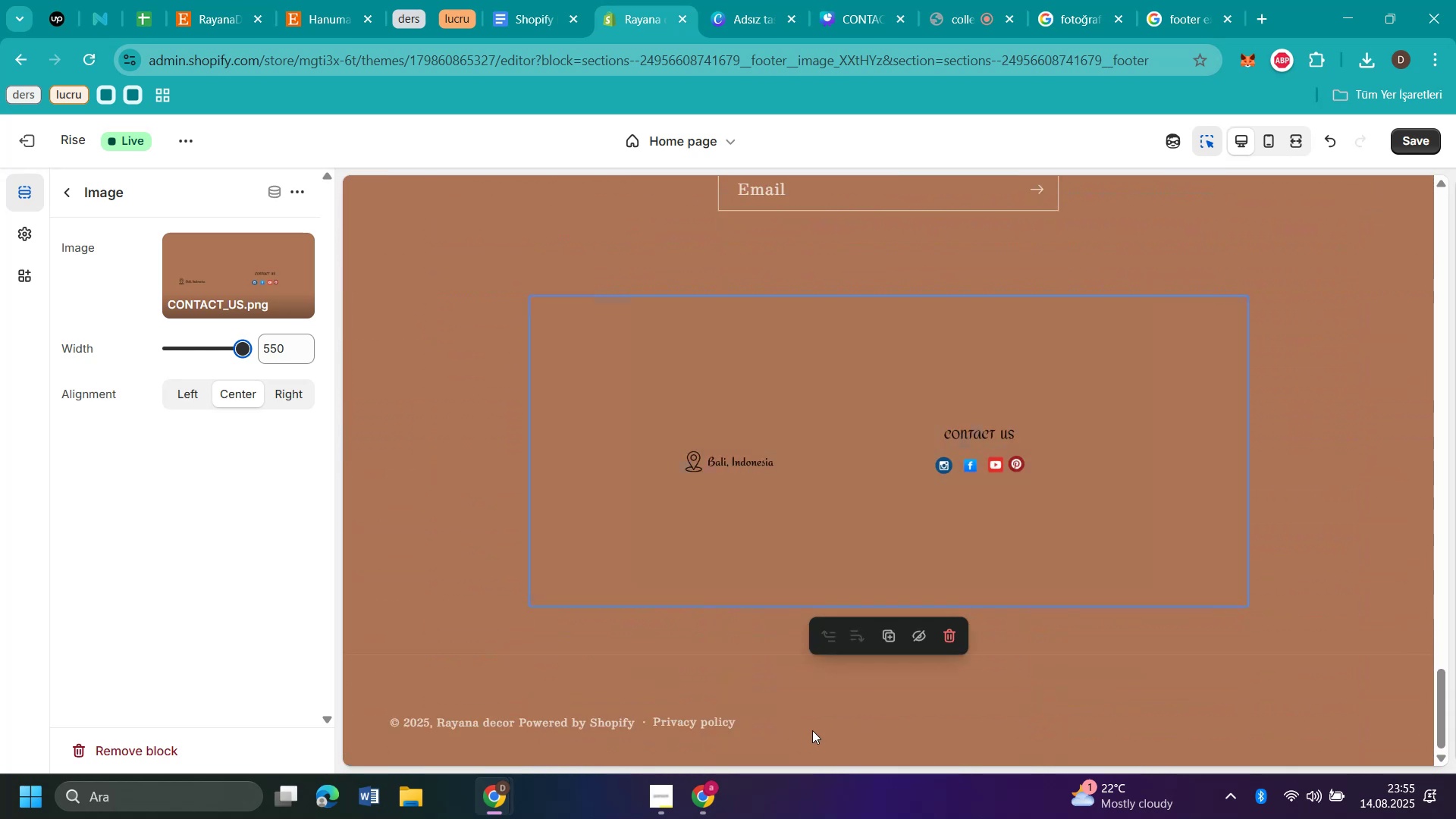 
left_click([821, 709])
 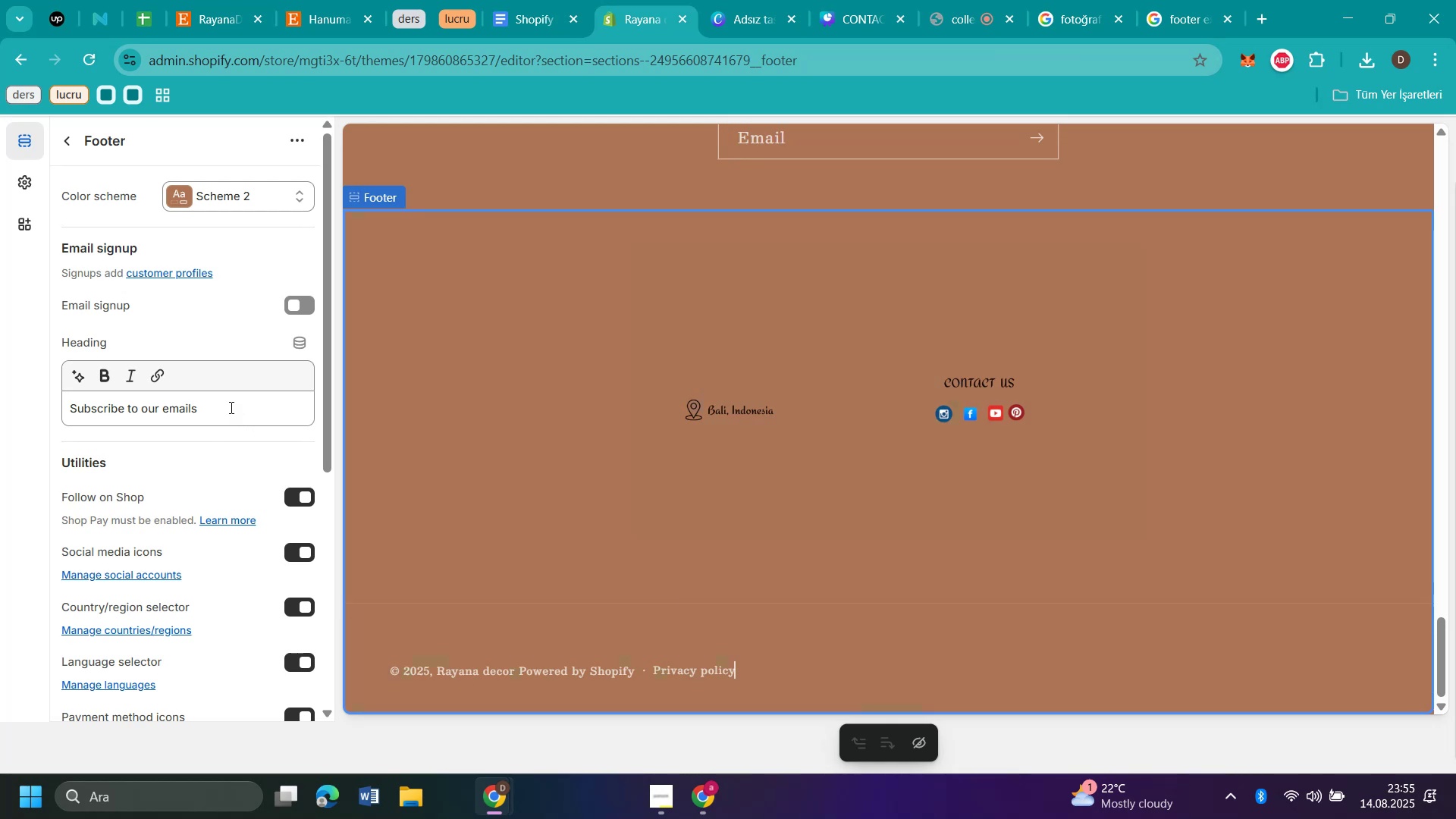 
left_click([306, 303])
 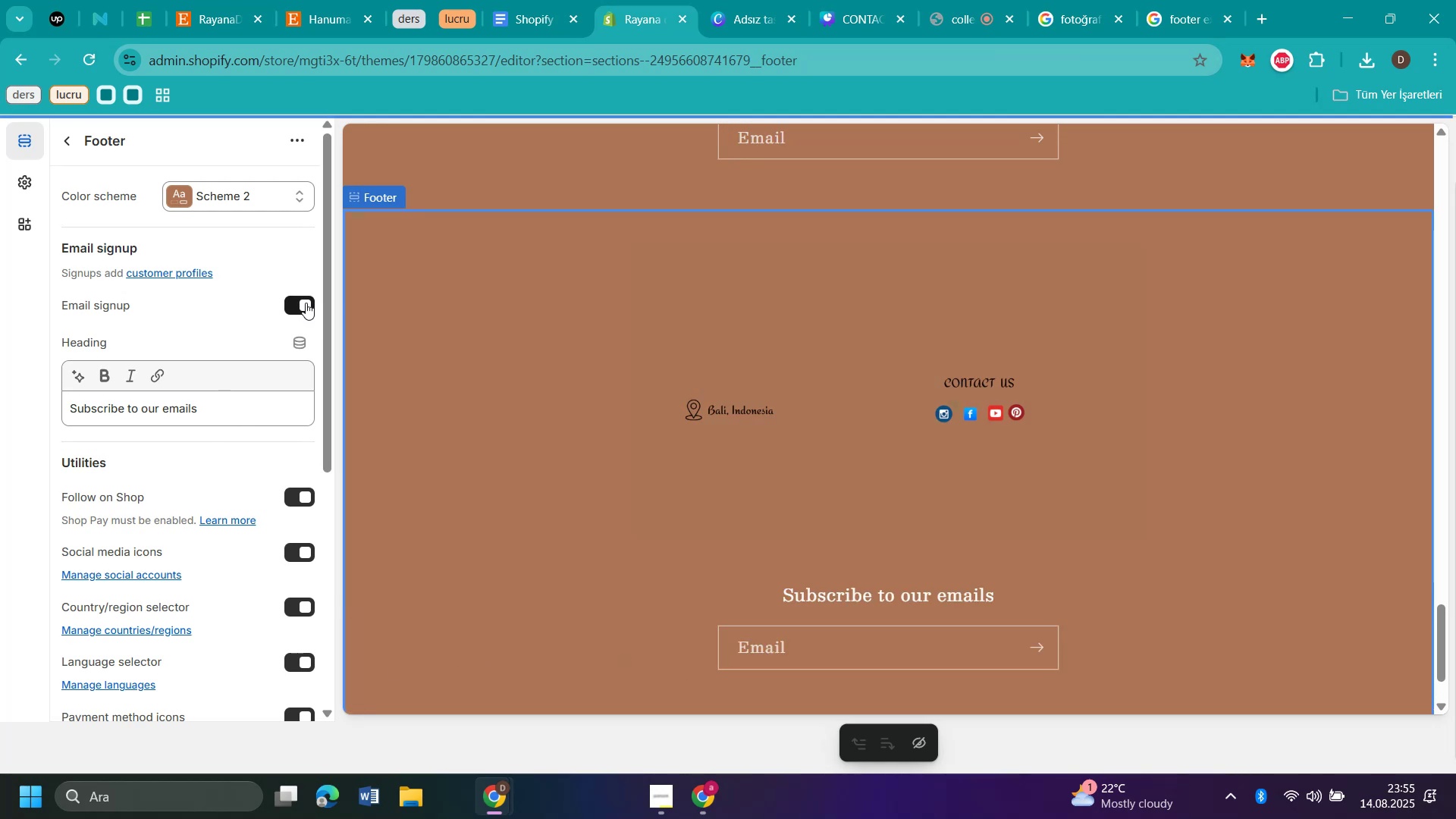 
scroll: coordinate [1254, 477], scroll_direction: down, amount: 5.0
 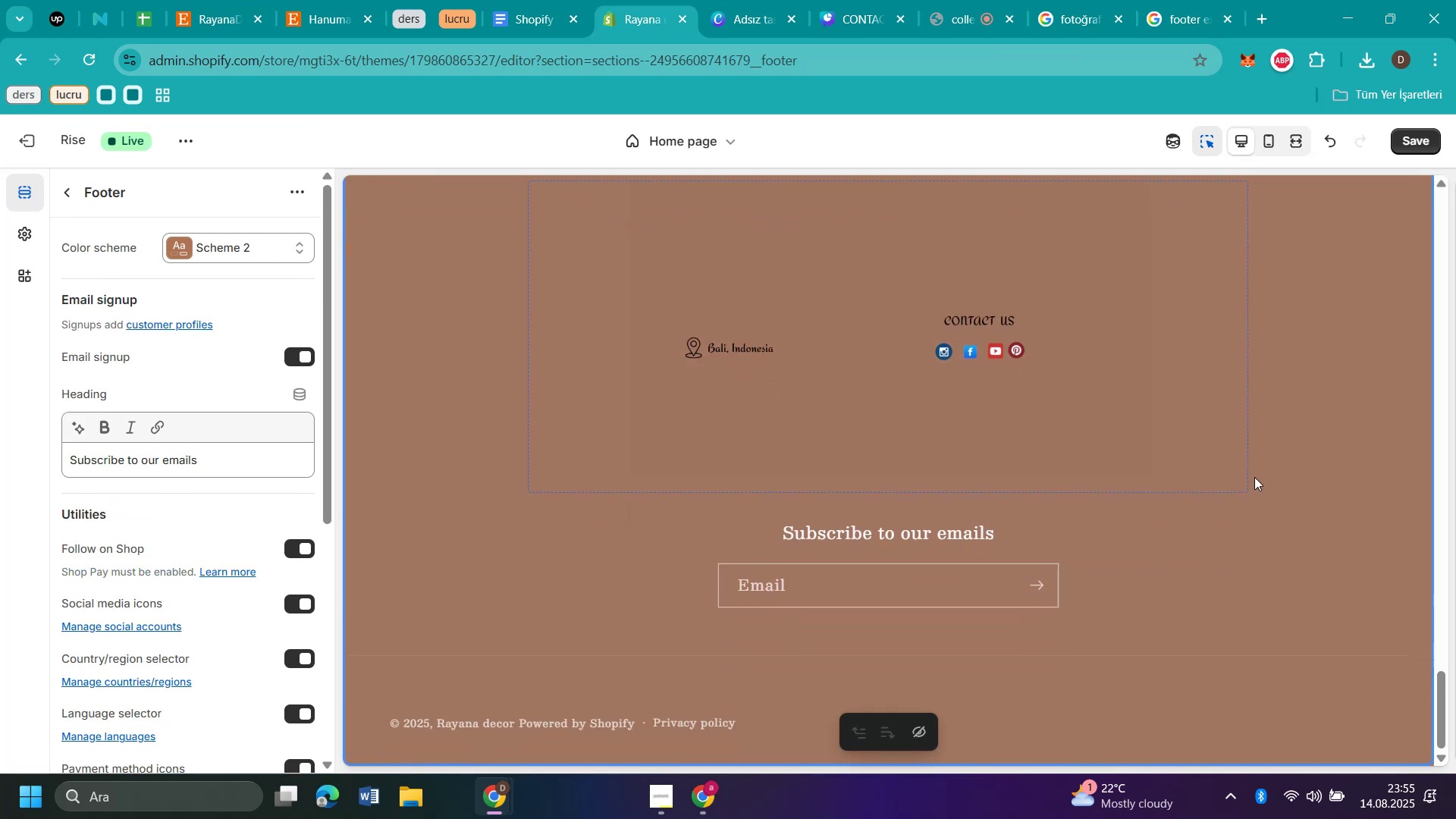 
scroll: coordinate [1254, 477], scroll_direction: up, amount: 1.0
 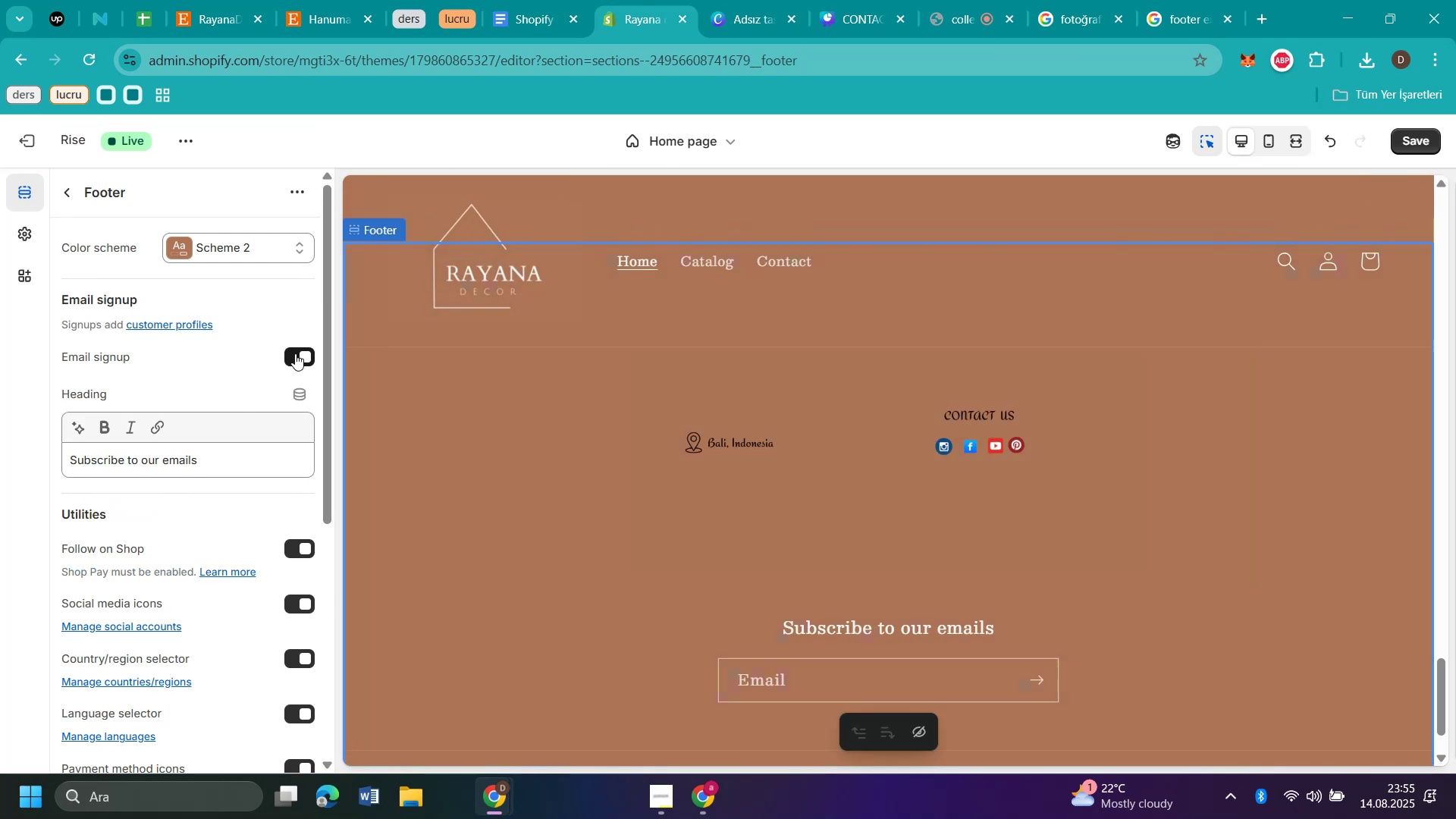 
left_click([287, 350])
 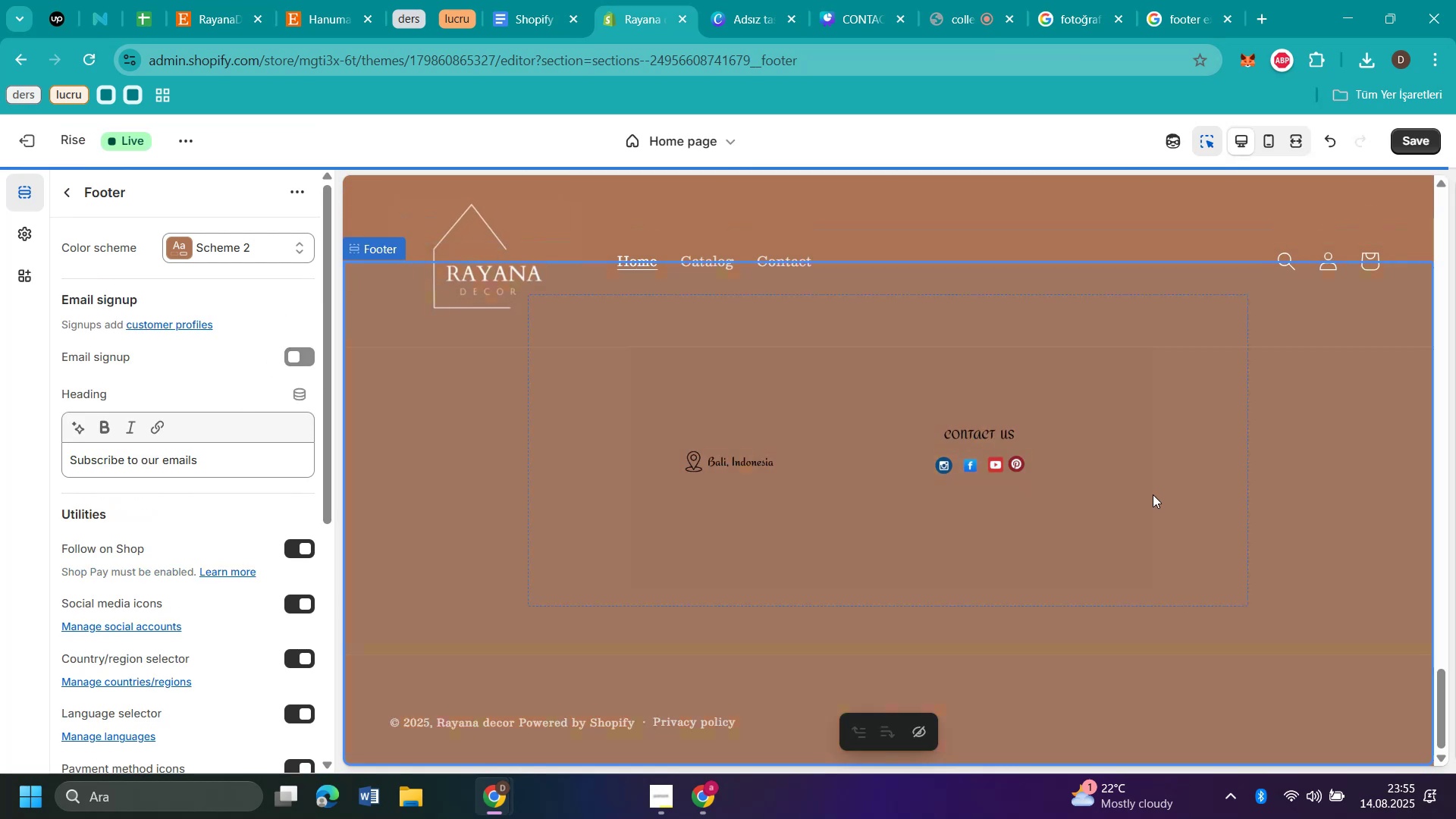 
scroll: coordinate [1230, 488], scroll_direction: down, amount: 3.0
 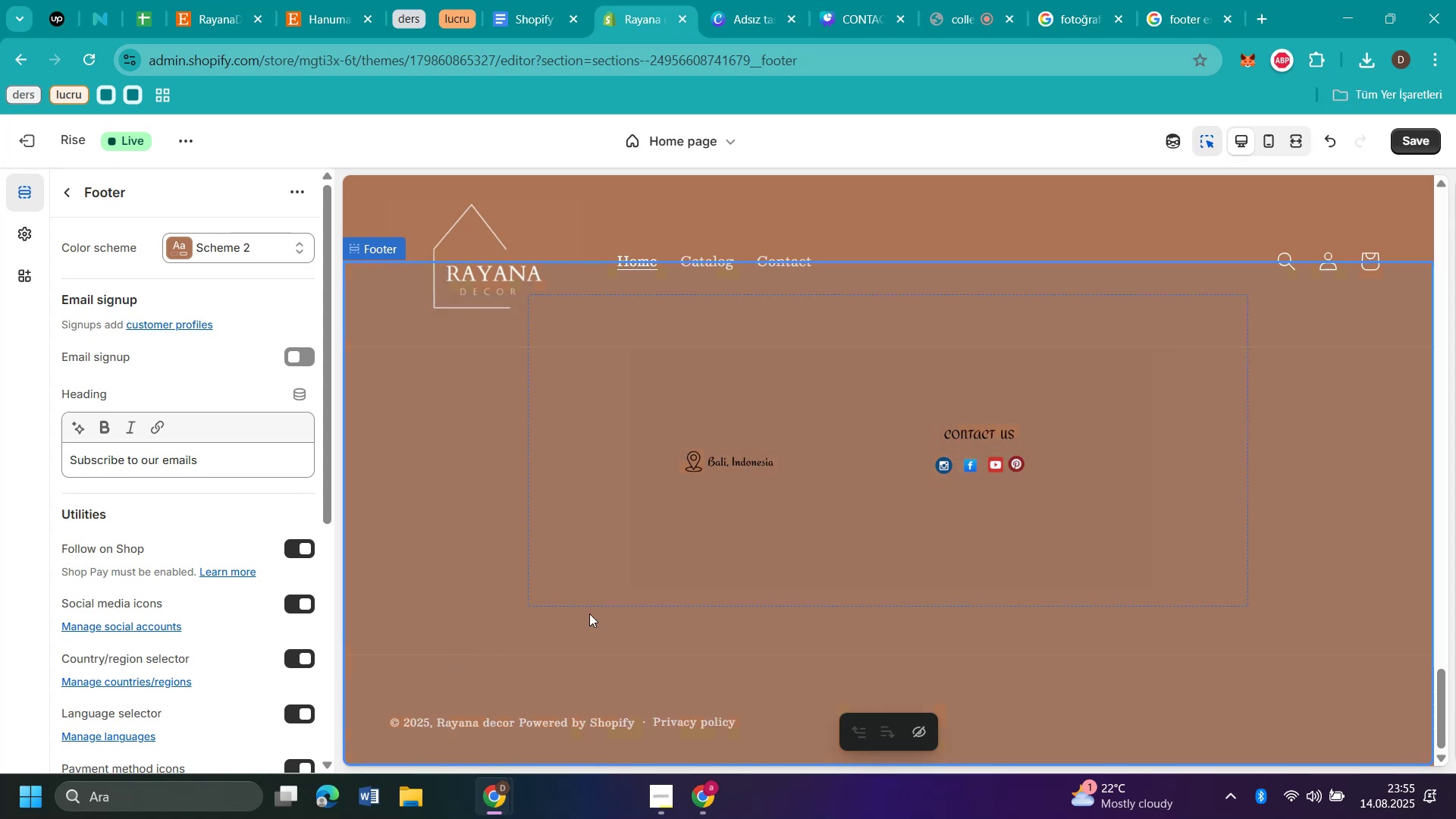 
wait(8.98)
 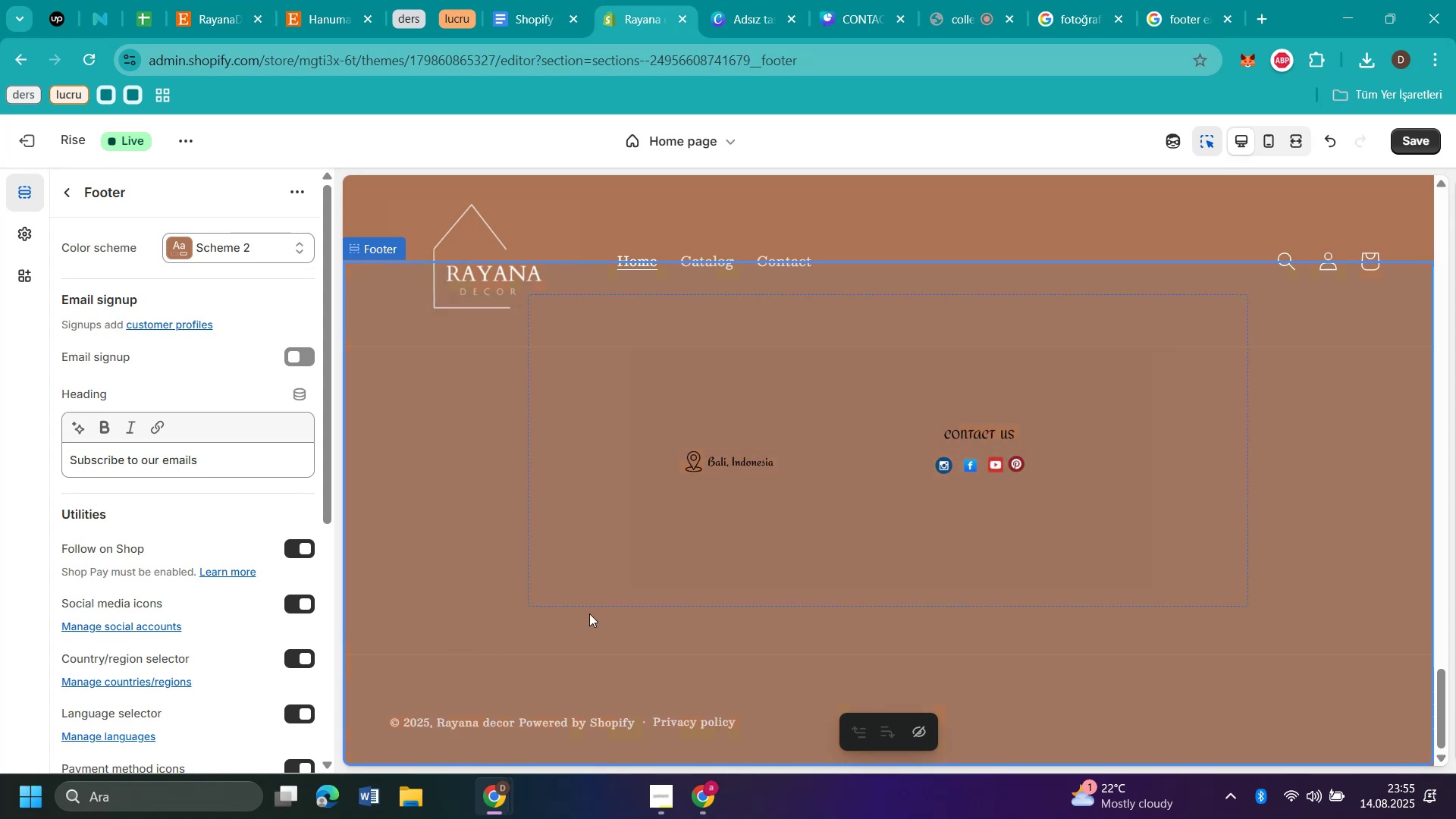 
left_click([860, 27])
 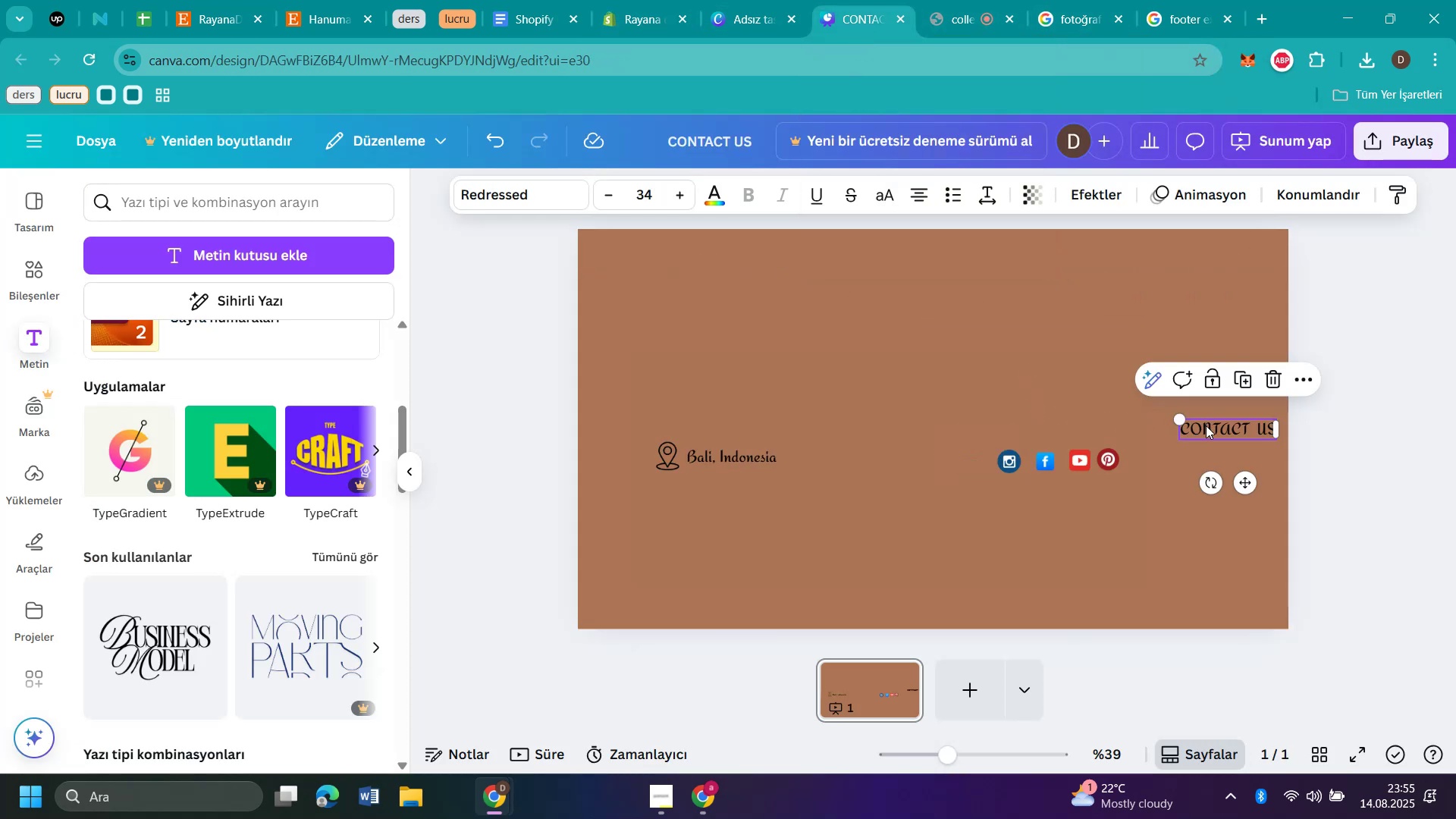 
left_click([1207, 427])
 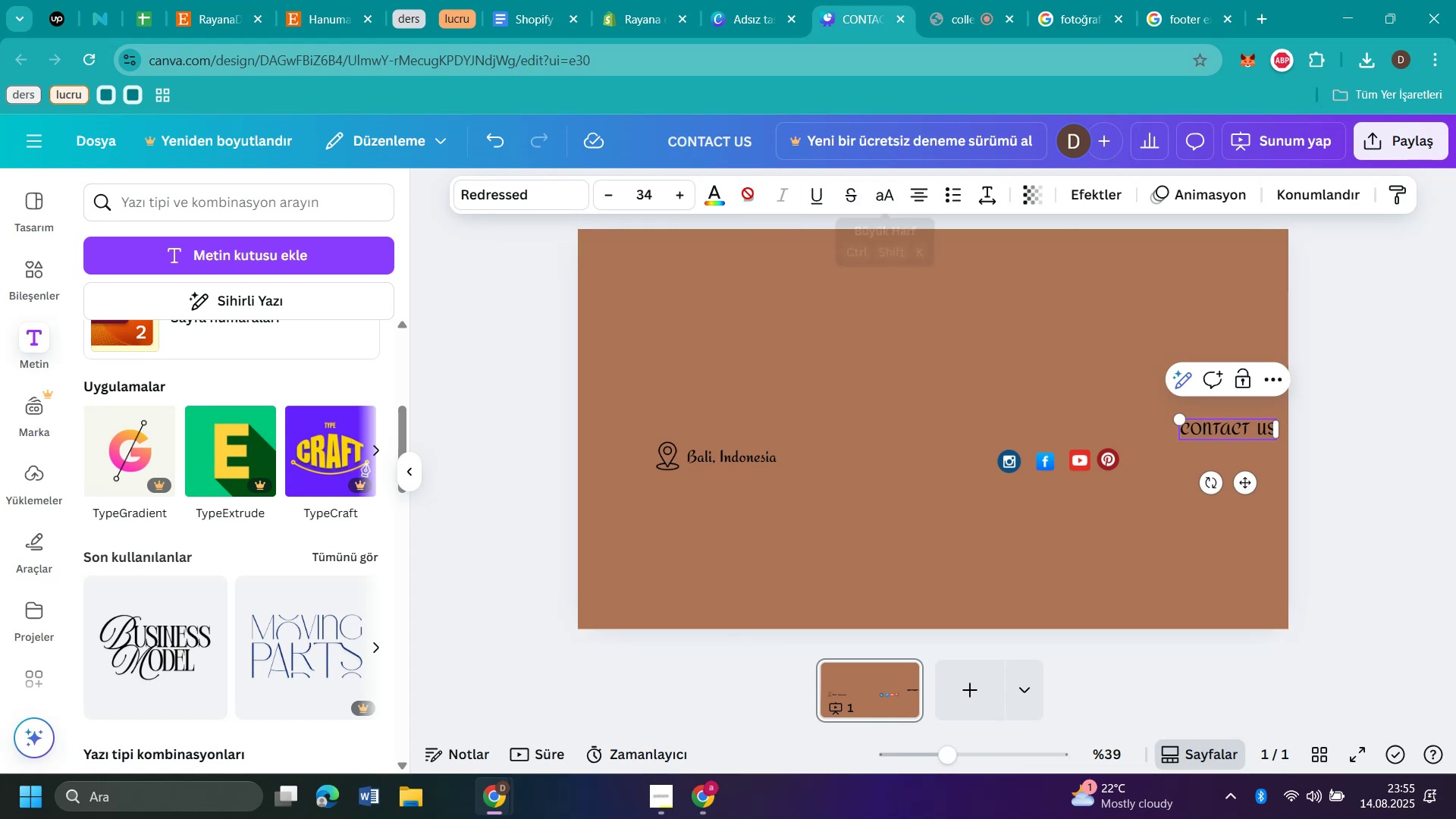 
left_click([714, 199])
 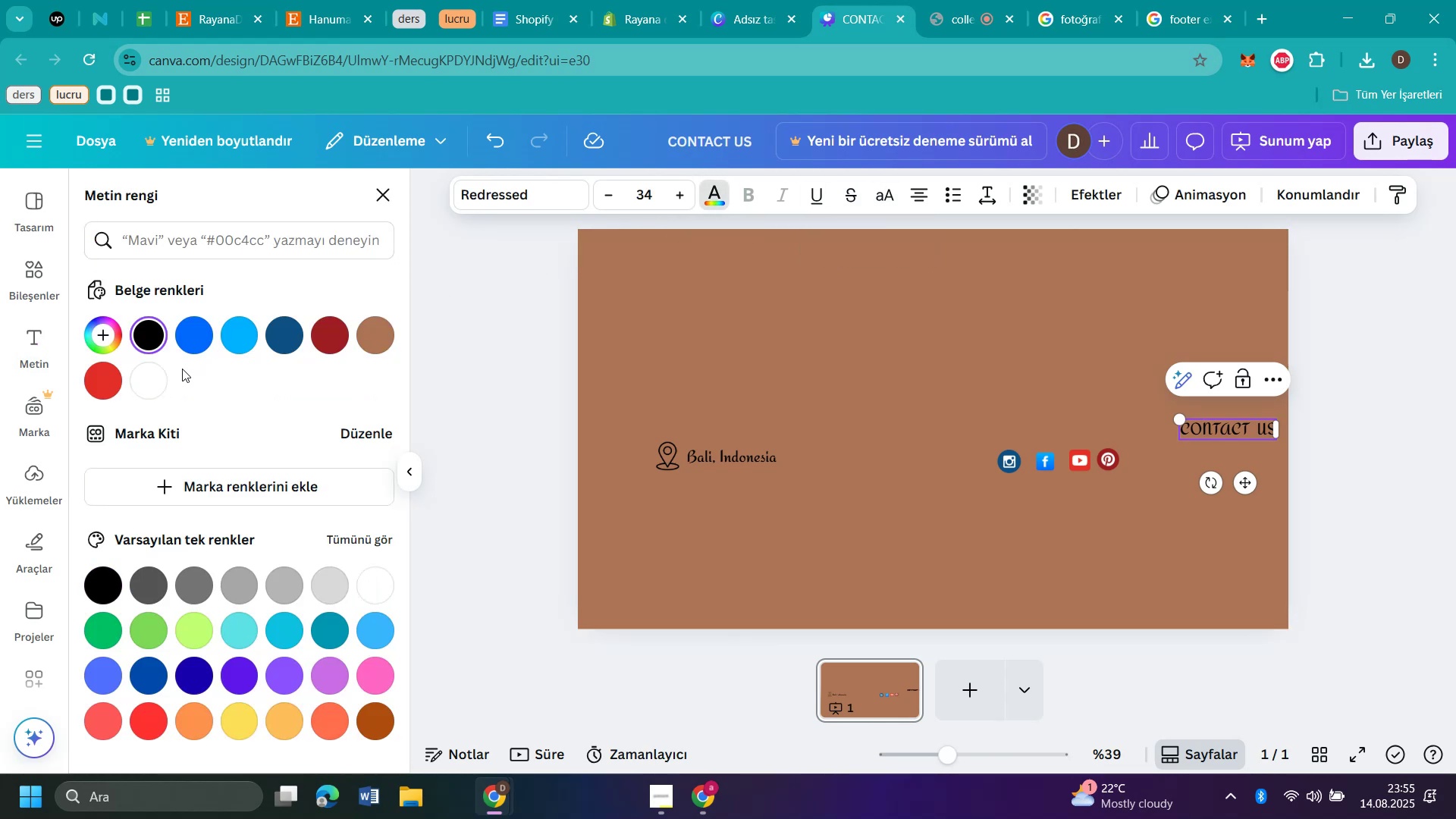 
left_click([145, 378])
 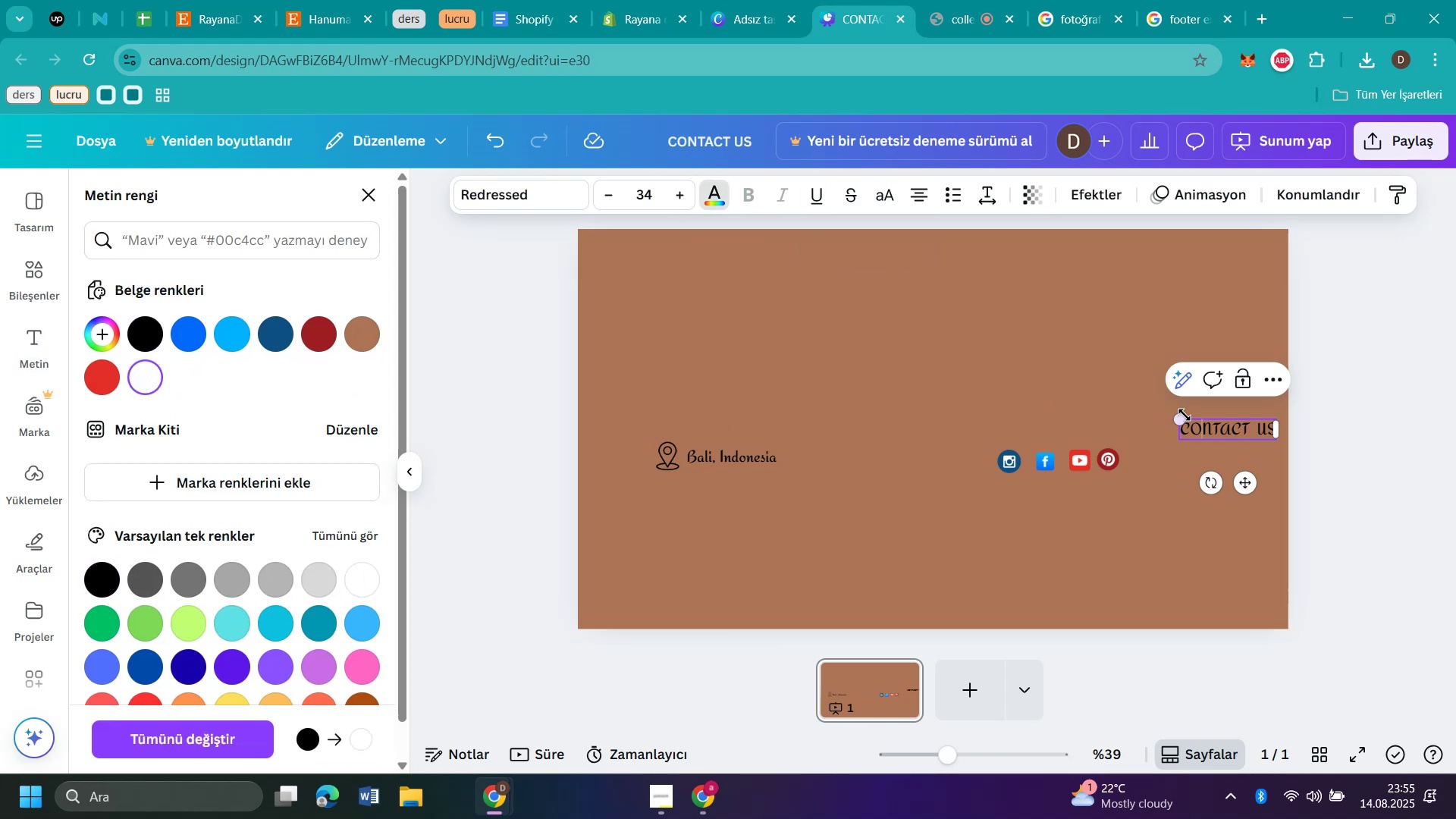 
double_click([1226, 423])
 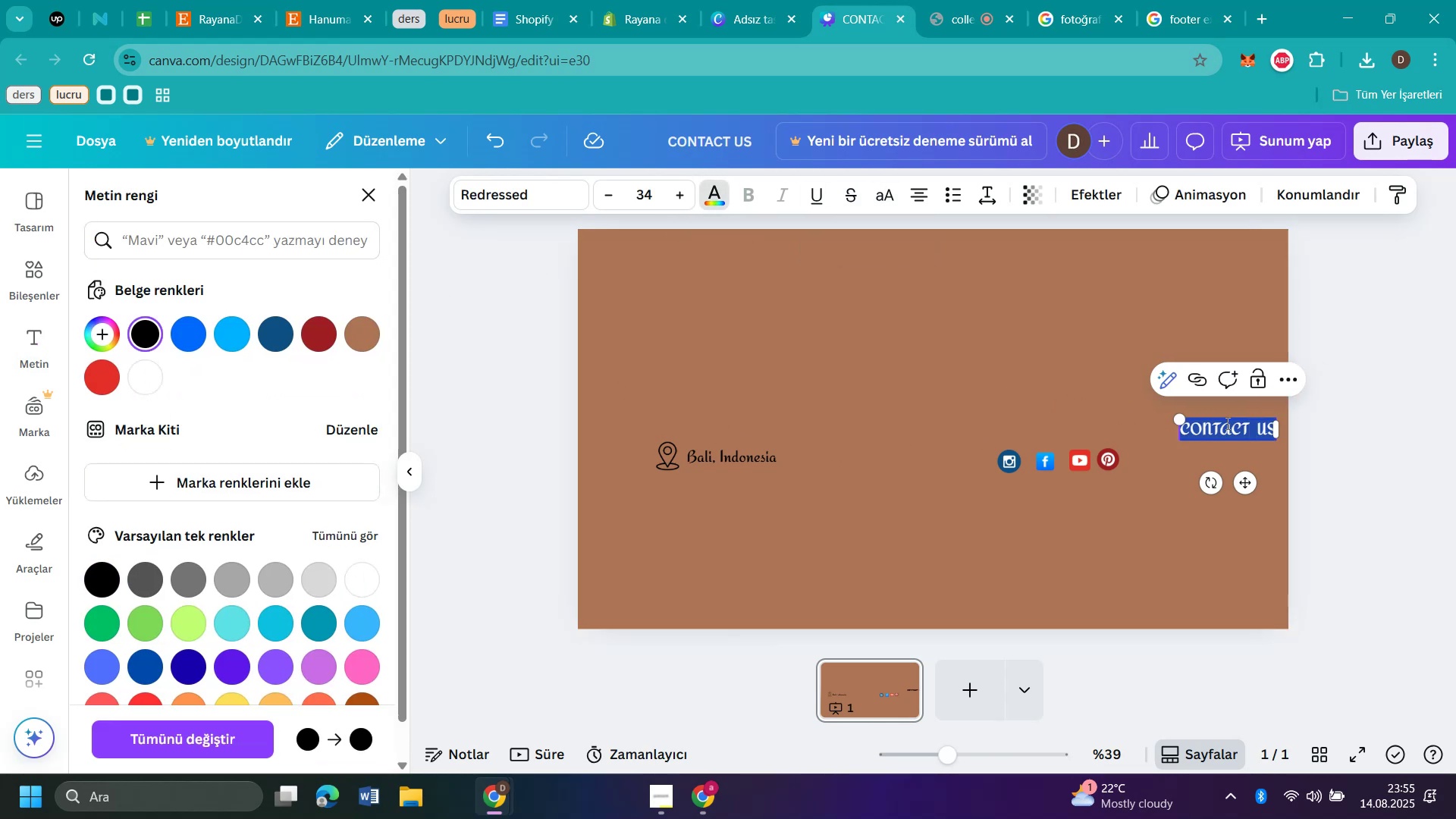 
triple_click([1226, 423])
 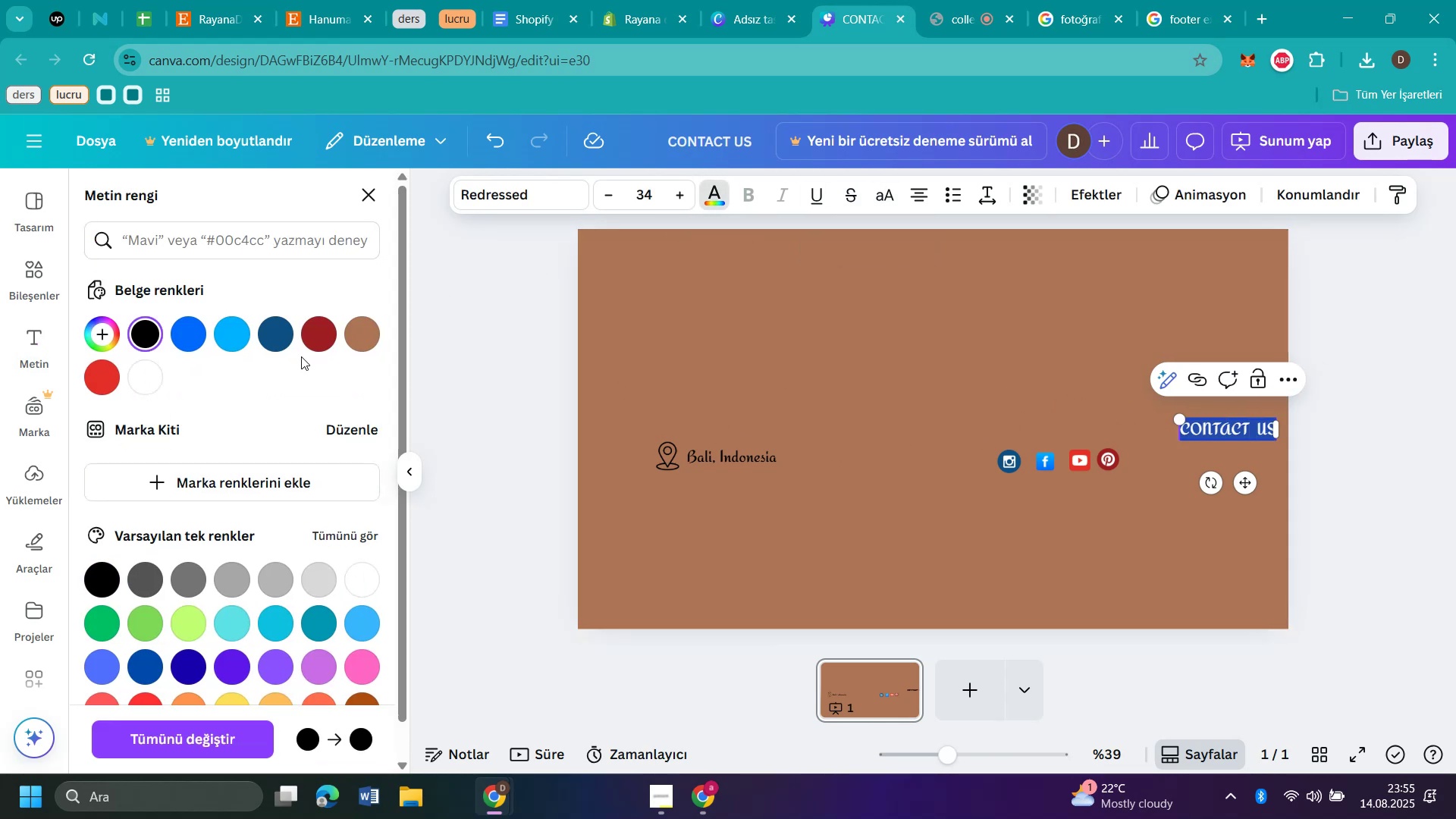 
mouse_move([158, 369])
 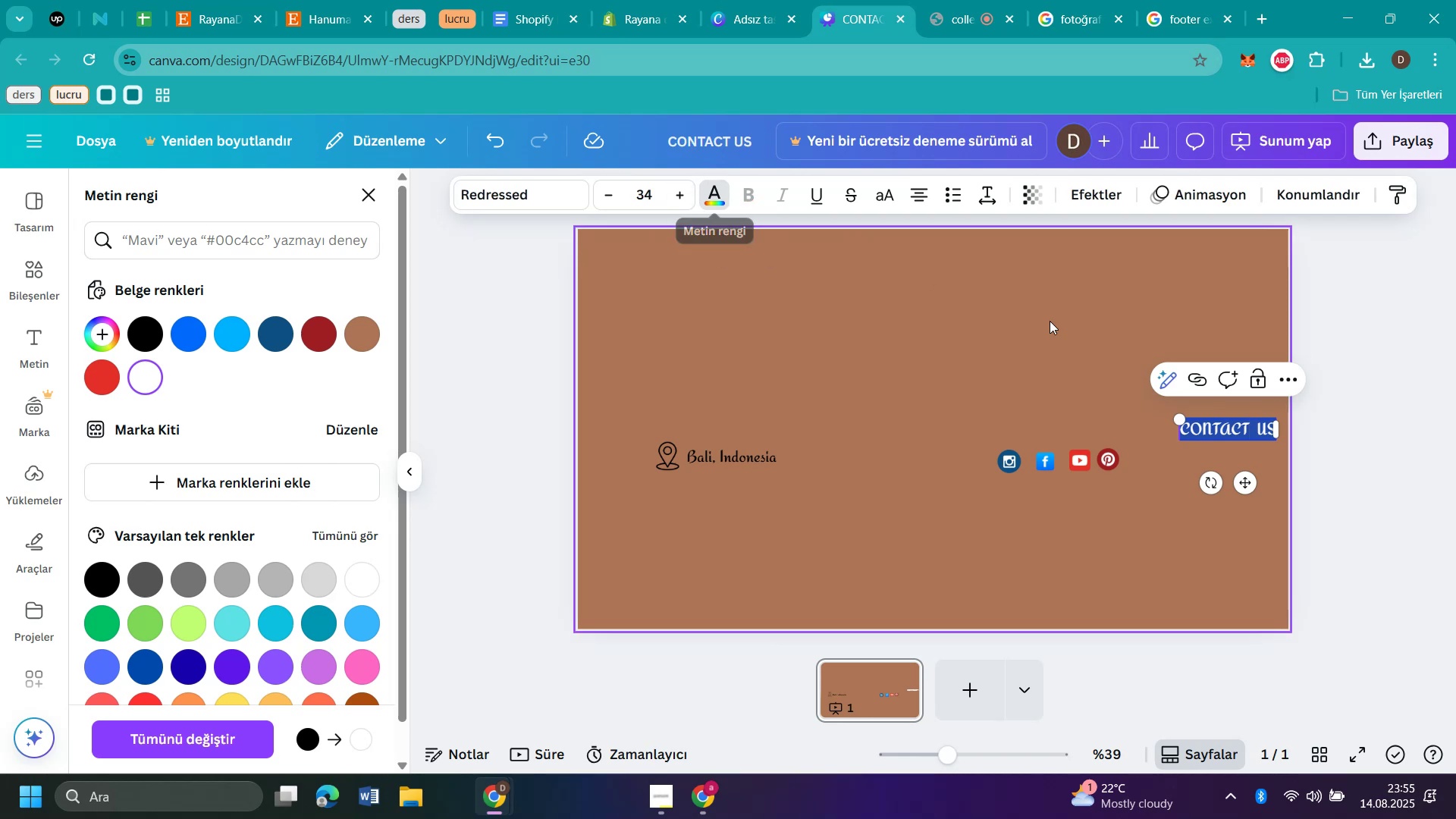 
left_click([1095, 386])
 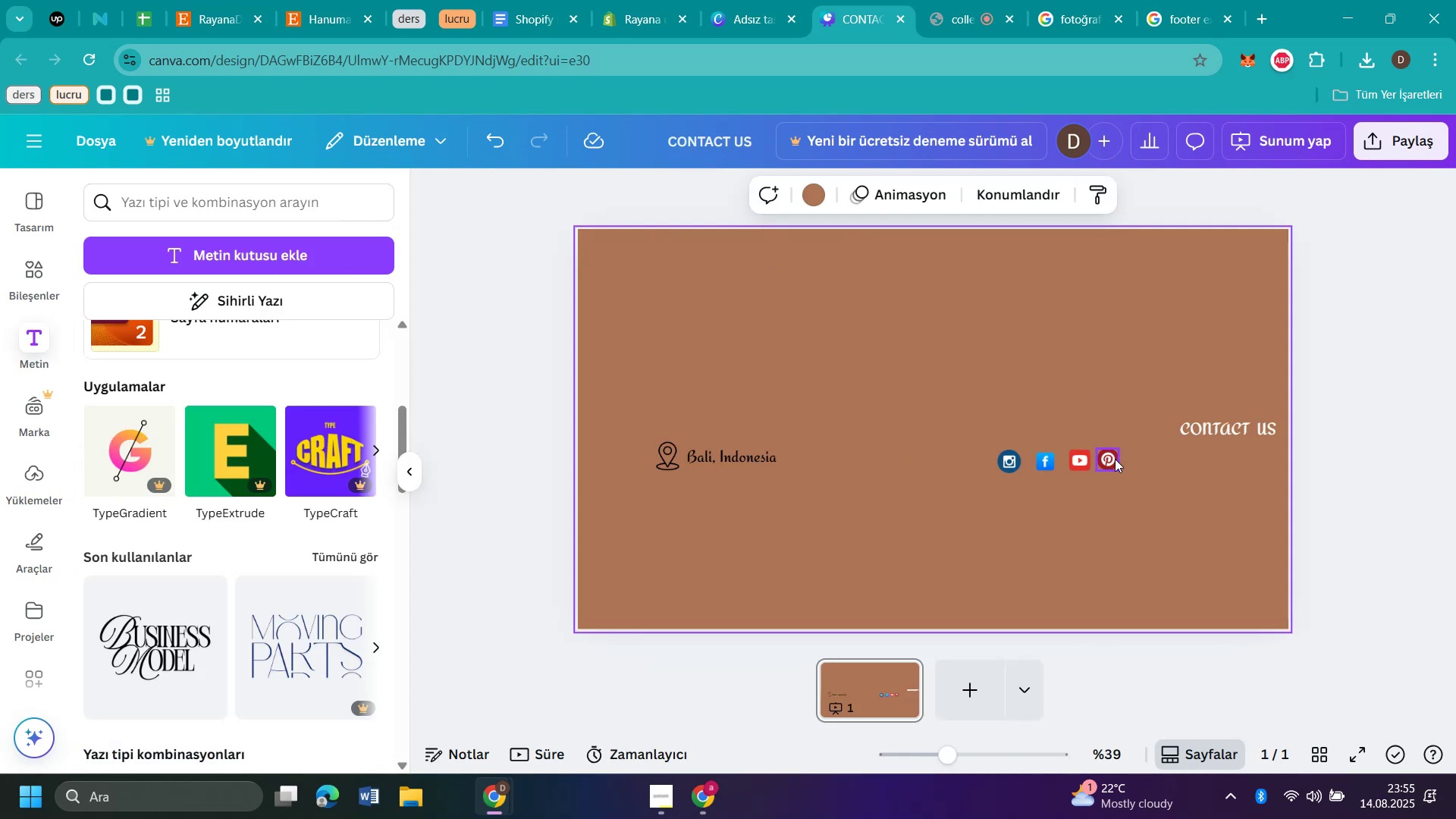 
left_click_drag(start_coordinate=[1113, 458], to_coordinate=[1269, 466])
 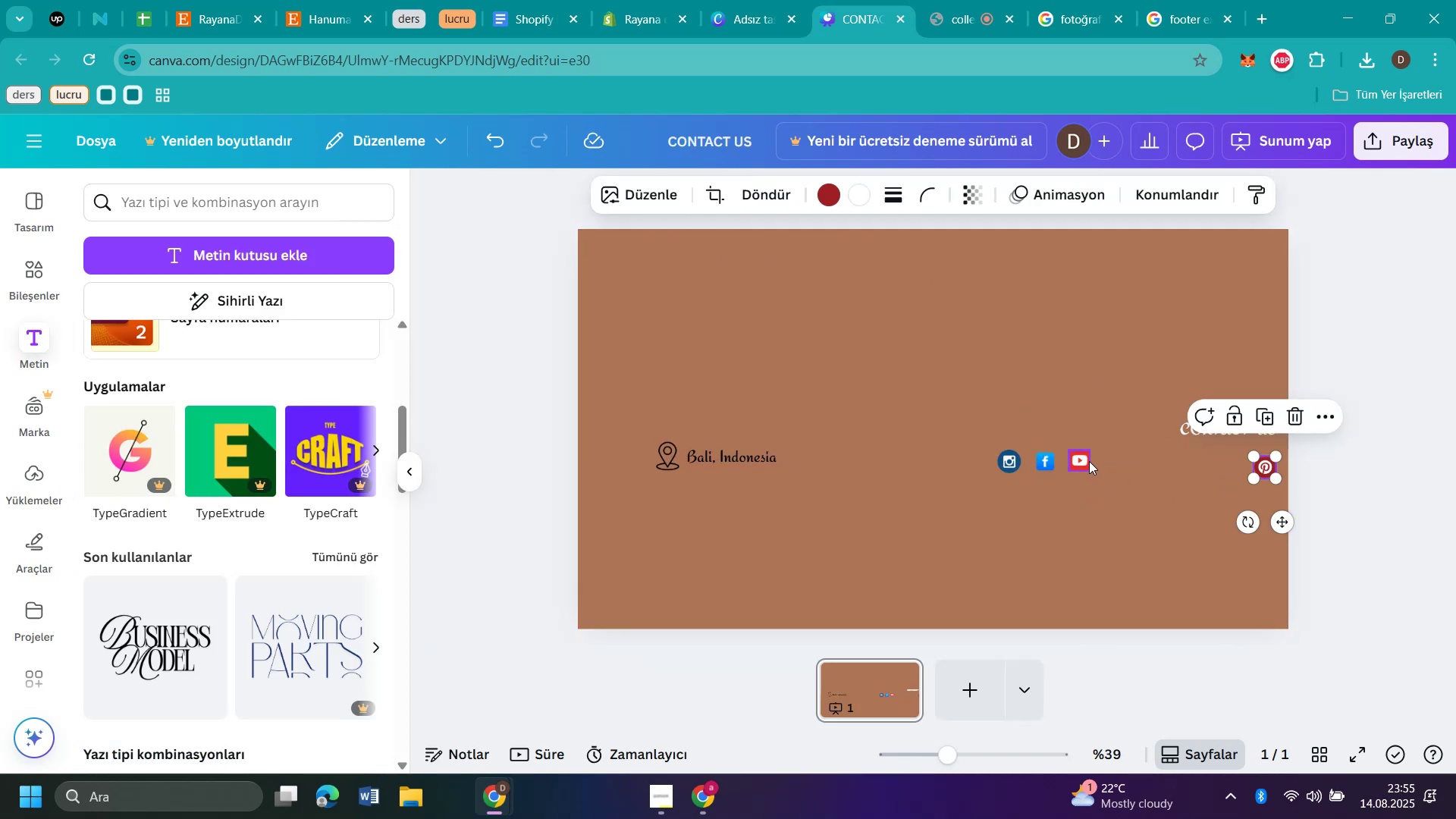 
left_click_drag(start_coordinate=[1081, 460], to_coordinate=[1235, 466])
 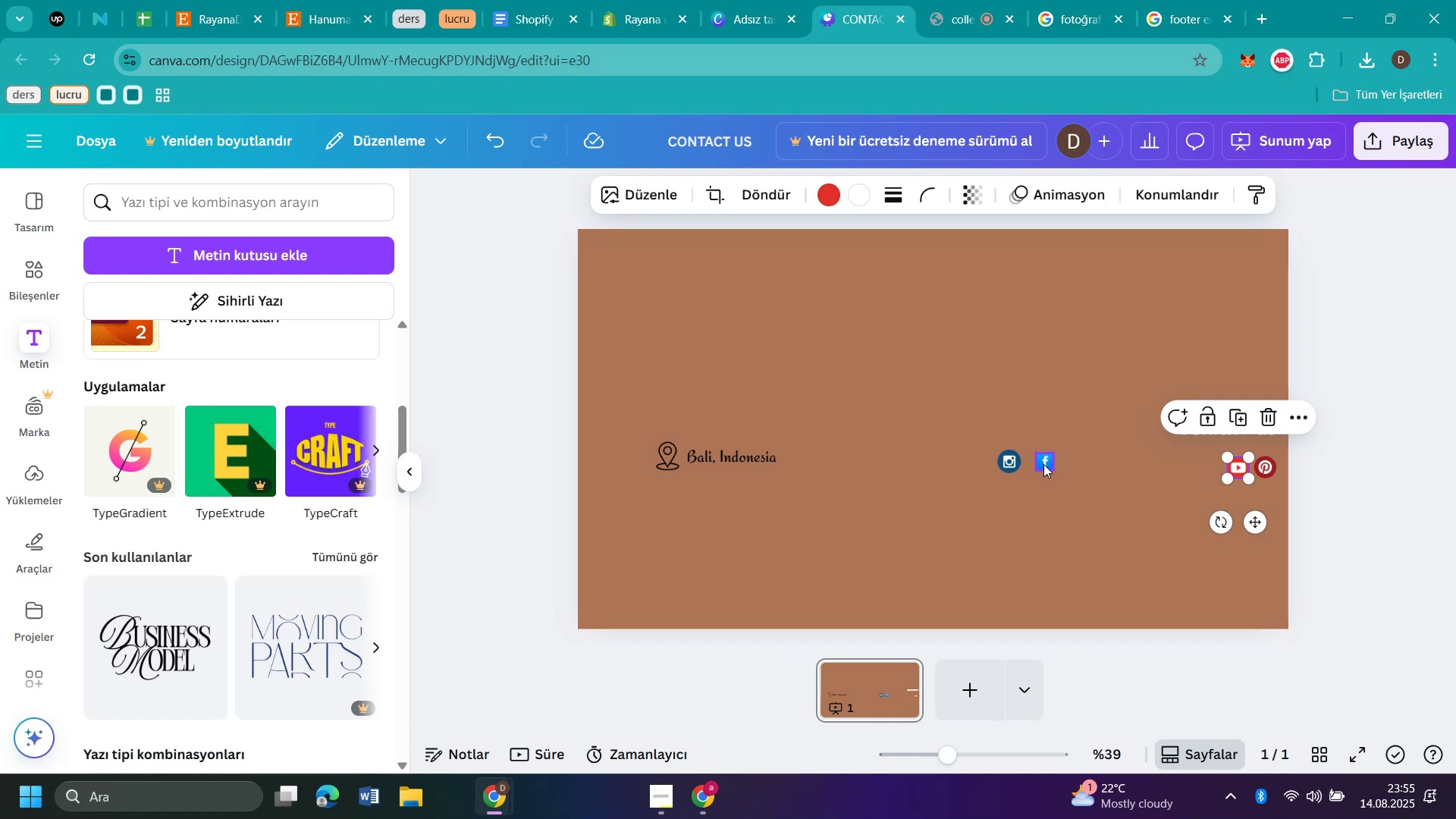 
left_click_drag(start_coordinate=[1043, 463], to_coordinate=[1208, 470])
 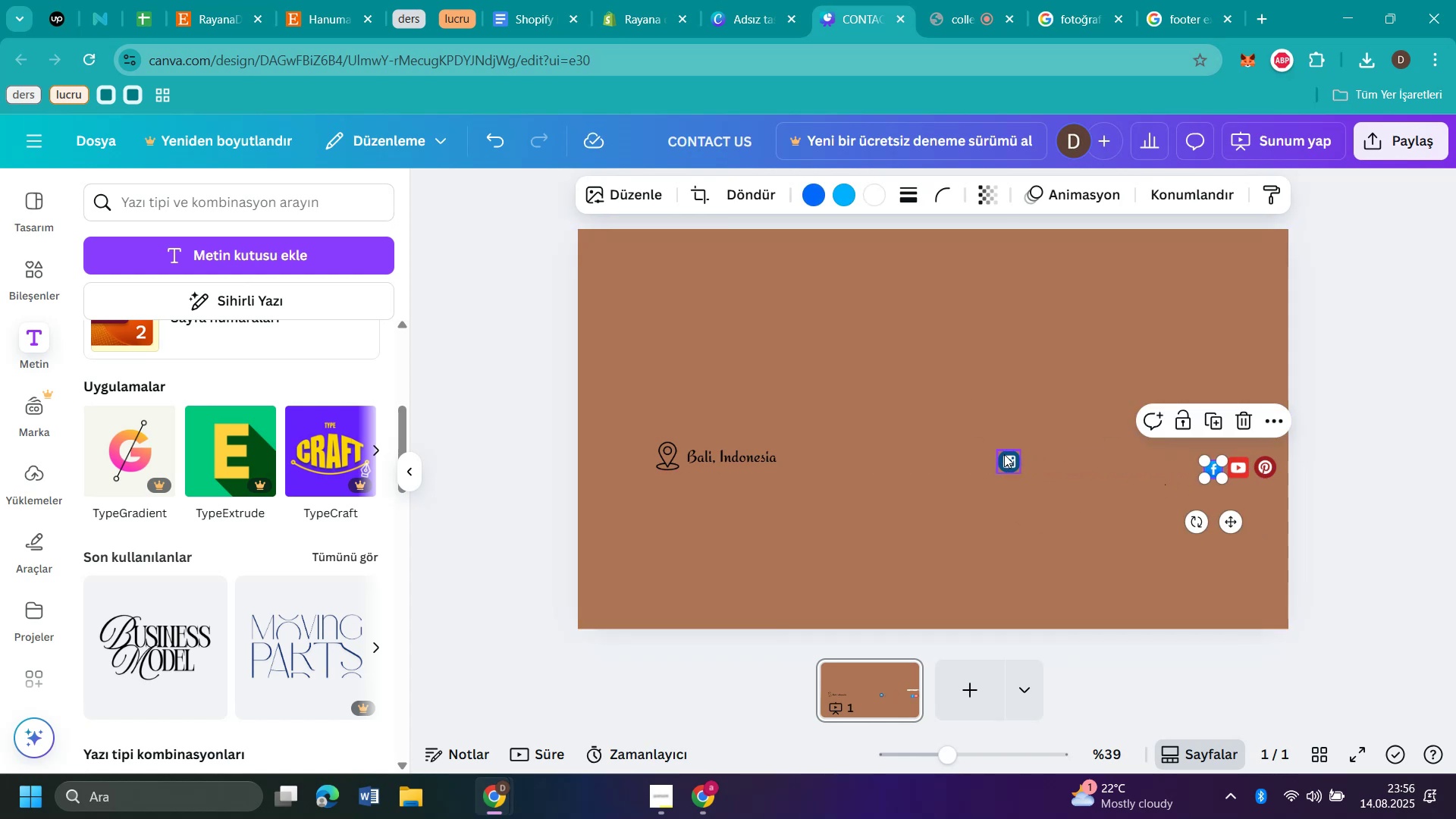 
left_click_drag(start_coordinate=[1006, 455], to_coordinate=[1181, 468])
 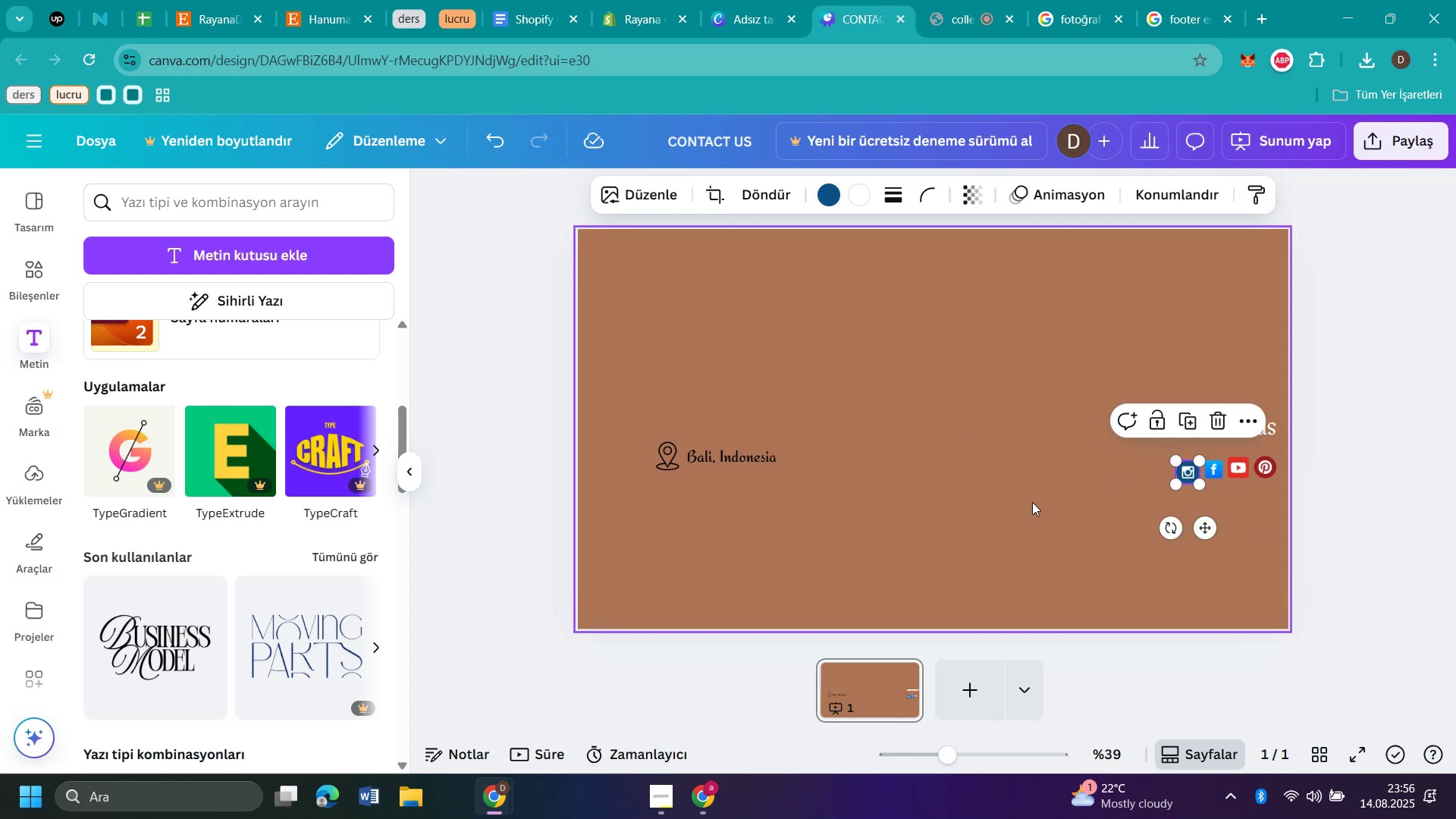 
left_click([1032, 502])
 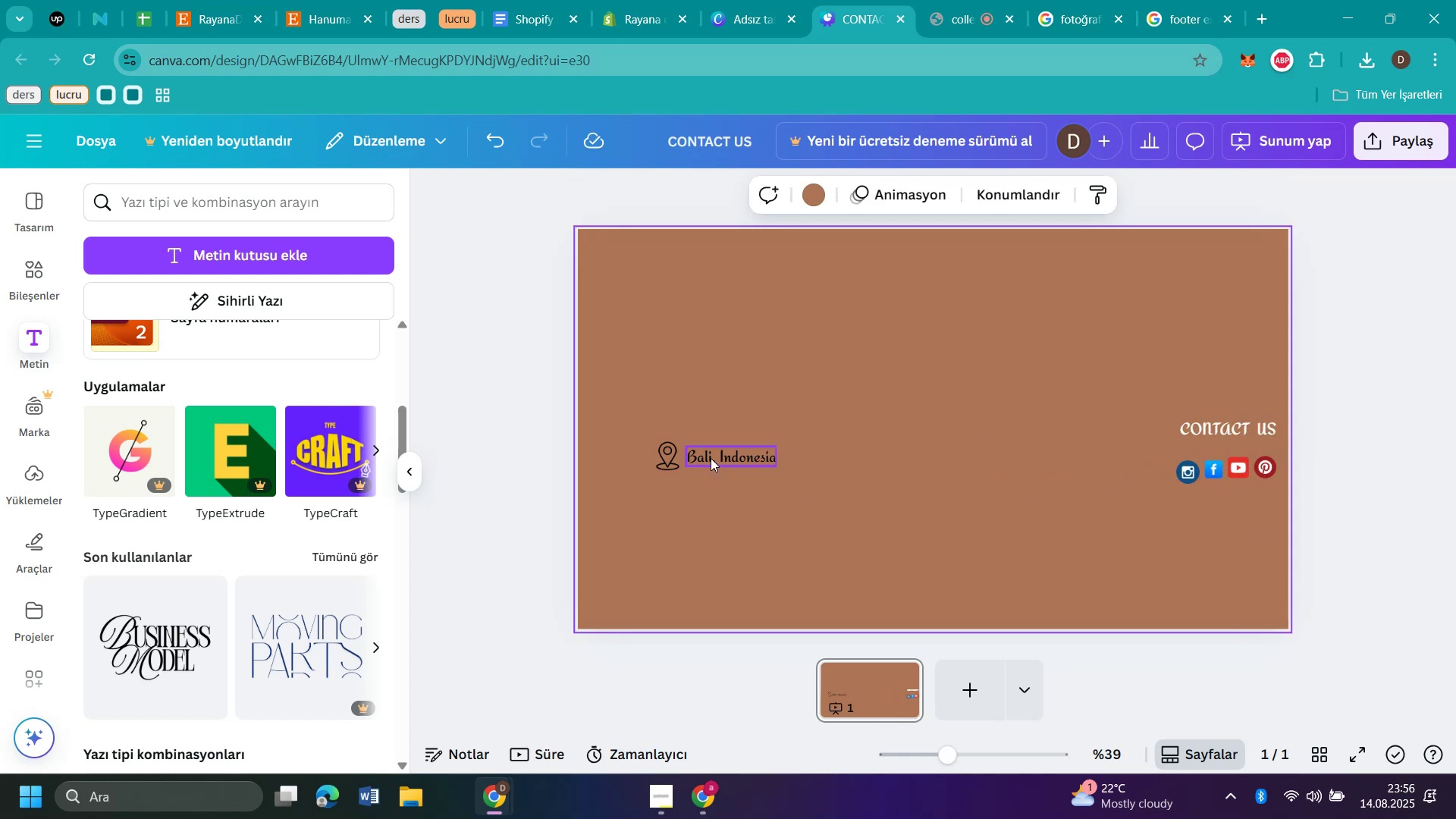 
left_click([711, 457])
 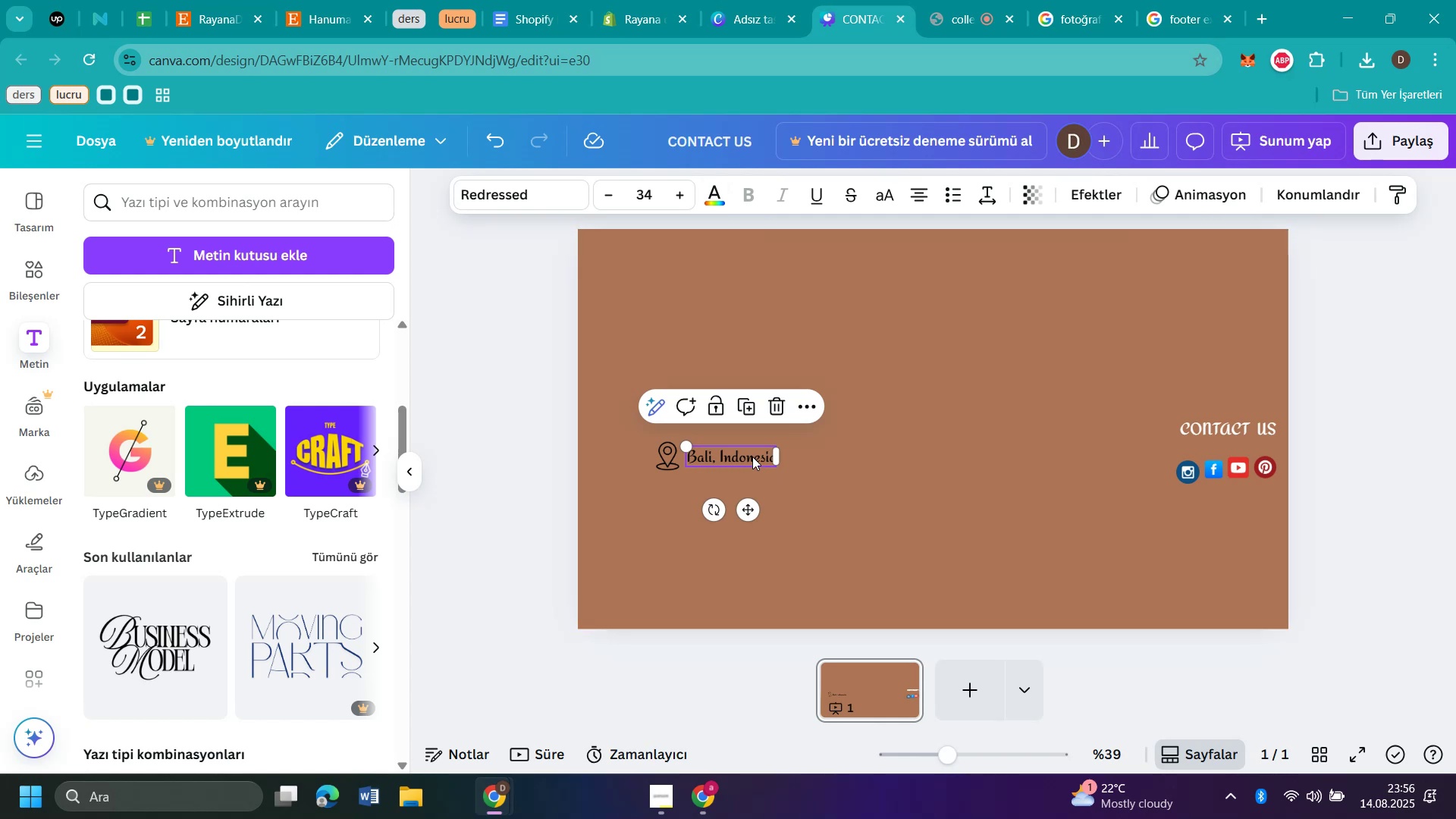 
double_click([752, 457])
 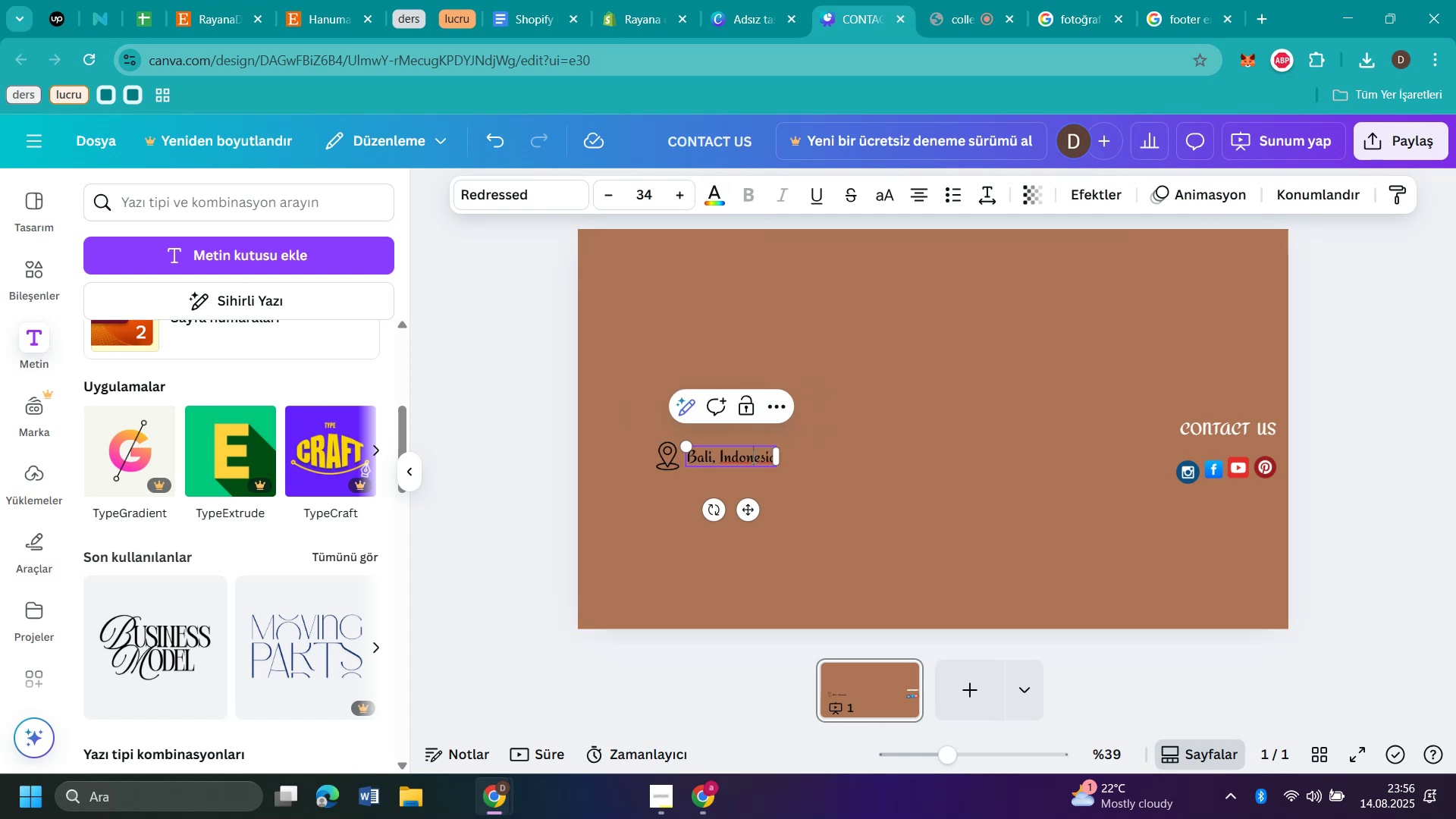 
double_click([752, 457])
 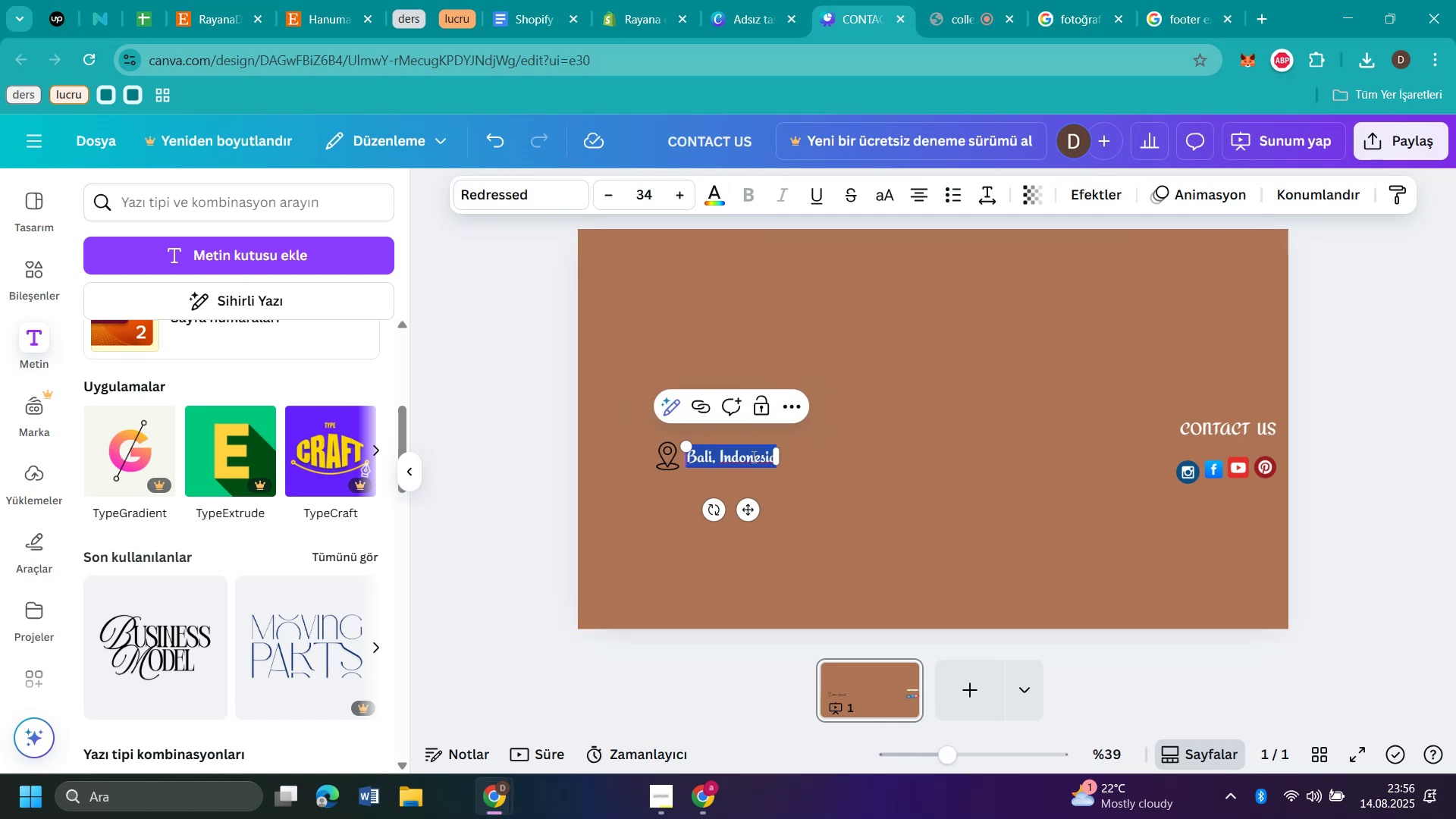 
triple_click([752, 457])
 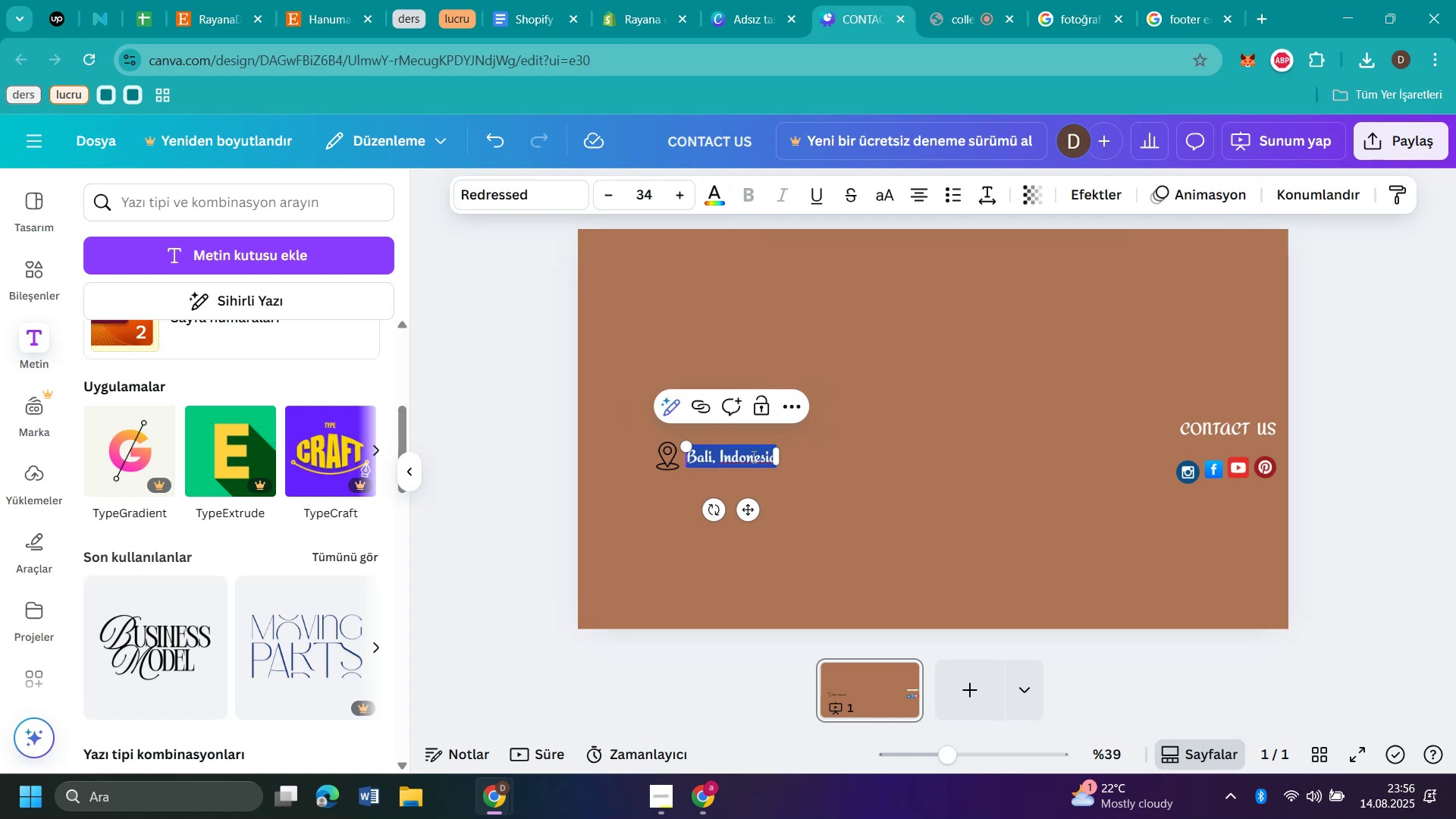 
triple_click([752, 457])
 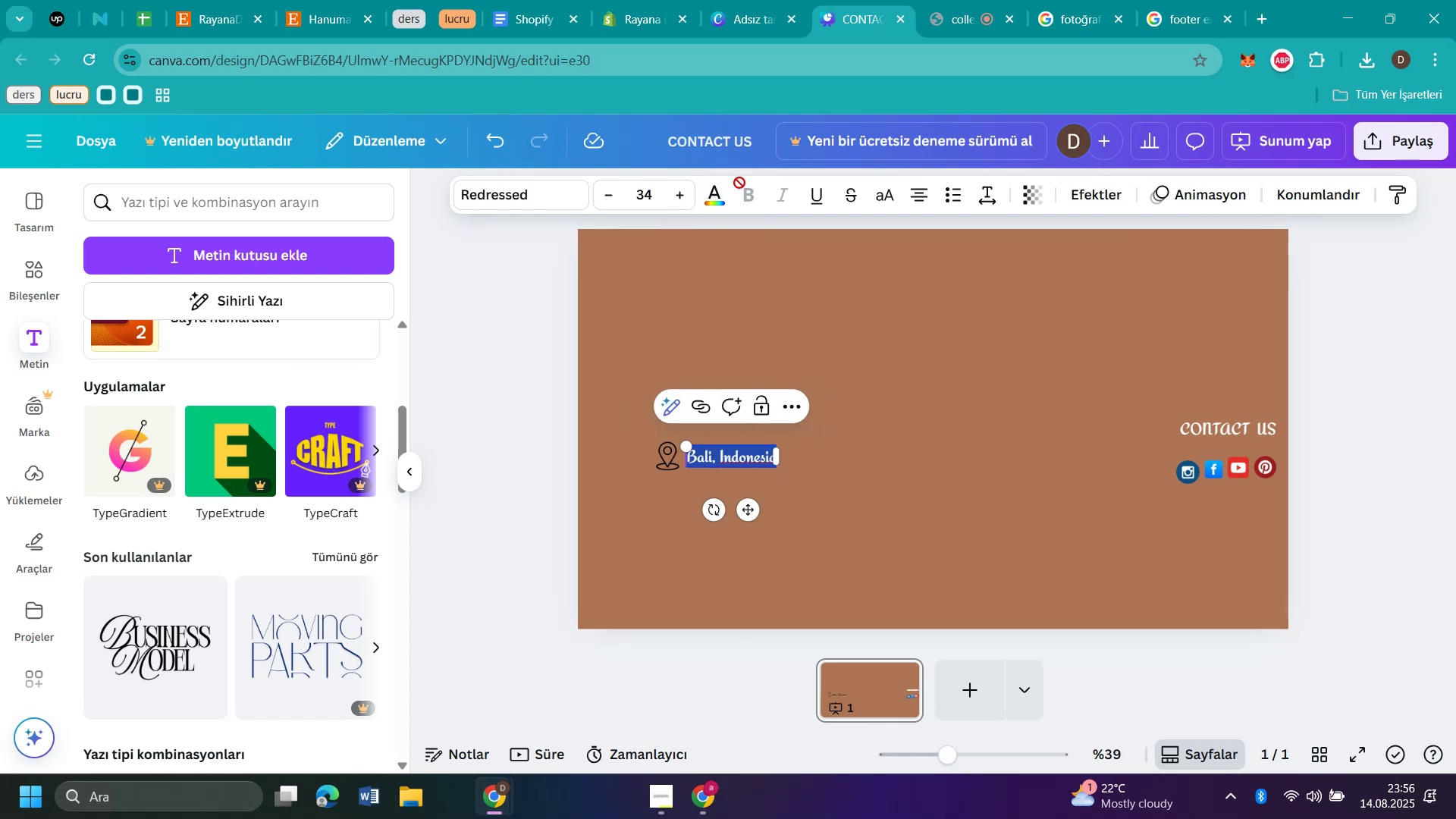 
left_click([706, 203])
 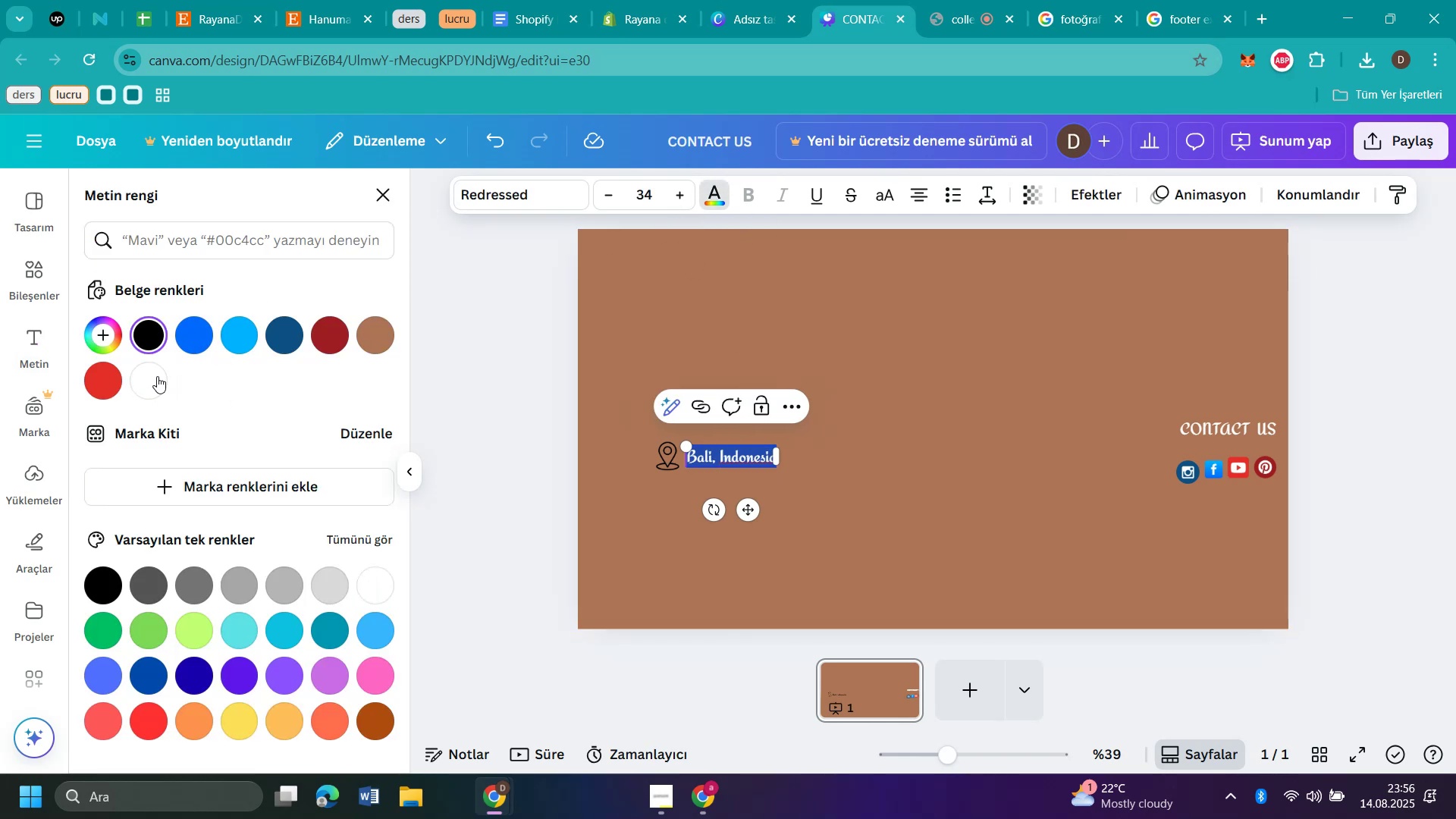 
left_click([153, 374])
 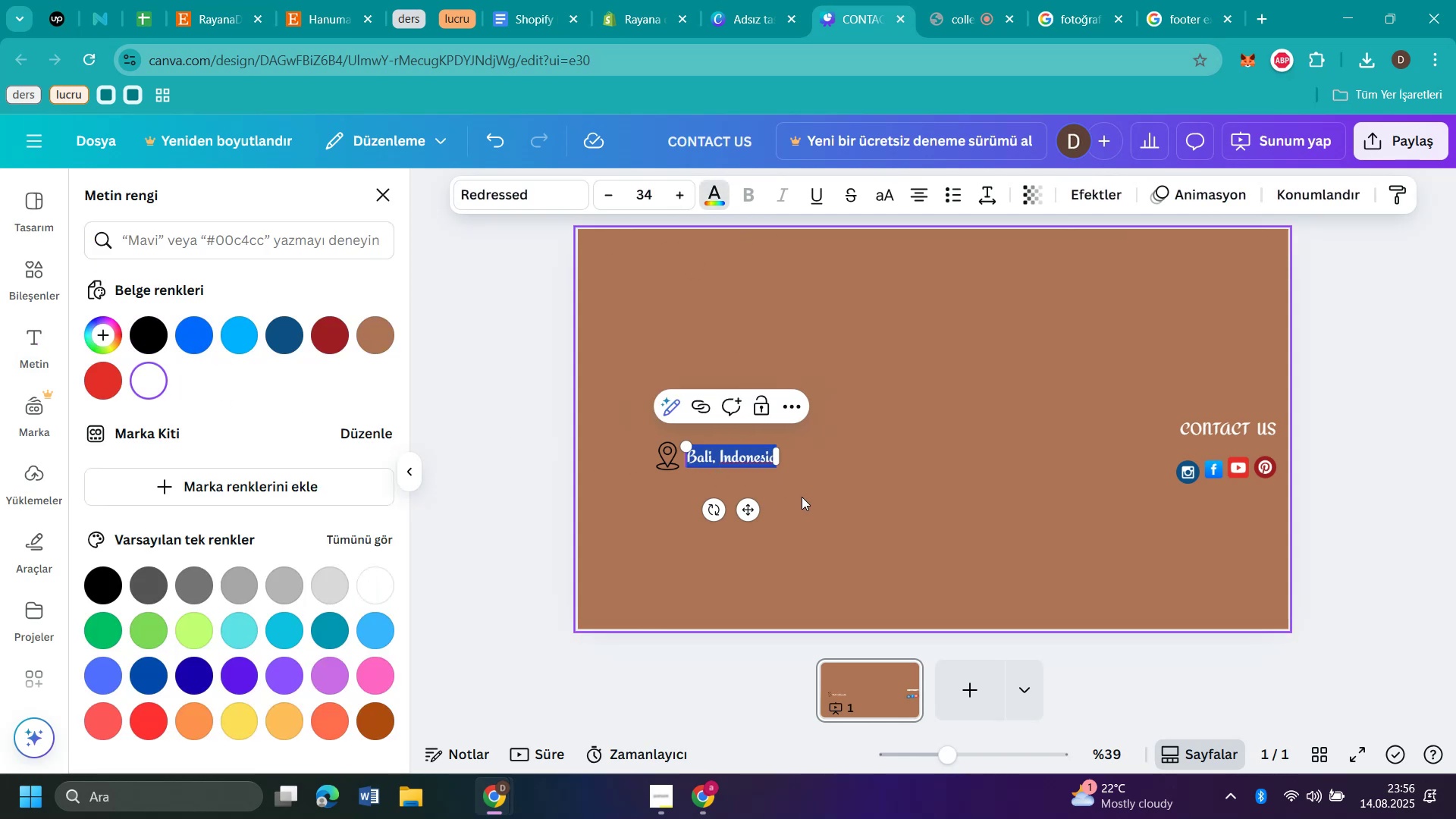 
left_click([802, 497])
 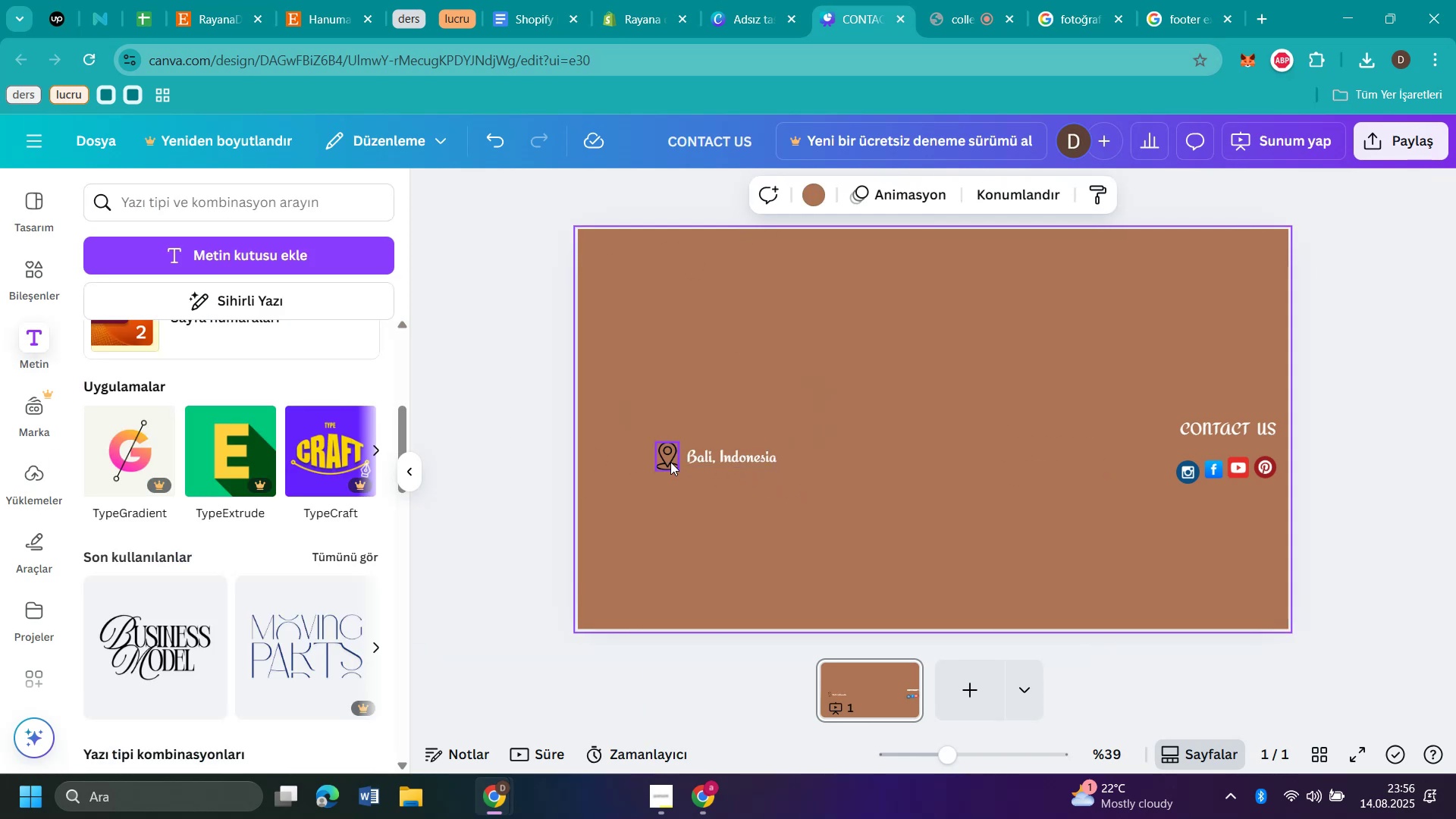 
left_click_drag(start_coordinate=[664, 459], to_coordinate=[598, 452])
 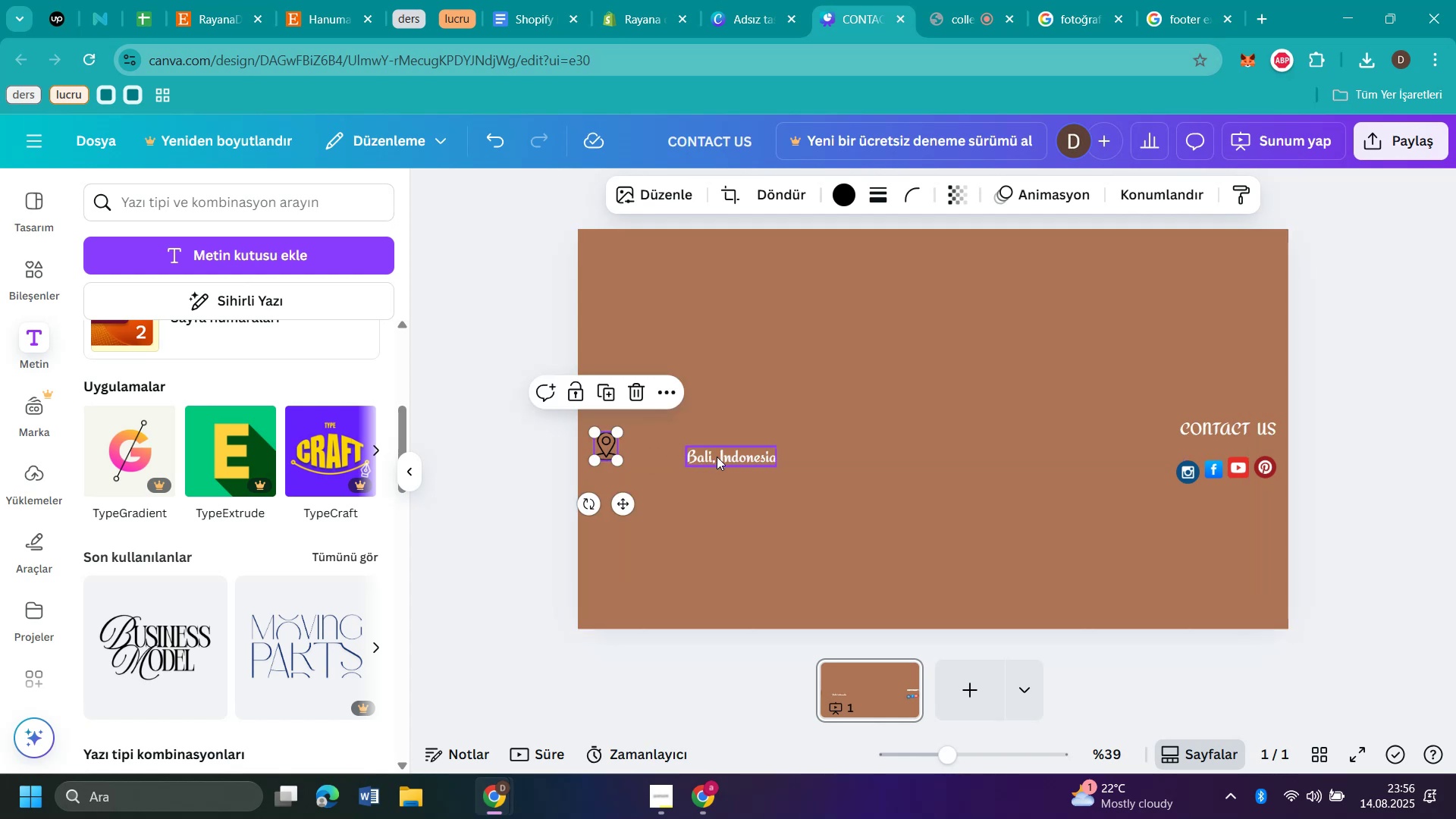 
left_click_drag(start_coordinate=[721, 456], to_coordinate=[661, 448])
 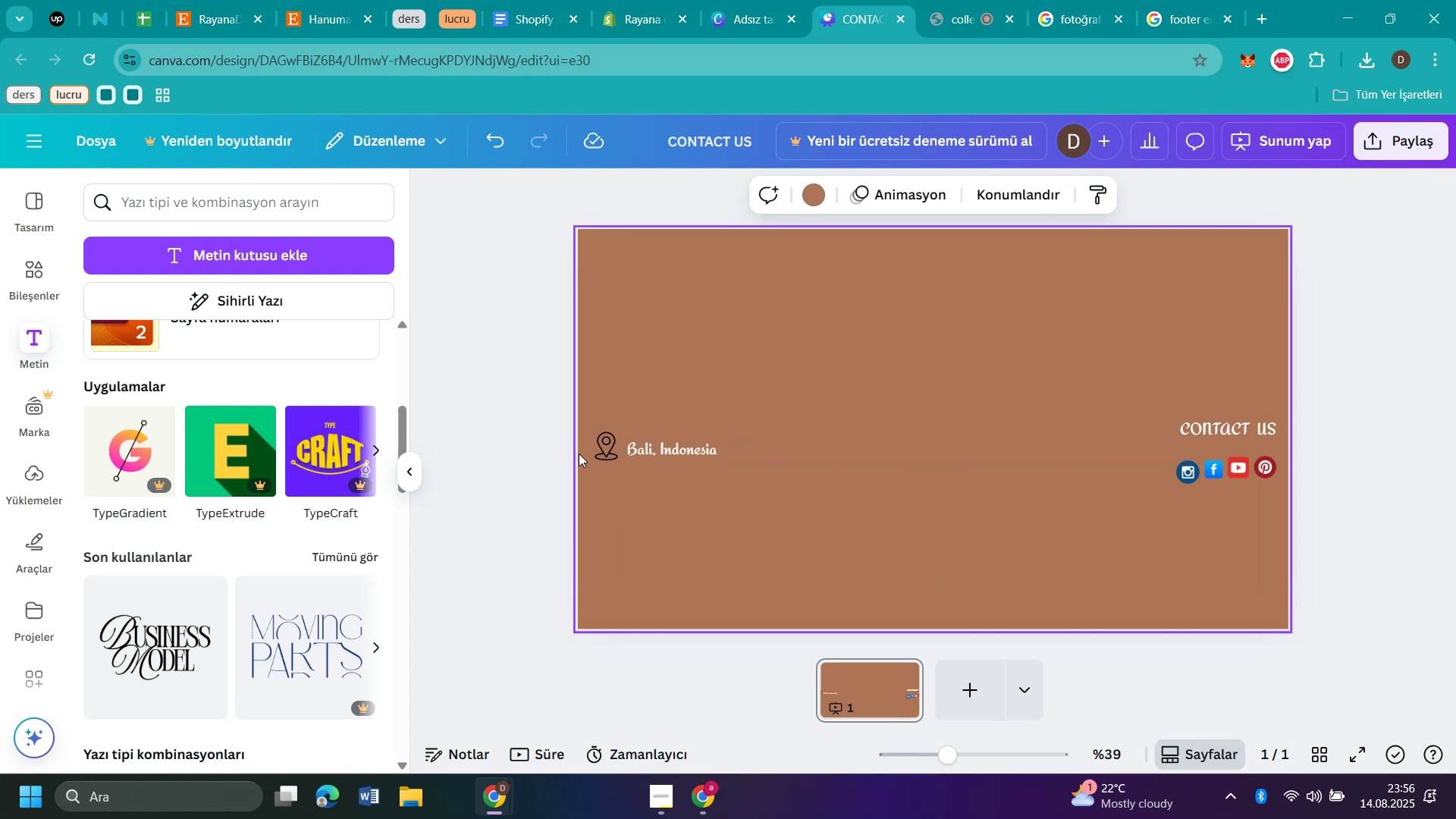 
left_click([601, 451])
 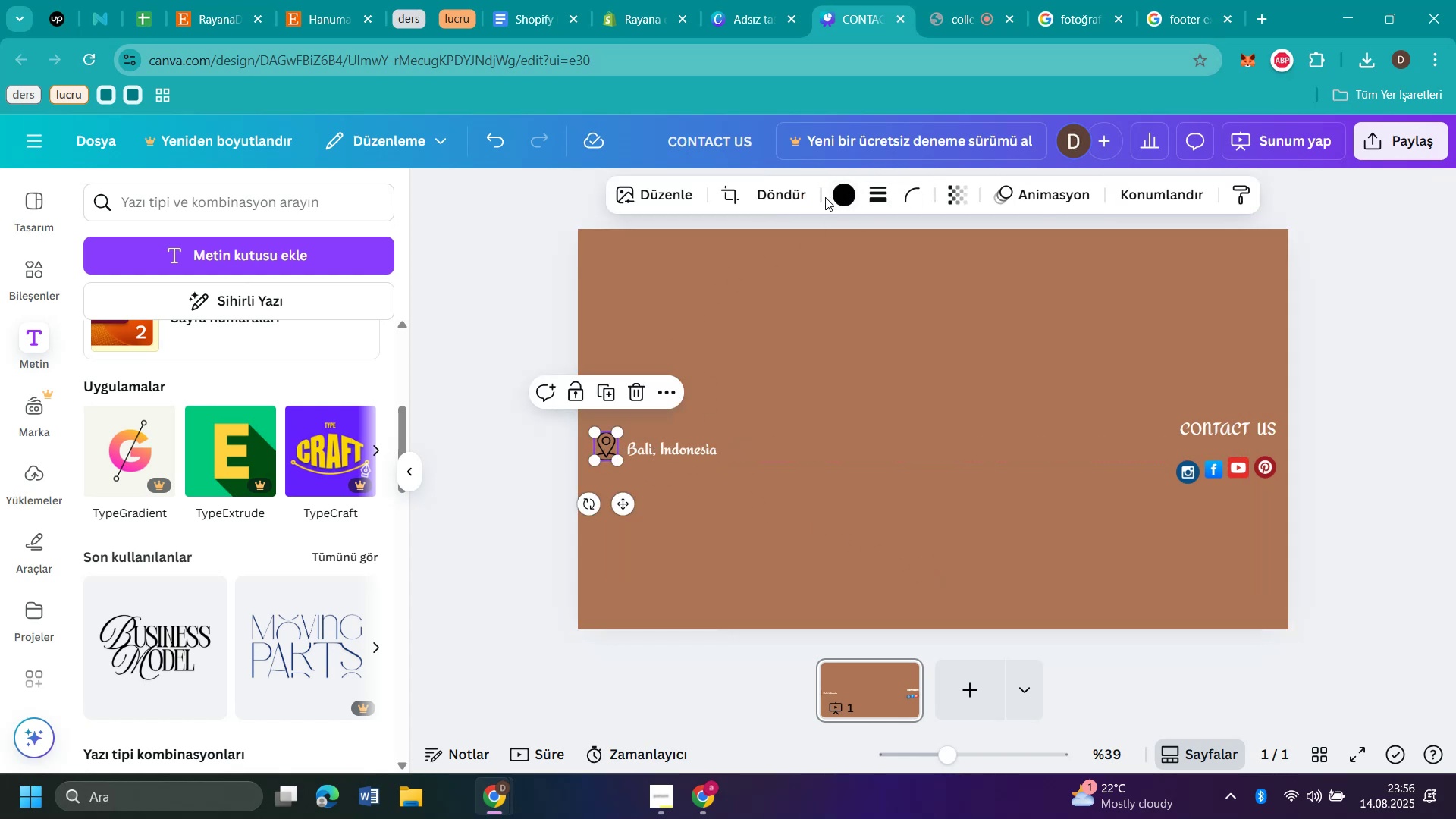 
left_click([850, 199])
 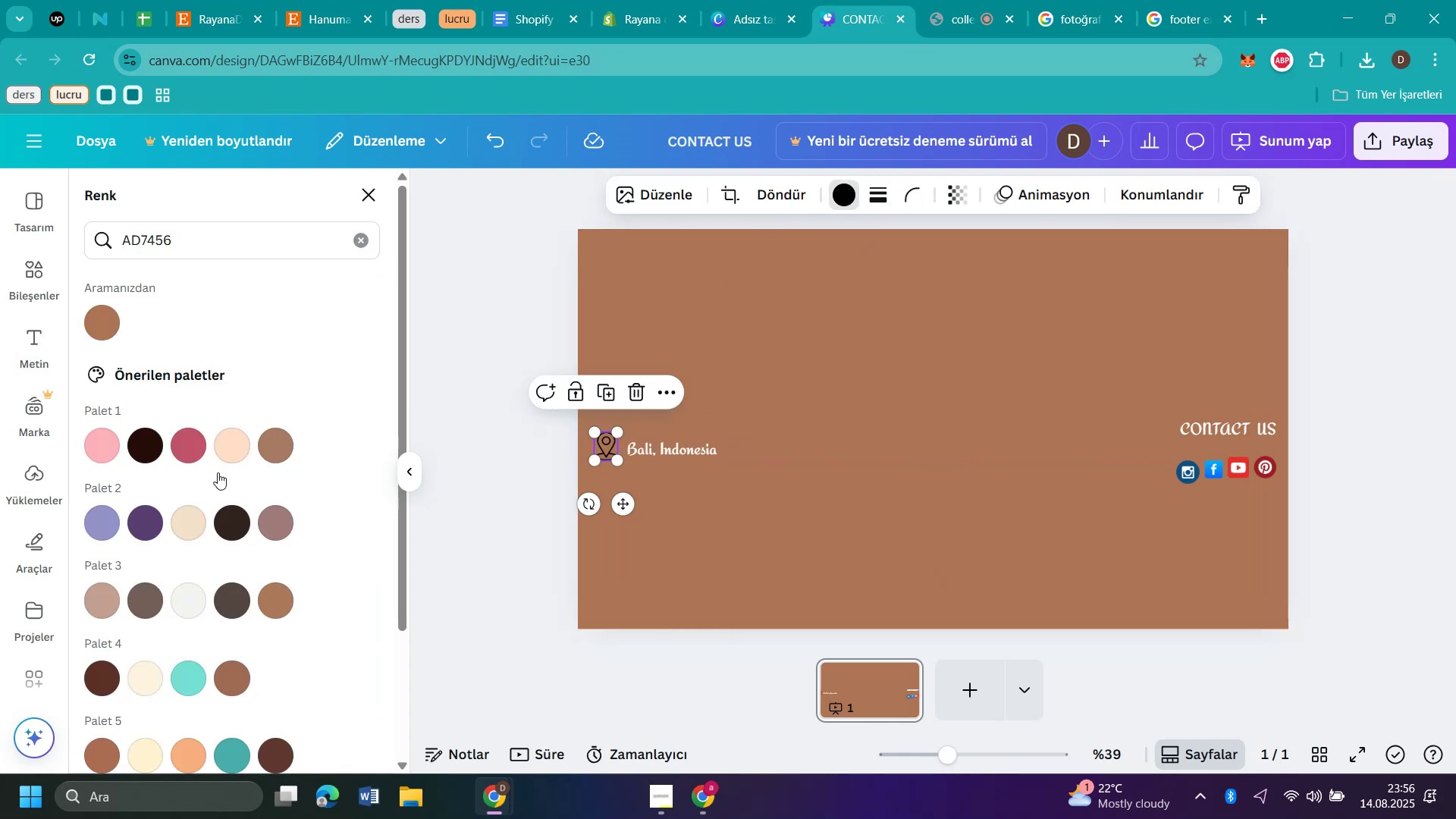 
scroll: coordinate [329, 547], scroll_direction: down, amount: 4.0
 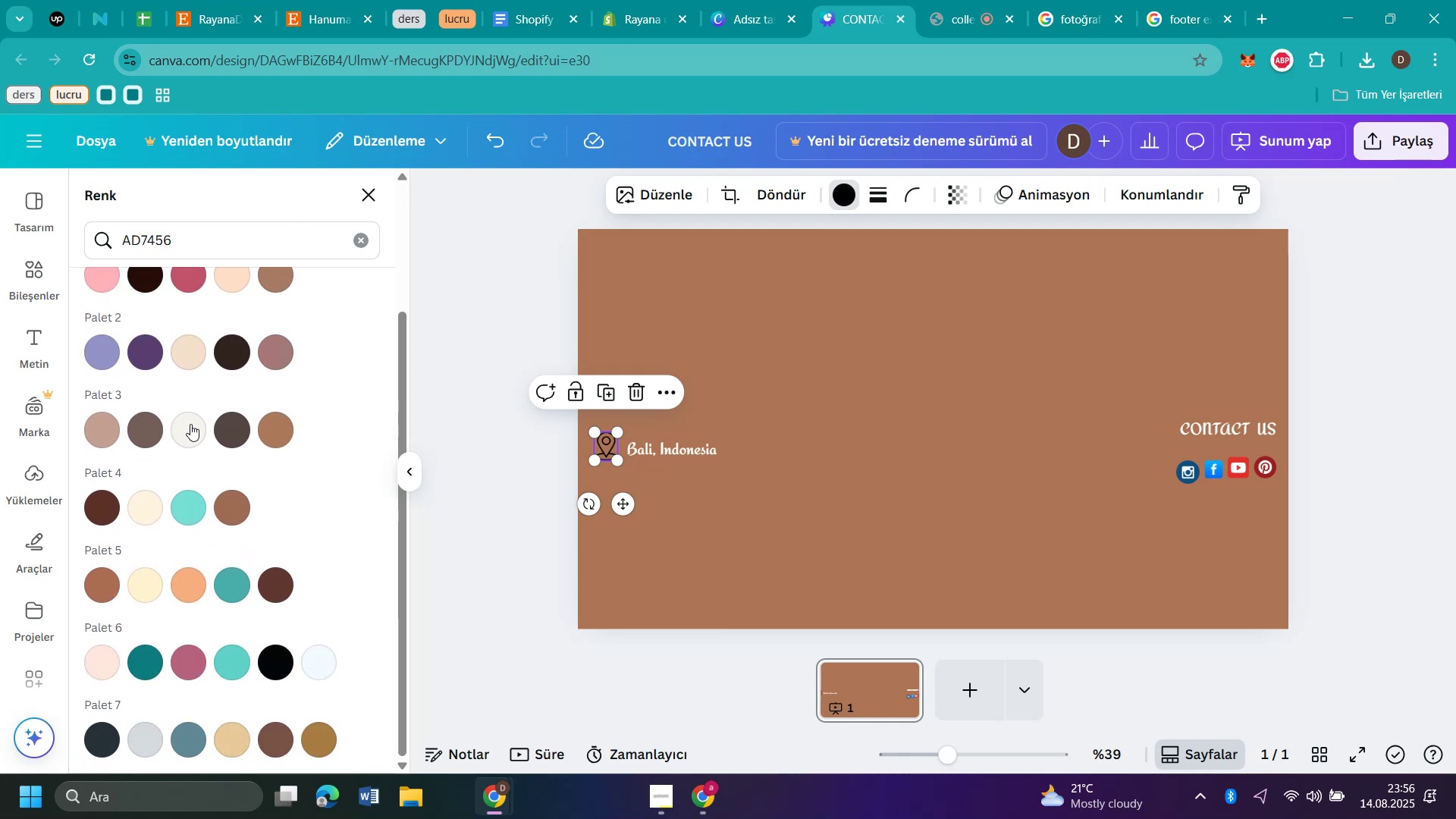 
left_click([190, 439])
 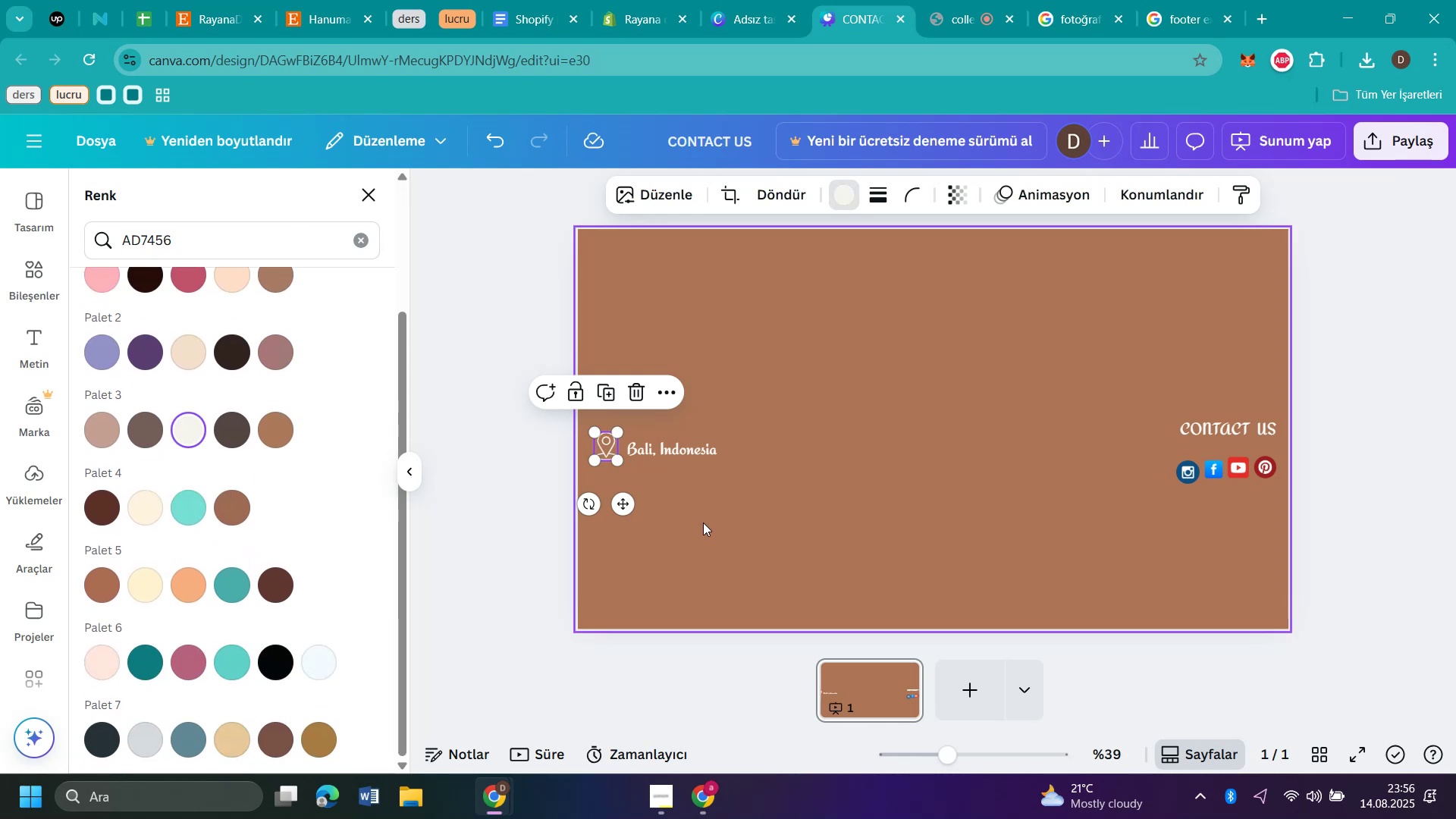 
left_click([783, 530])
 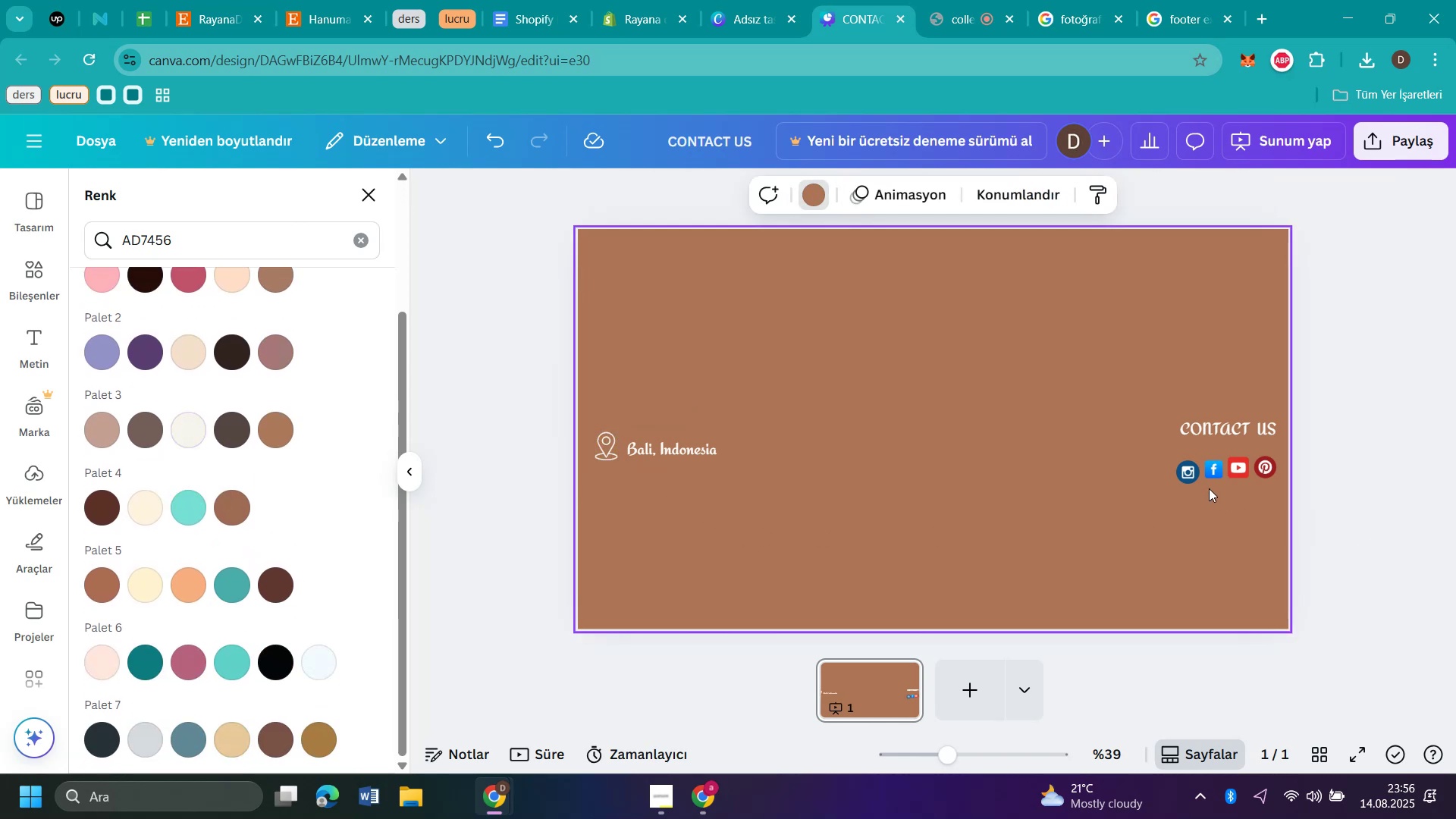 
left_click_drag(start_coordinate=[1189, 471], to_coordinate=[1188, 464])
 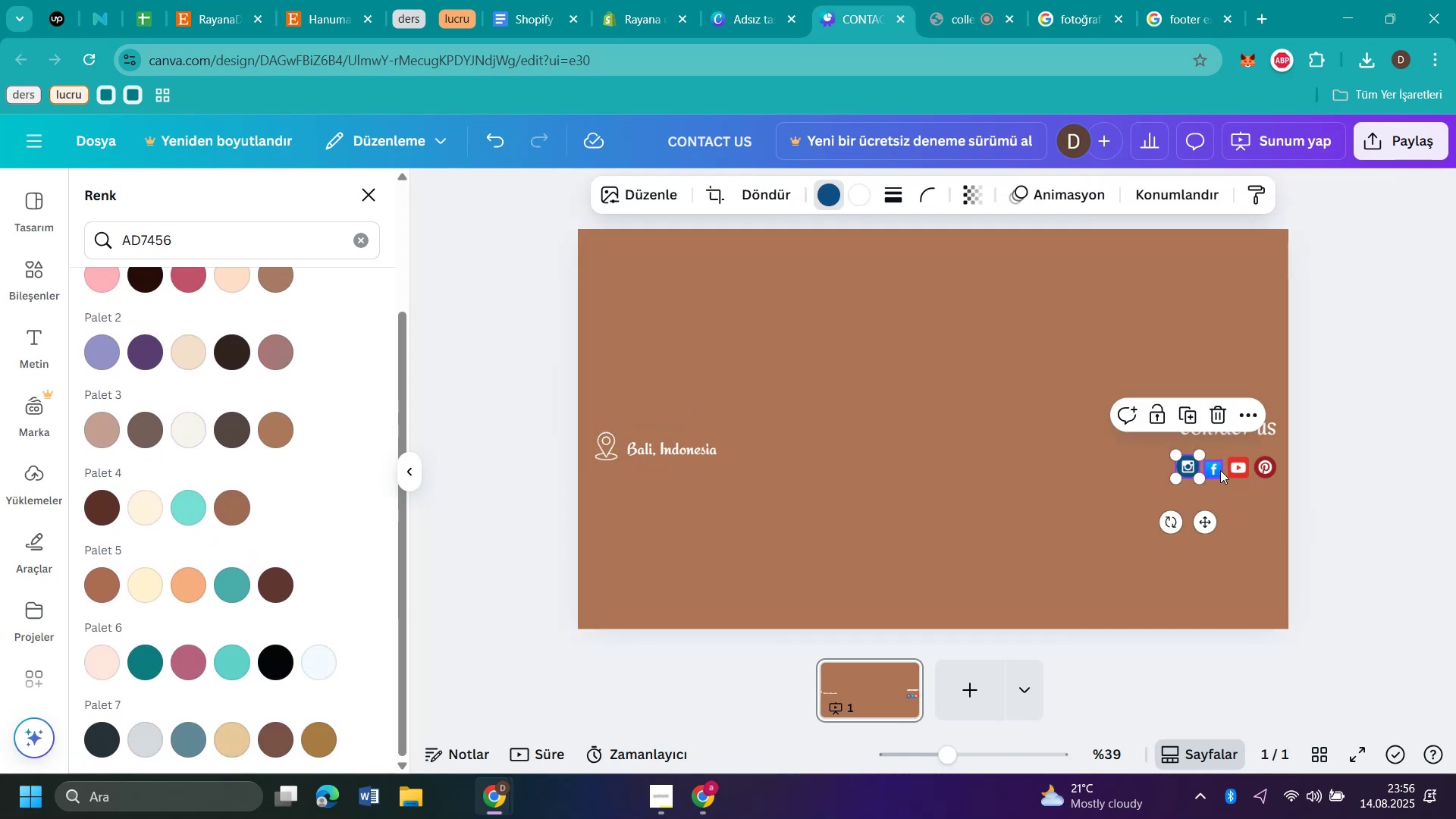 
left_click_drag(start_coordinate=[1219, 470], to_coordinate=[1218, 466])
 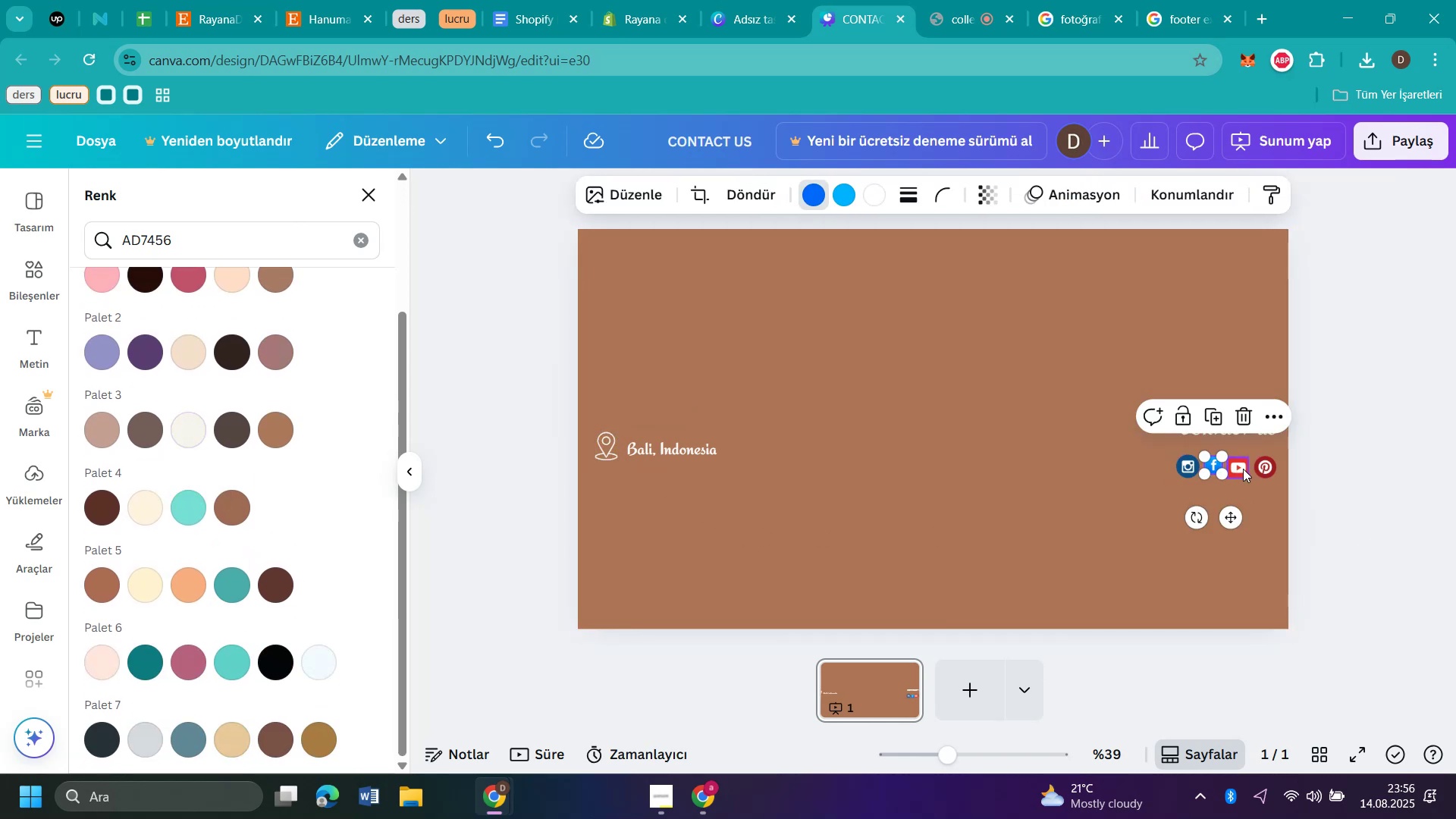 
left_click_drag(start_coordinate=[1244, 468], to_coordinate=[1248, 466])
 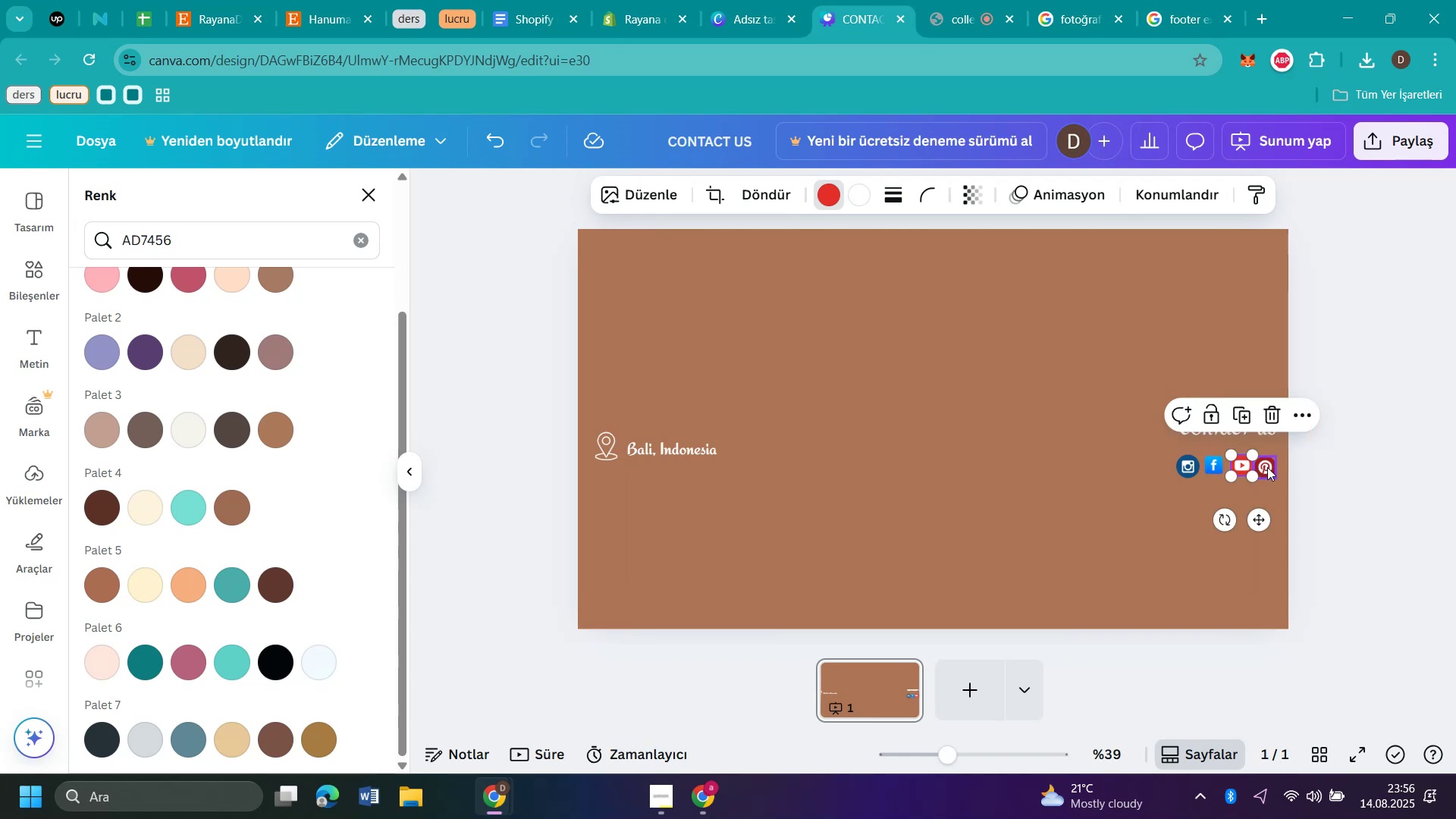 
left_click_drag(start_coordinate=[1267, 467], to_coordinate=[1272, 466])
 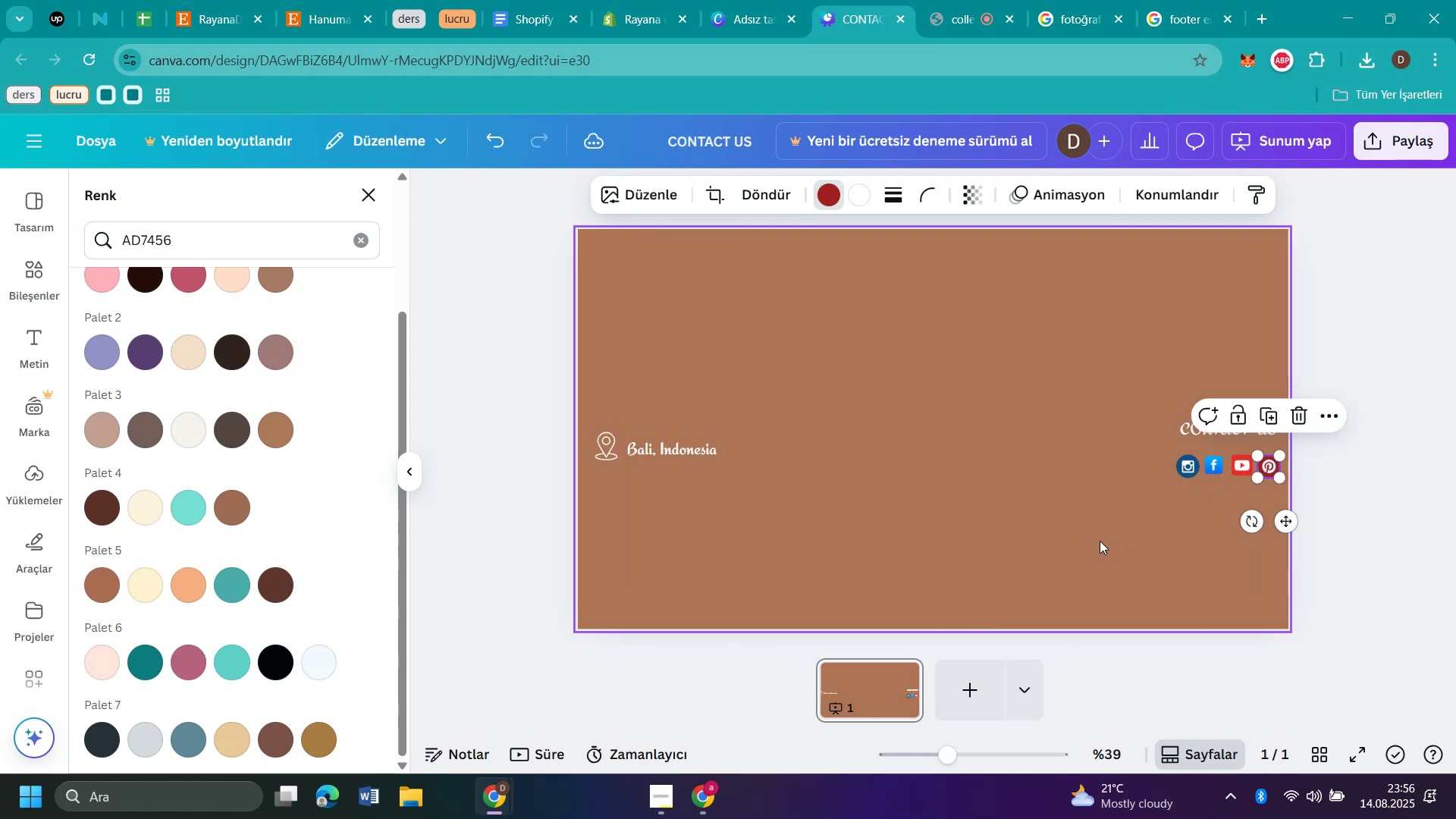 
left_click([1100, 541])
 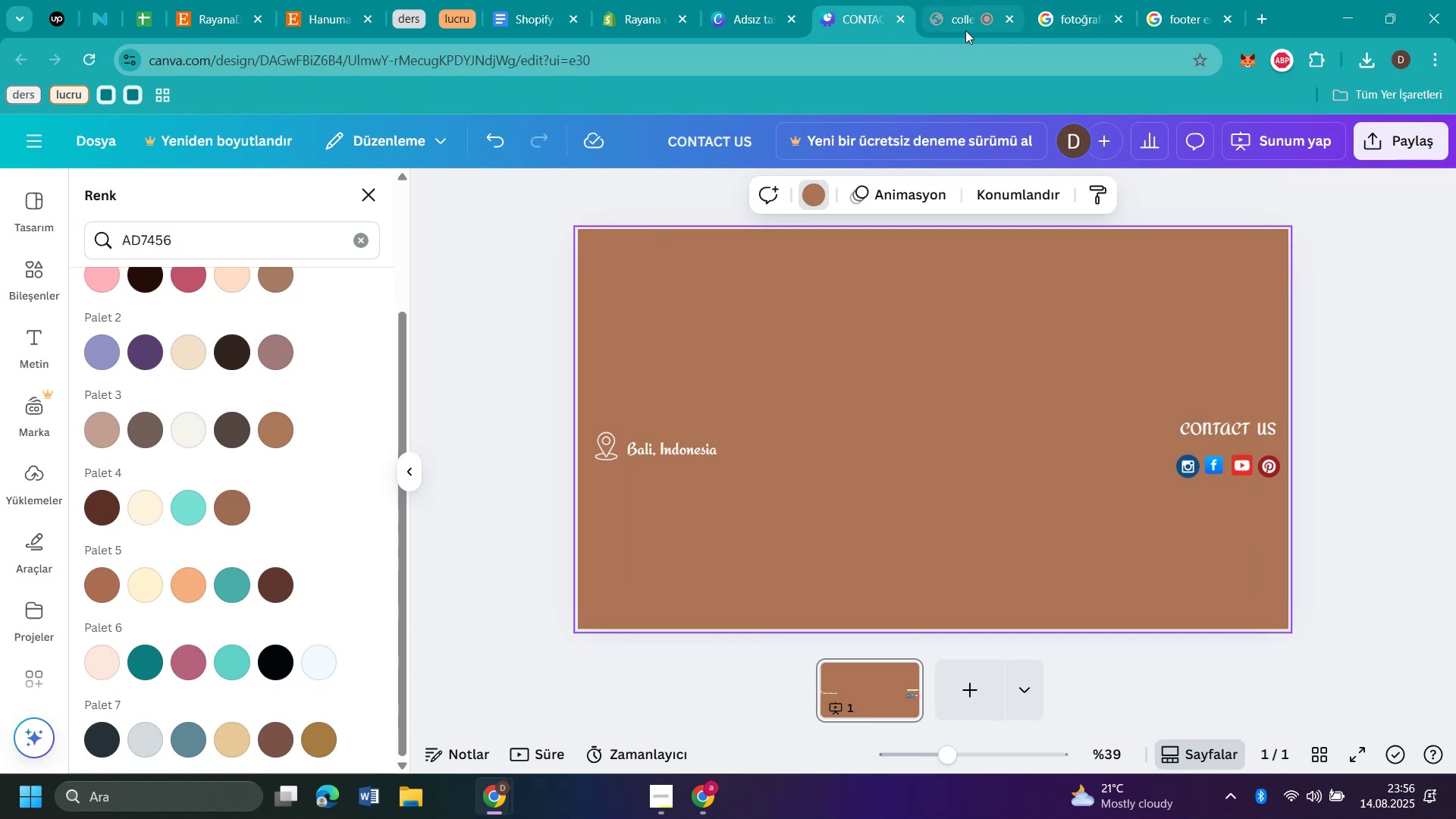 
left_click([938, 23])
 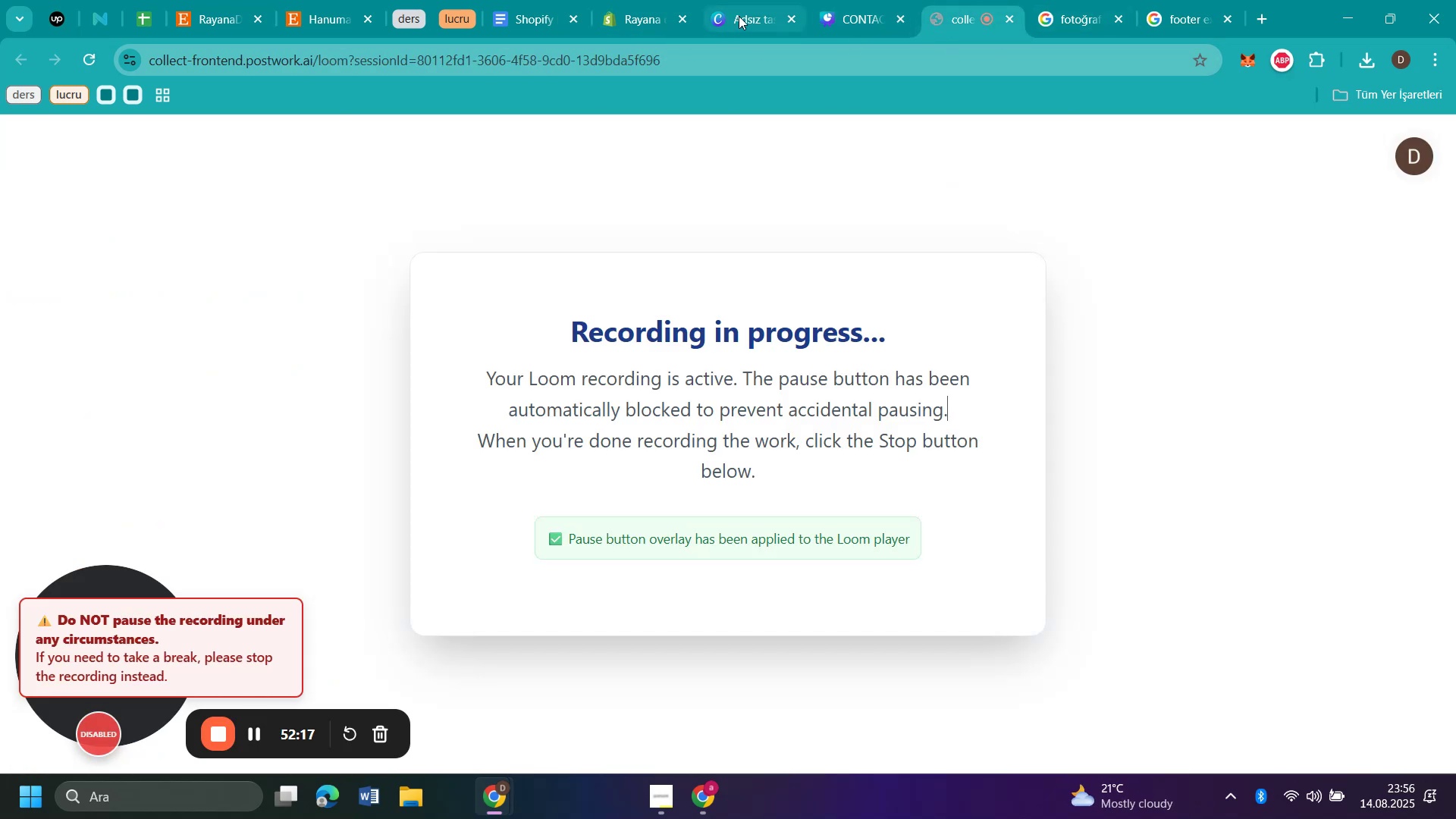 
left_click([739, 16])
 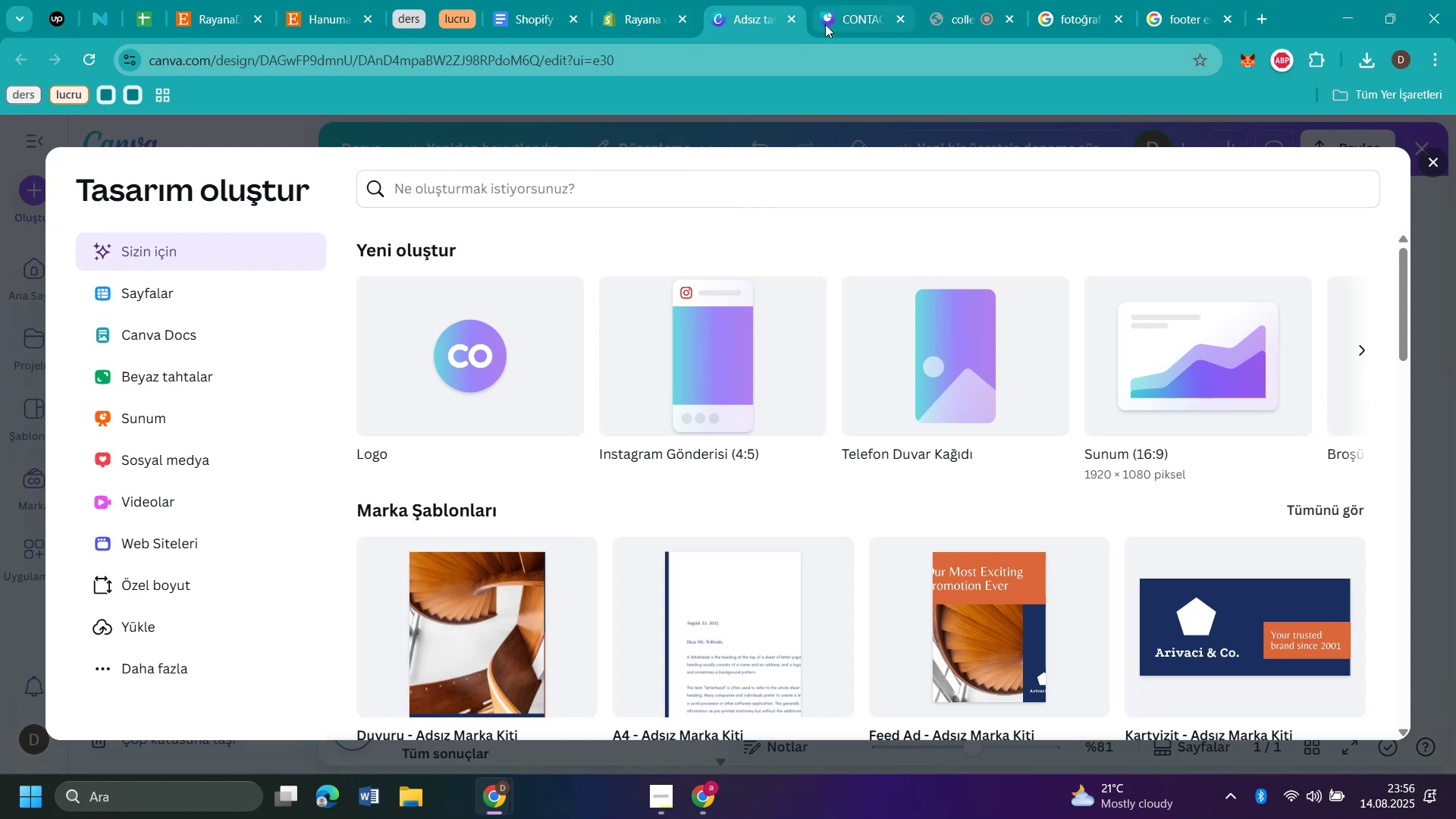 
left_click([841, 18])
 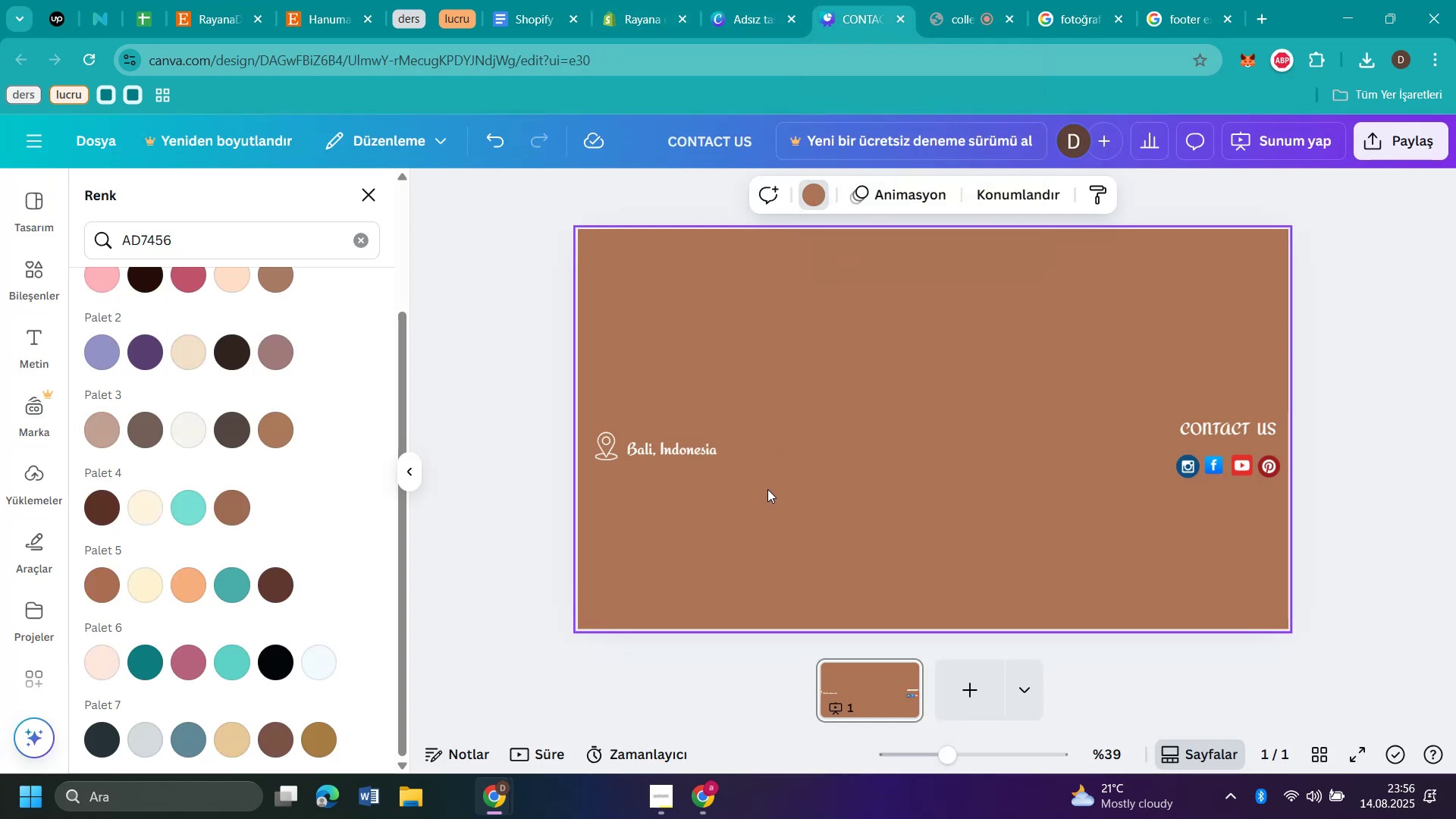 
left_click([754, 538])
 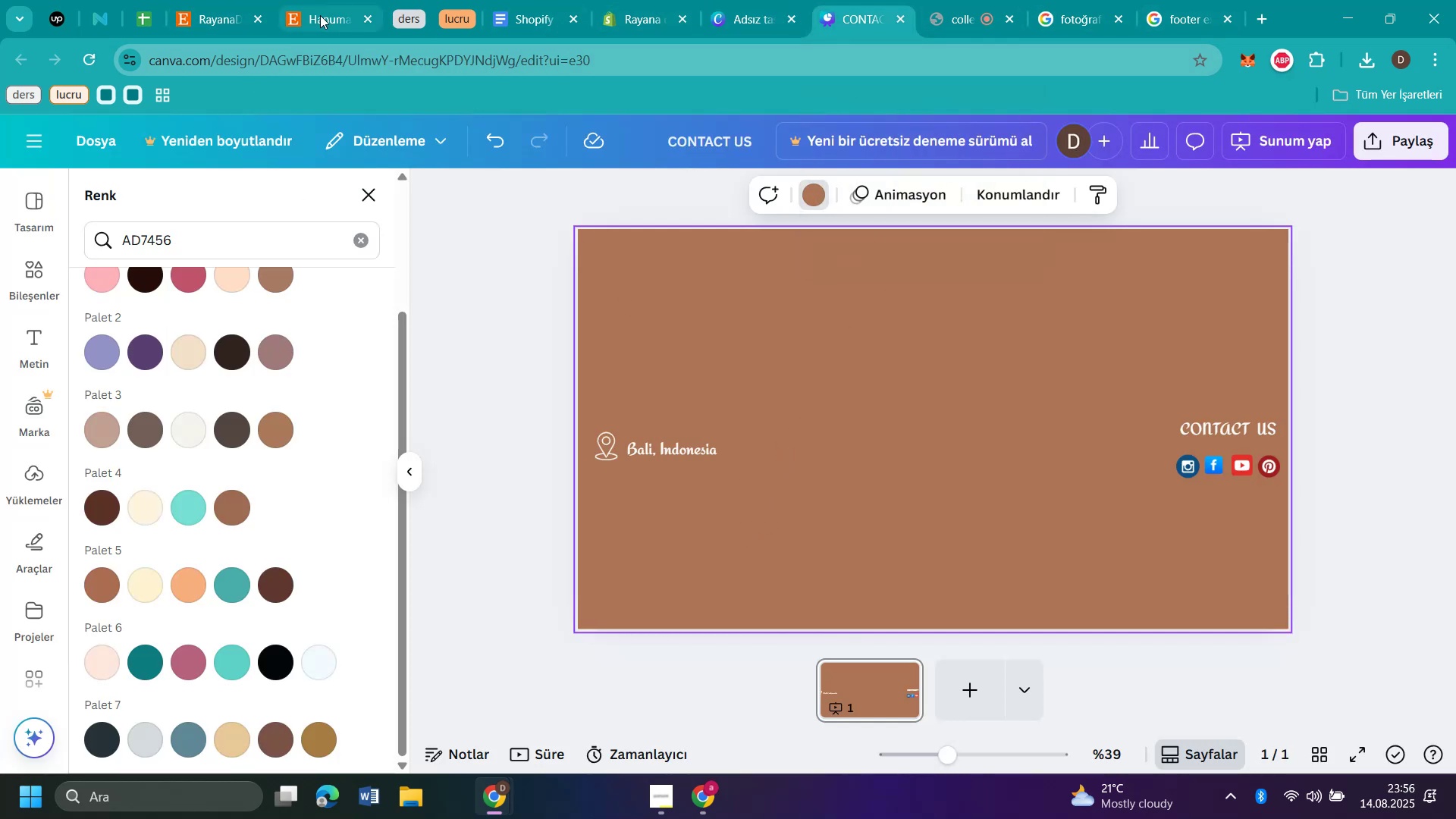 
left_click([1177, 20])
 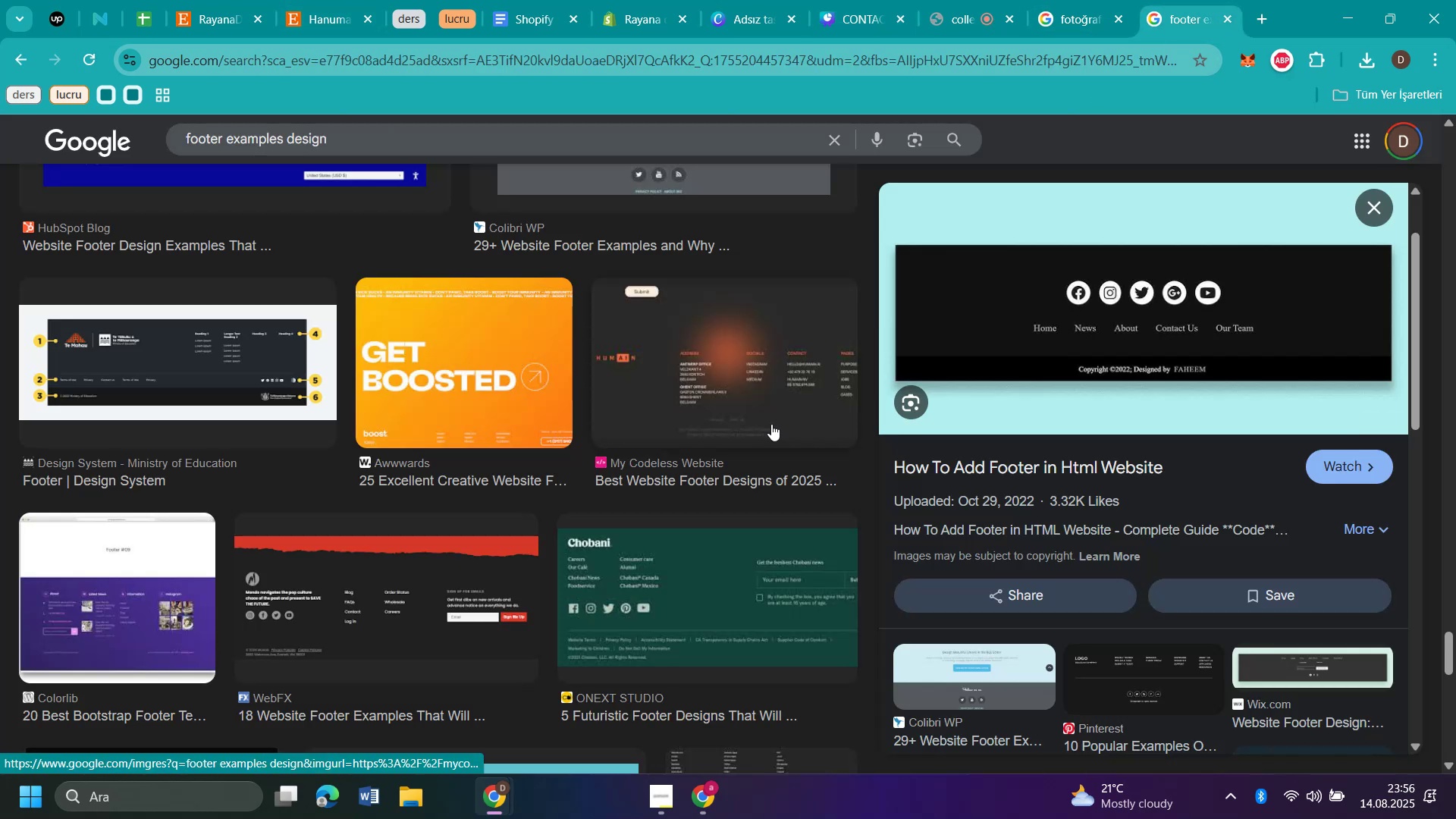 
scroll: coordinate [771, 424], scroll_direction: down, amount: 4.0
 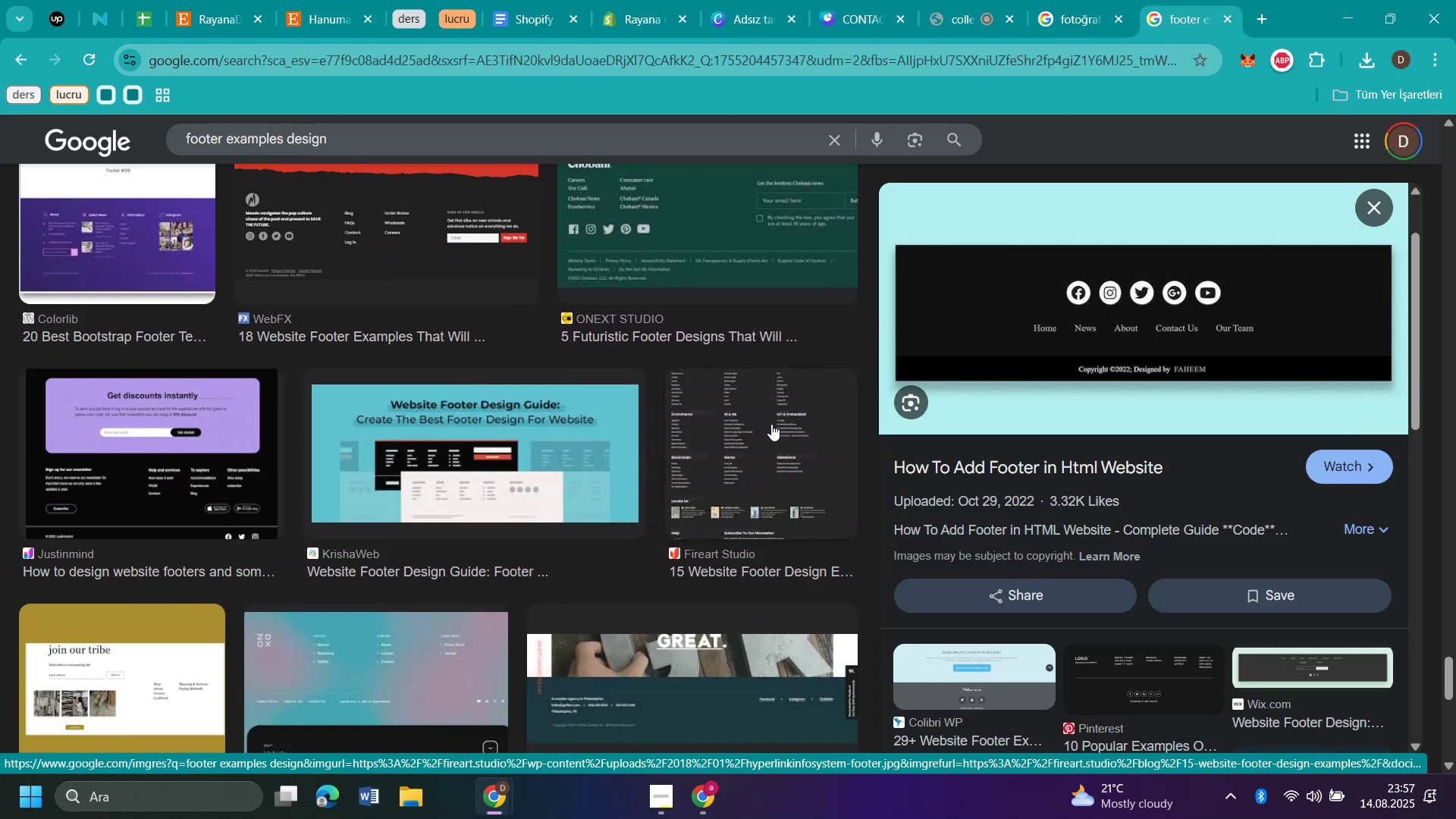 
scroll: coordinate [771, 424], scroll_direction: up, amount: 1.0
 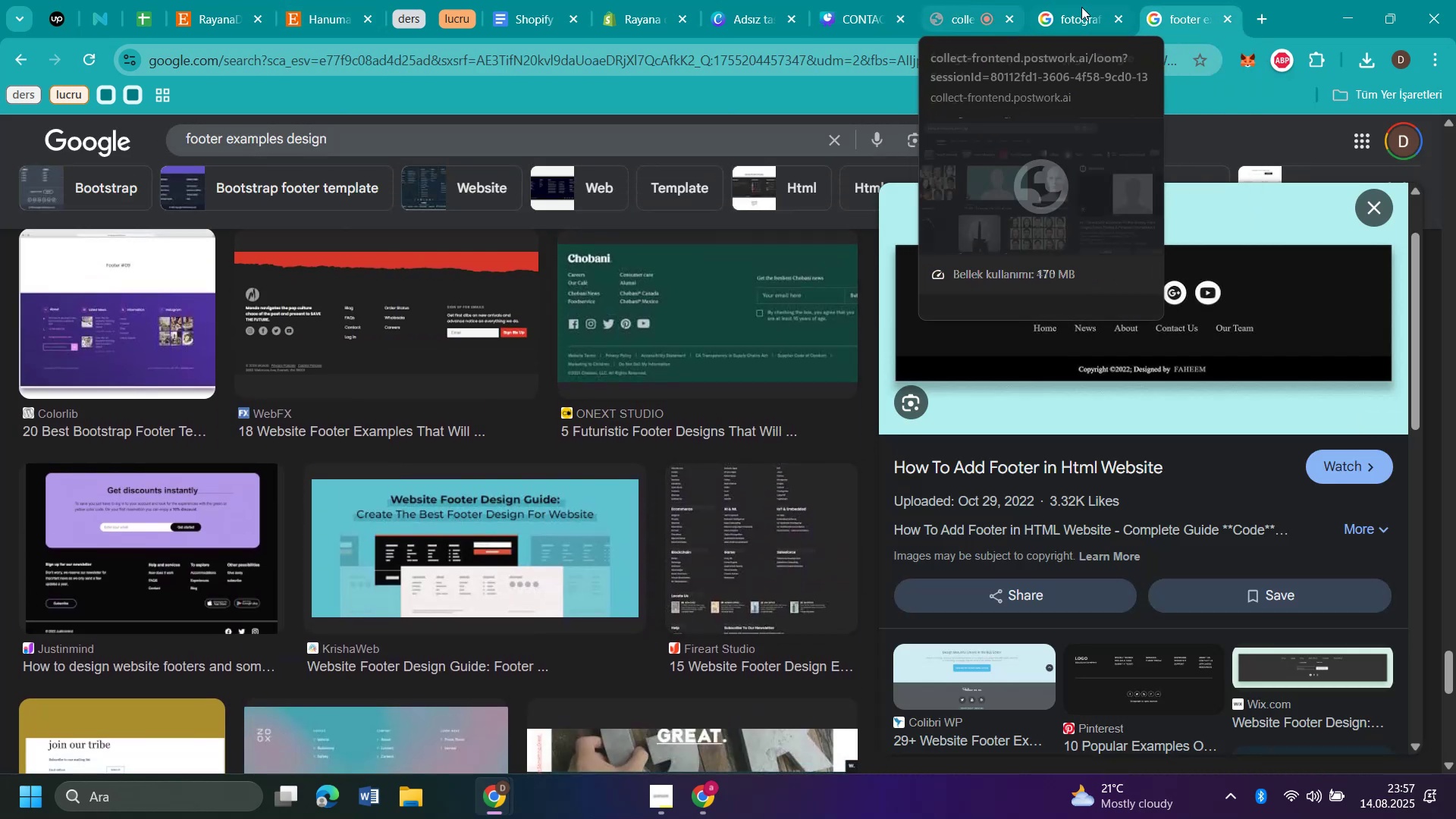 
wait(6.57)
 